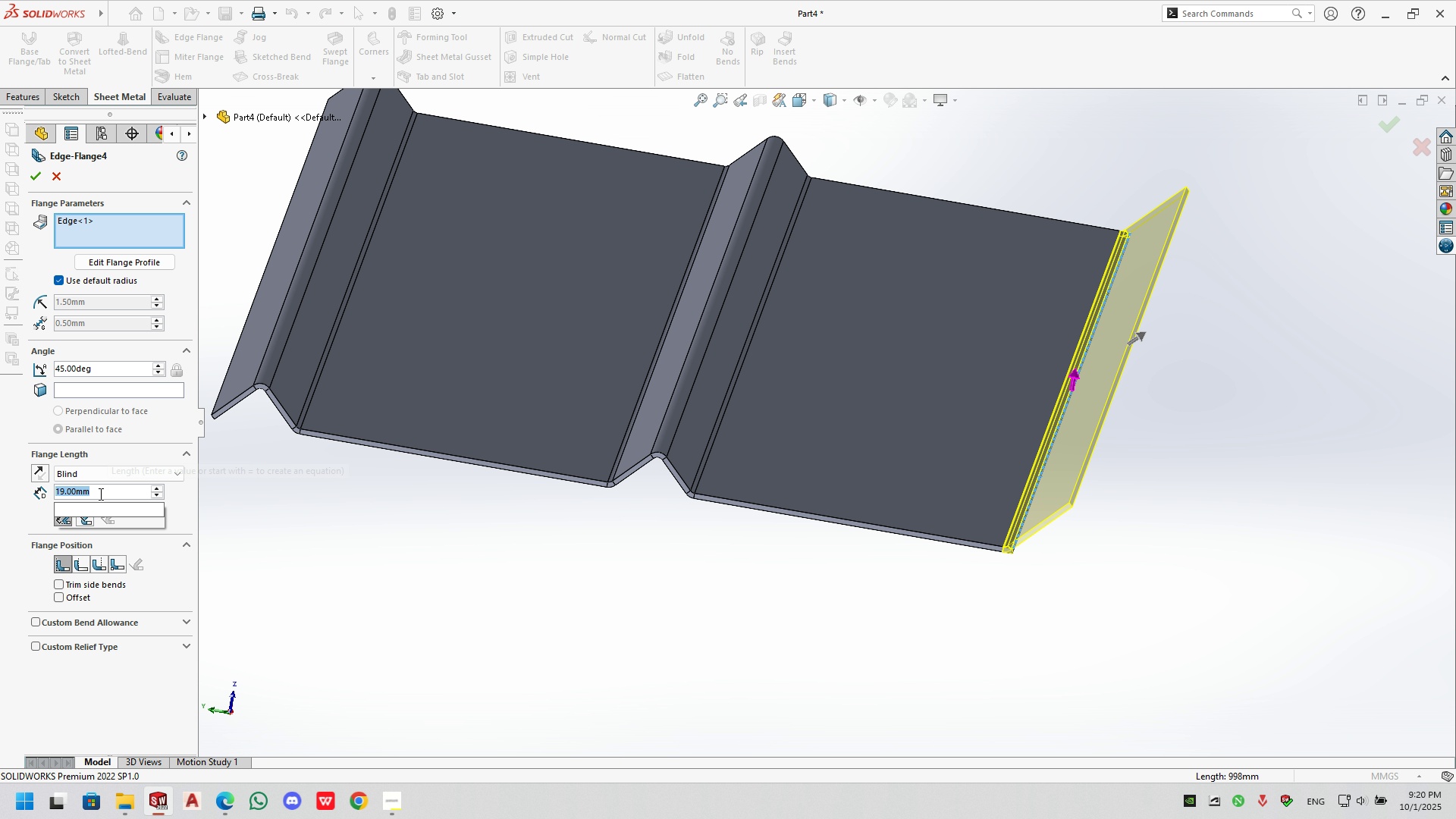 
key(Numpad5)
 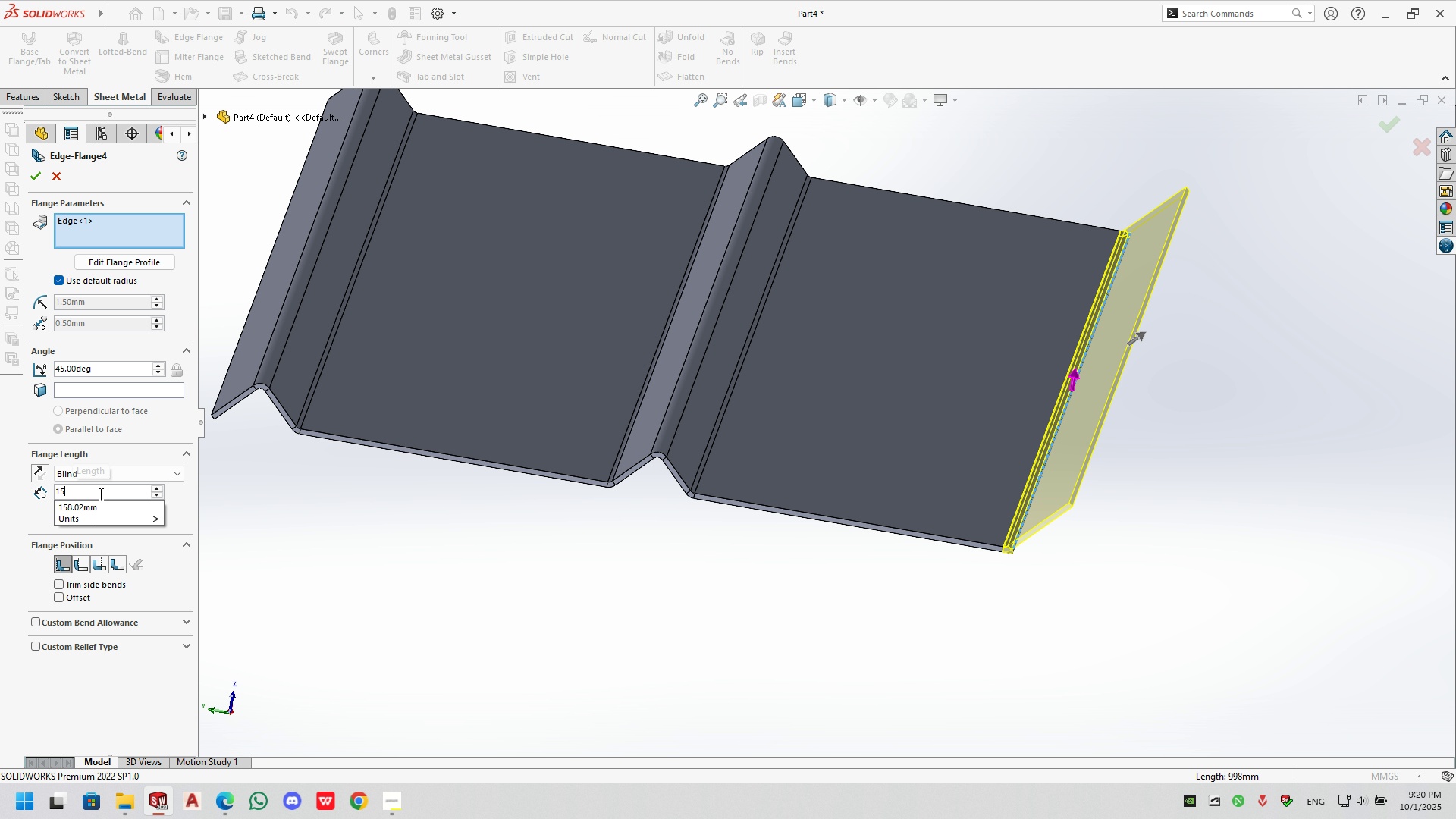 
key(NumpadEnter)
 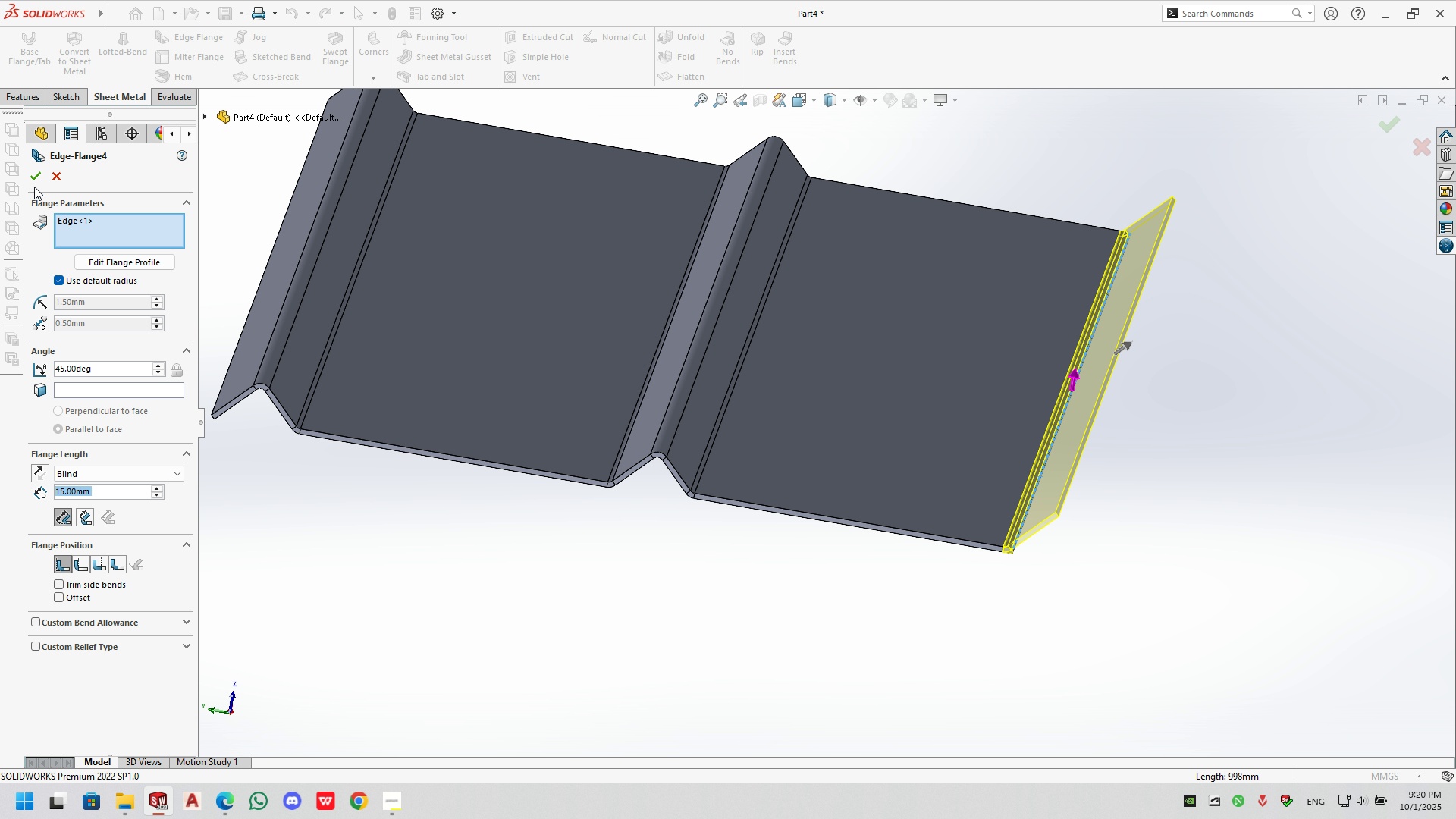 
left_click([36, 182])
 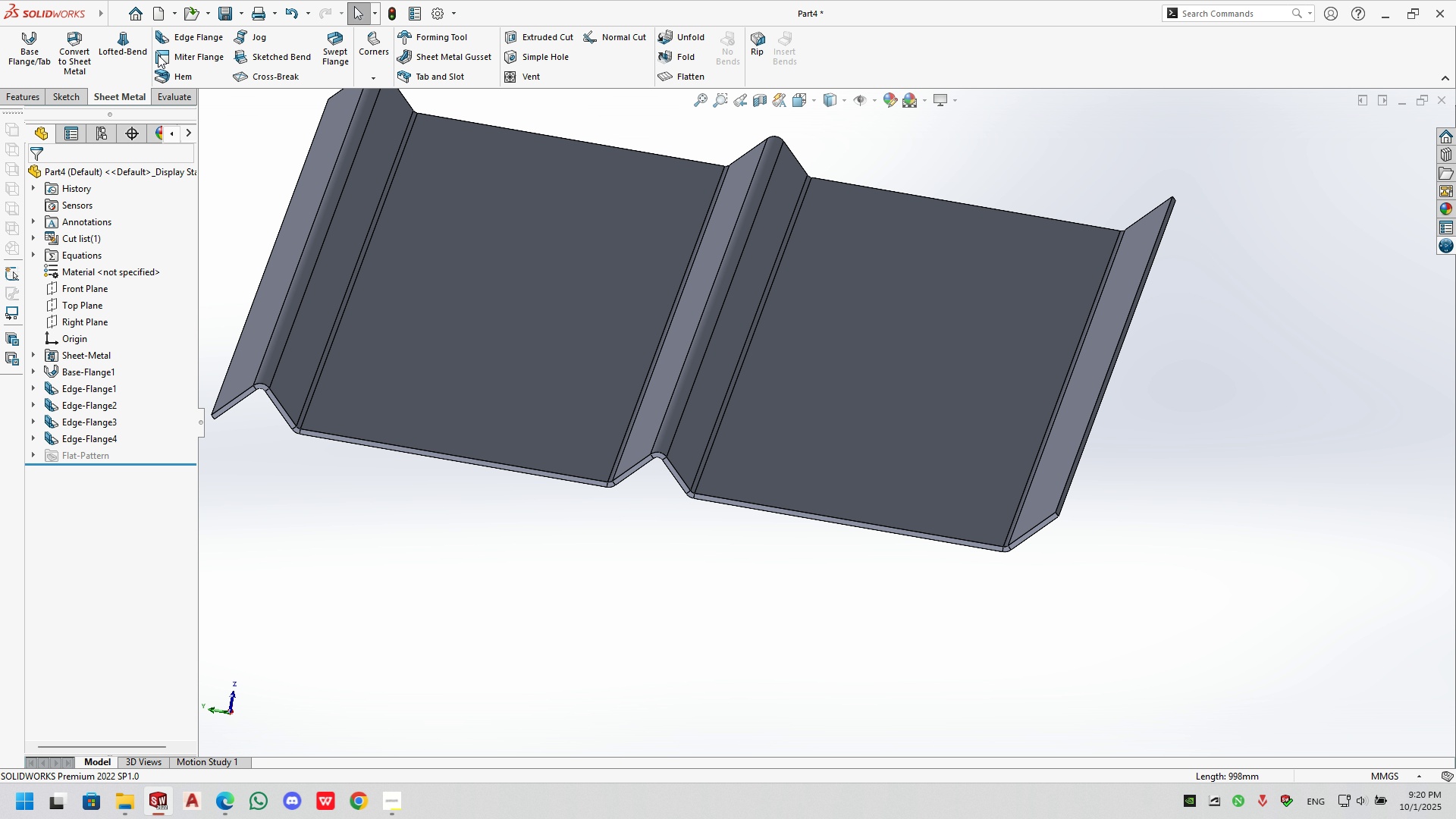 
left_click([215, 36])
 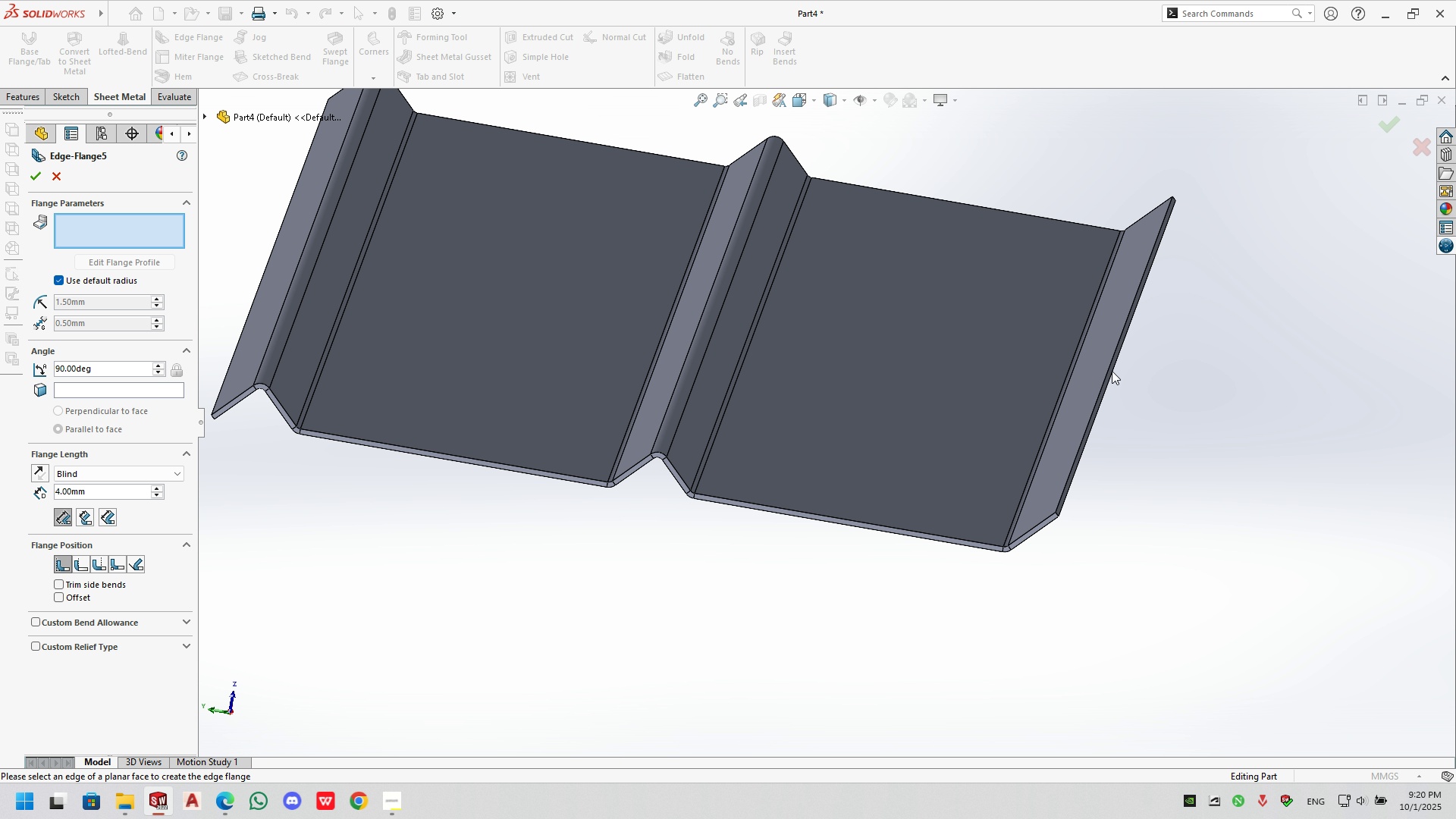 
double_click([1108, 371])
 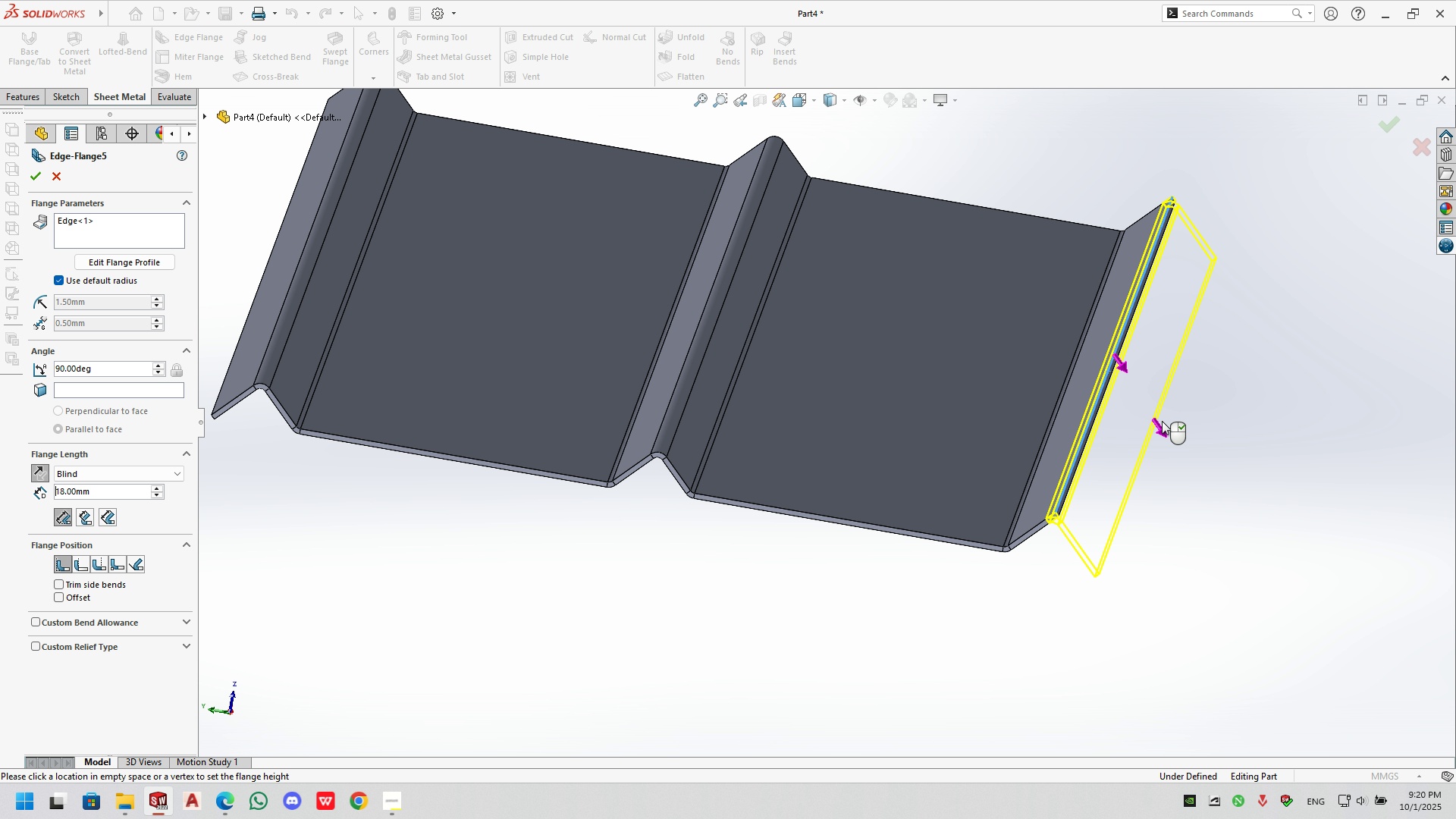 
left_click([1162, 421])
 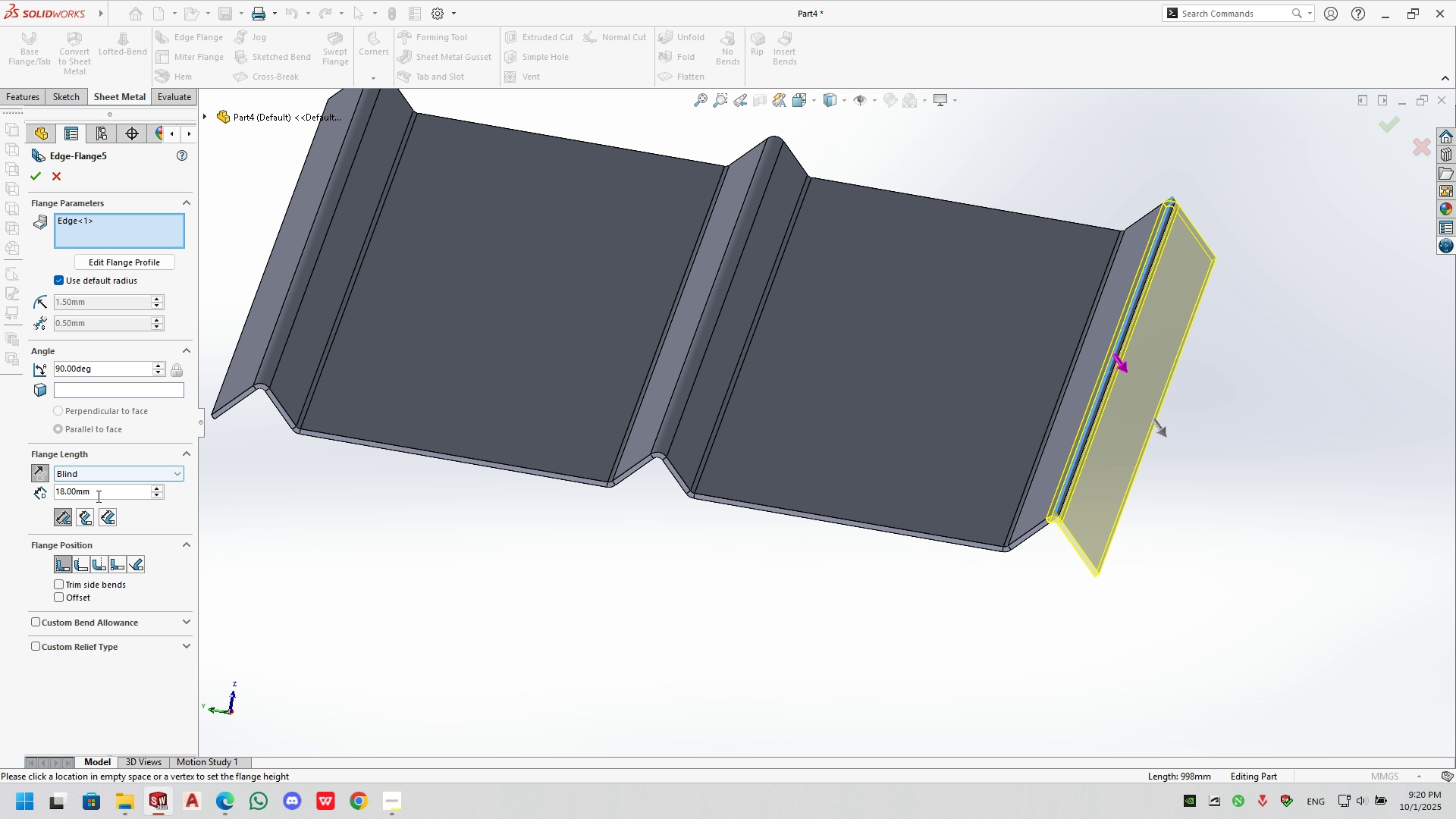 
double_click([97, 496])
 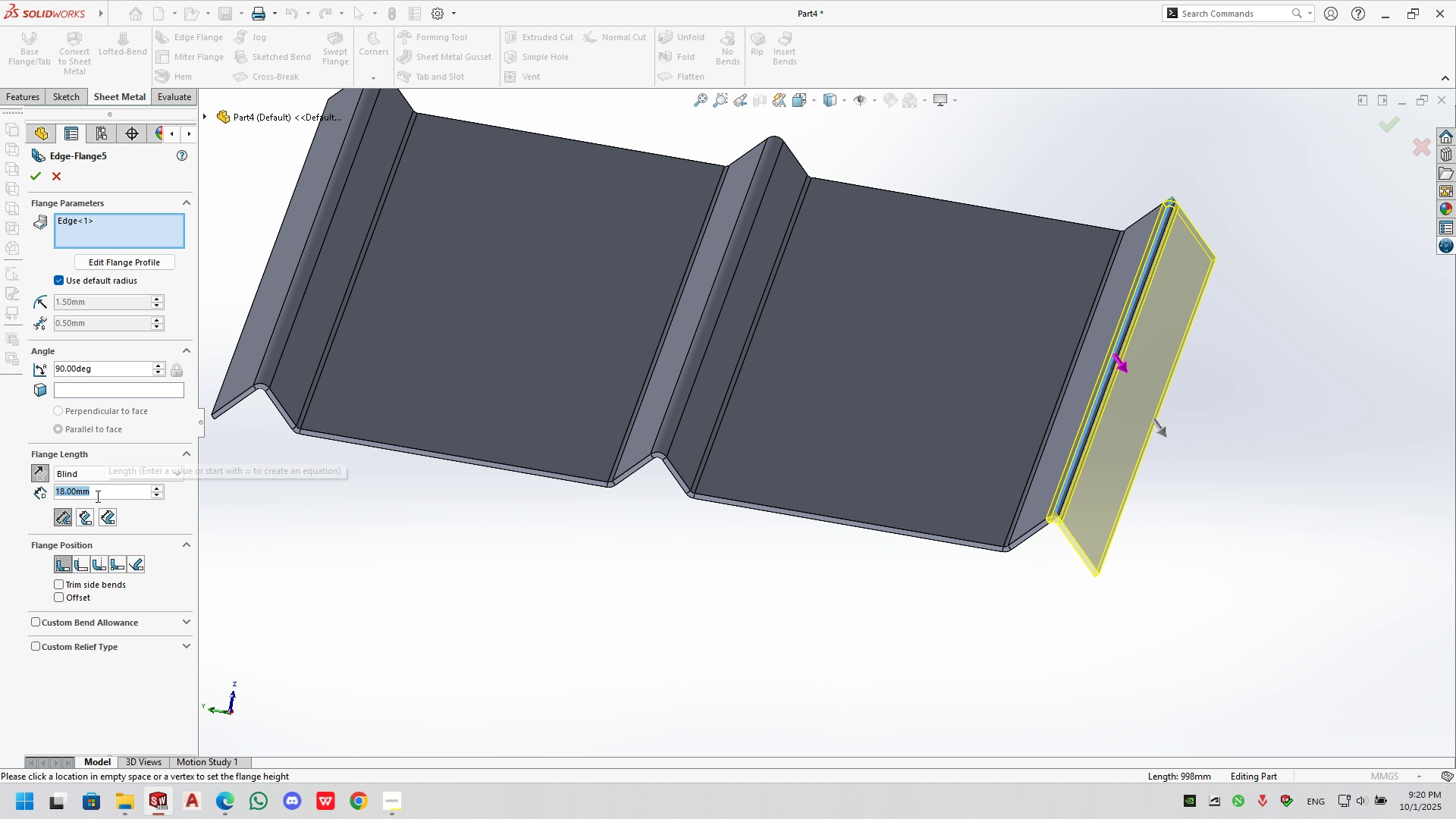 
key(Numpad1)
 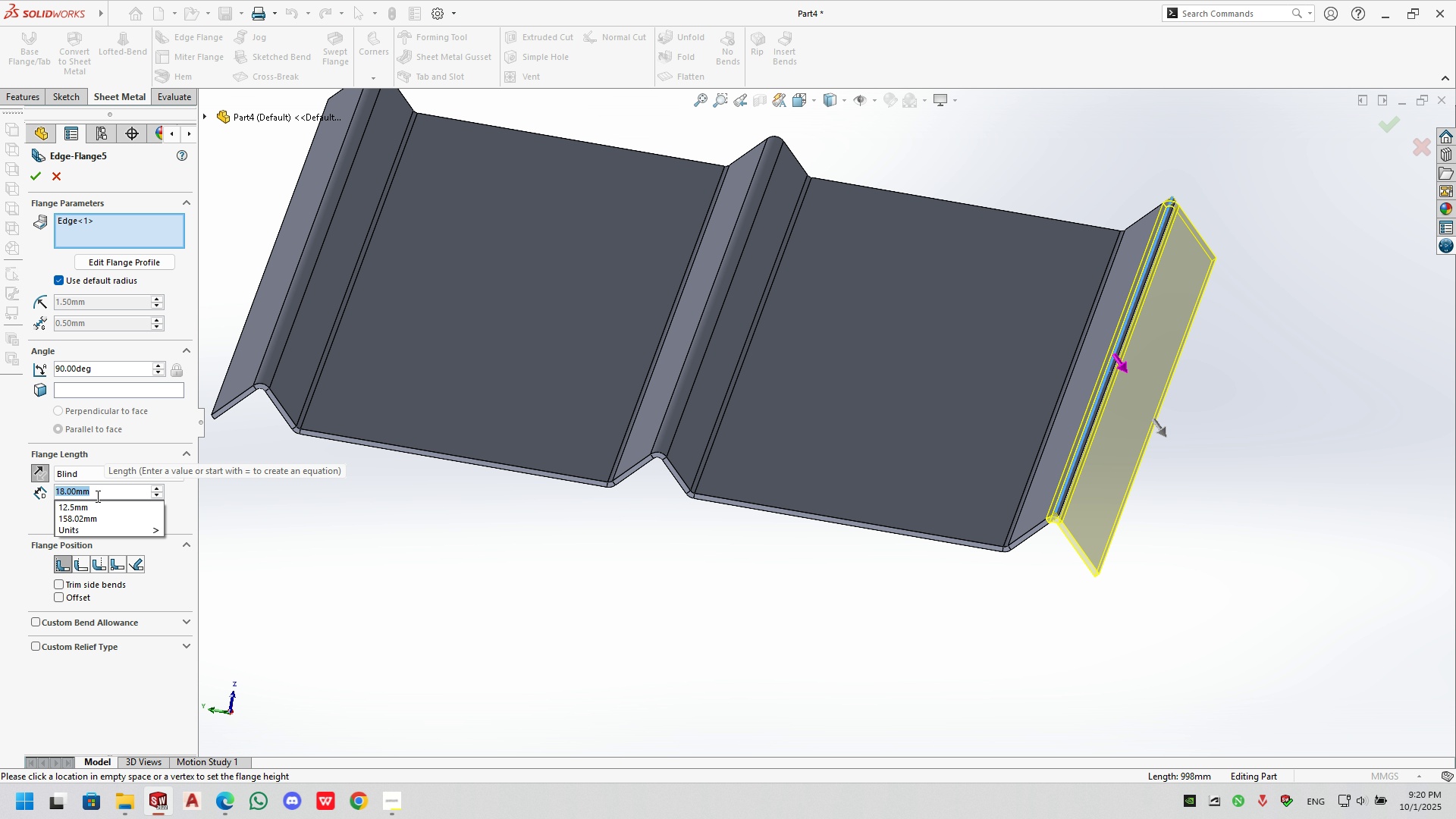 
key(Numpad5)
 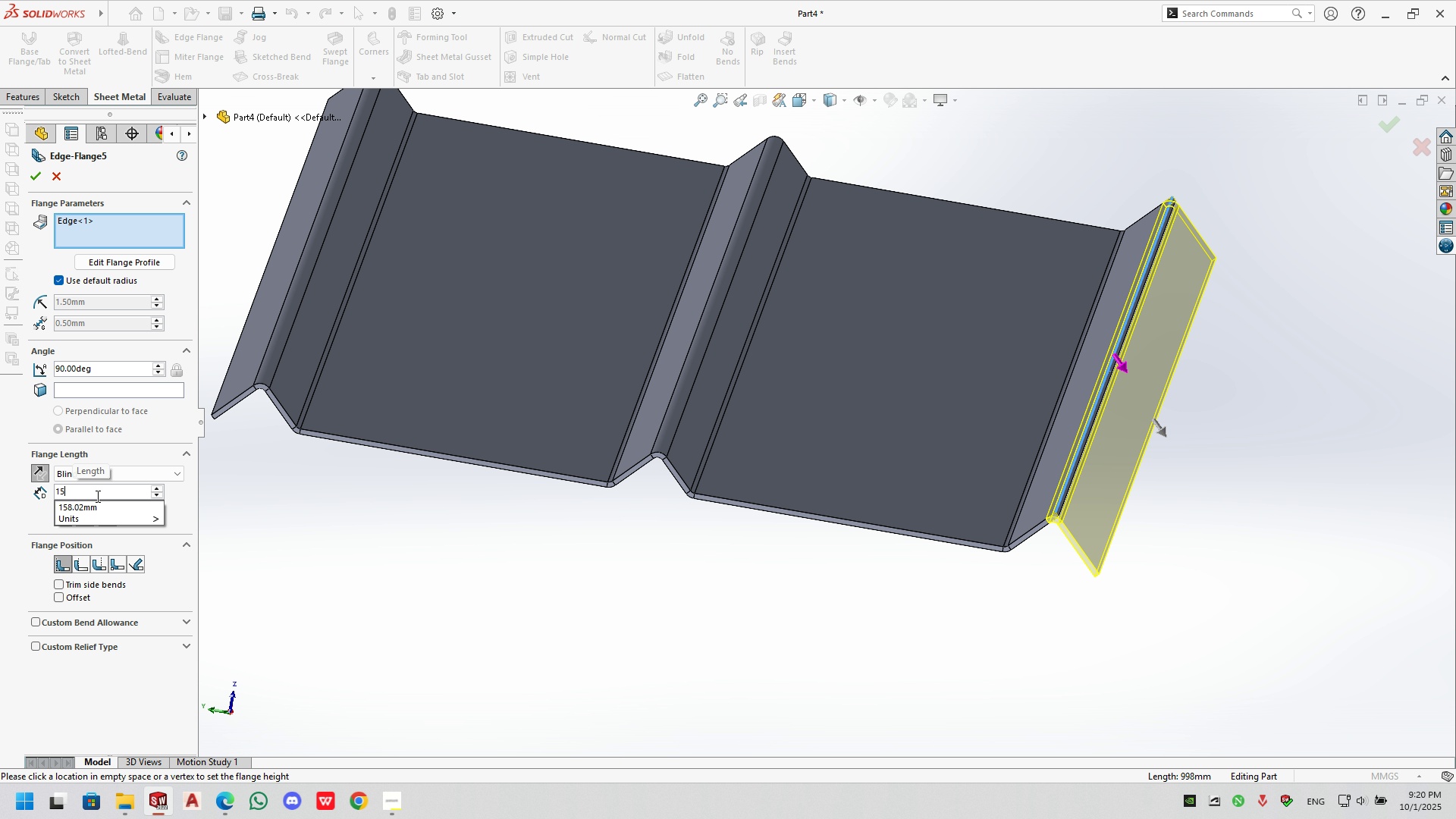 
key(NumpadEnter)
 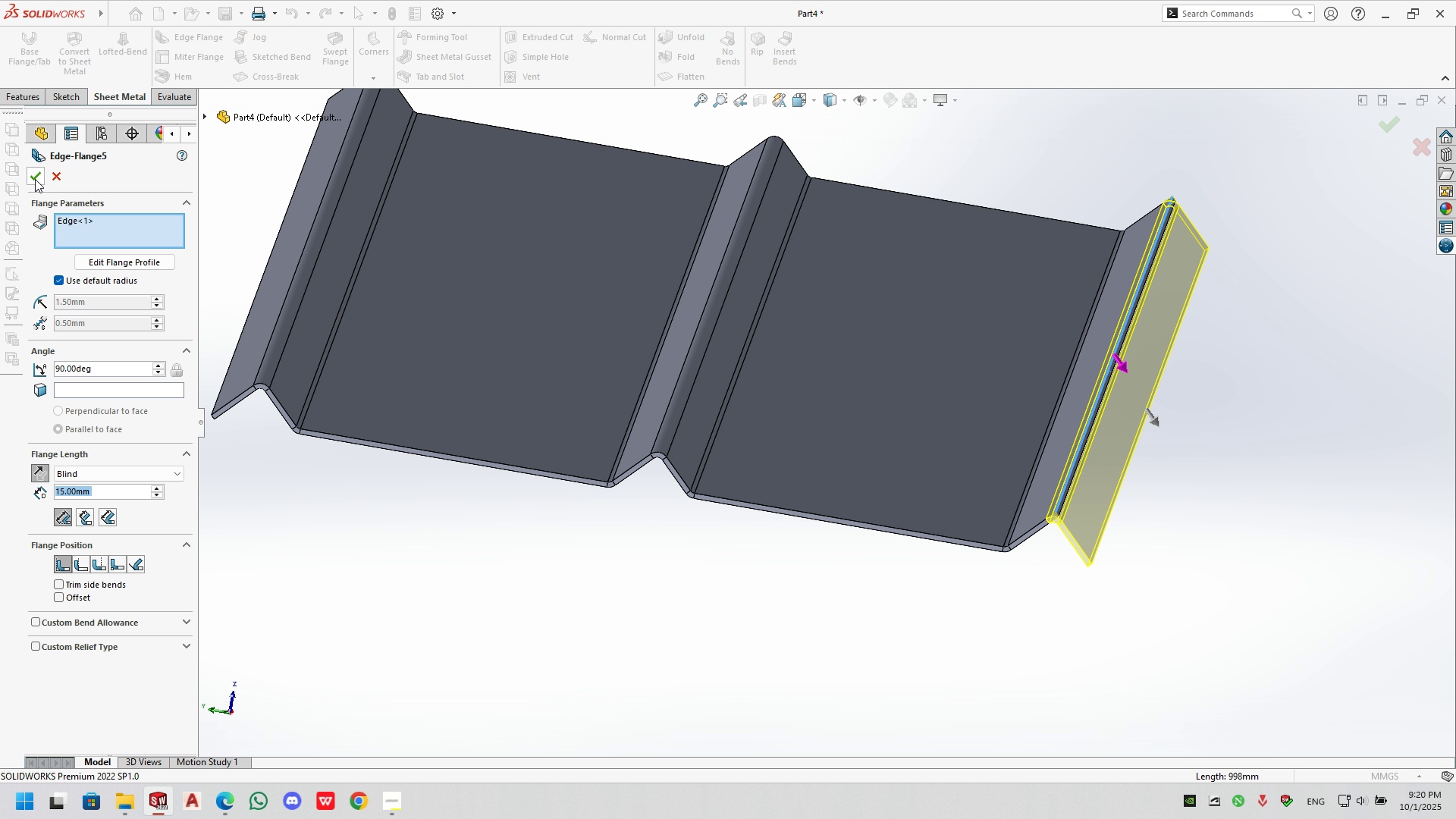 
left_click([35, 177])
 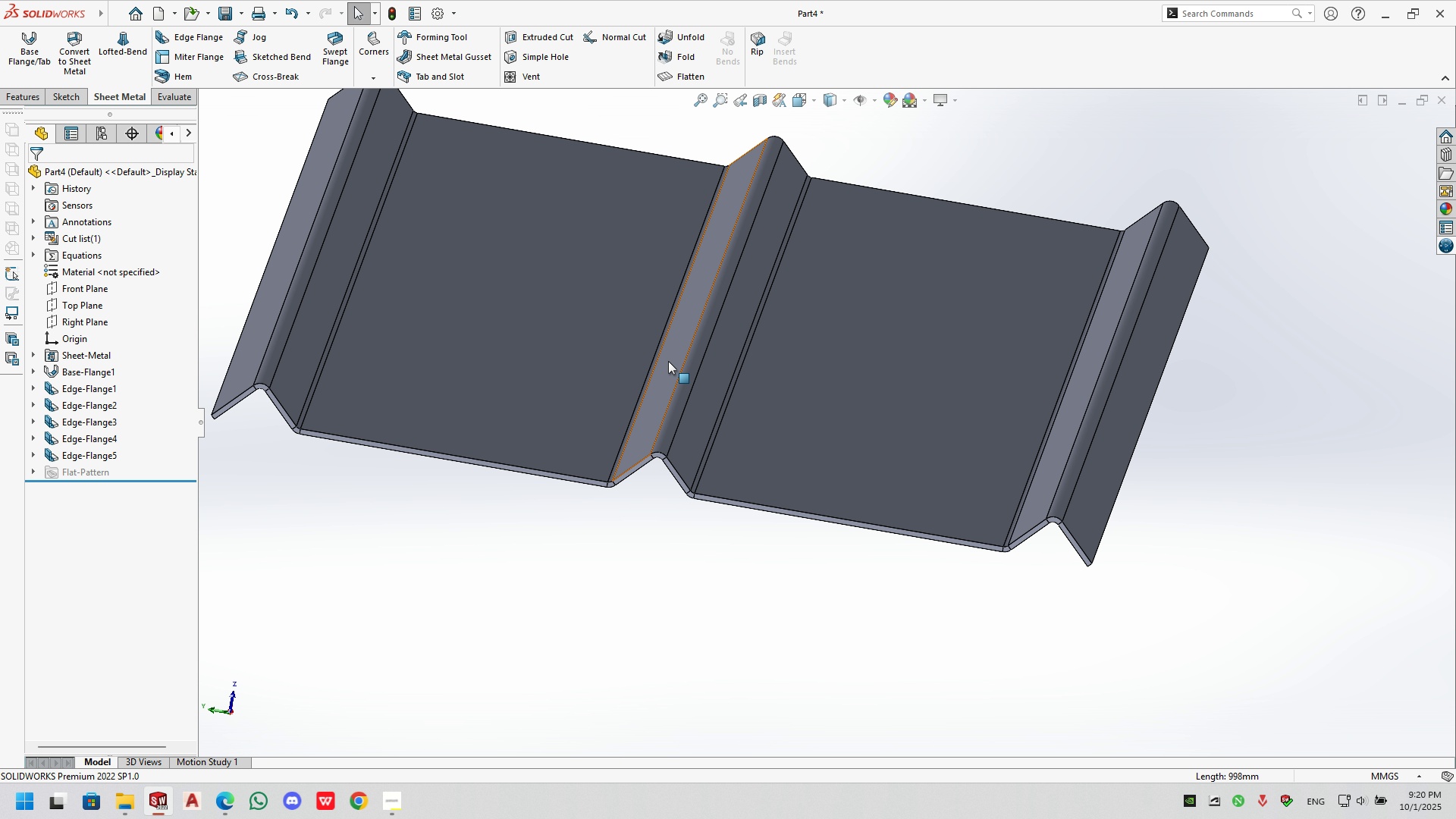 
left_click([558, 327])
 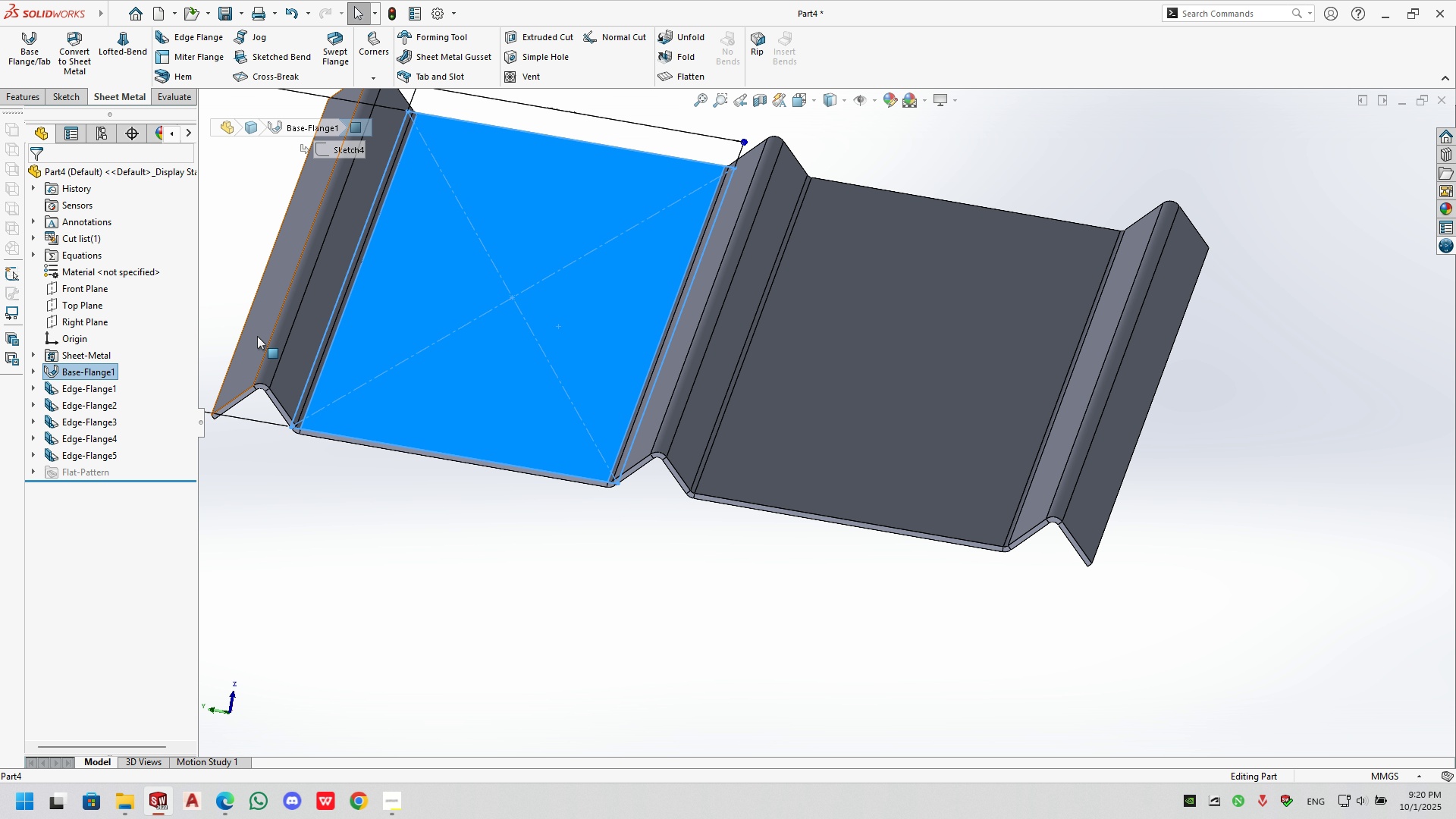 
scroll: coordinate [801, 445], scroll_direction: up, amount: 6.0
 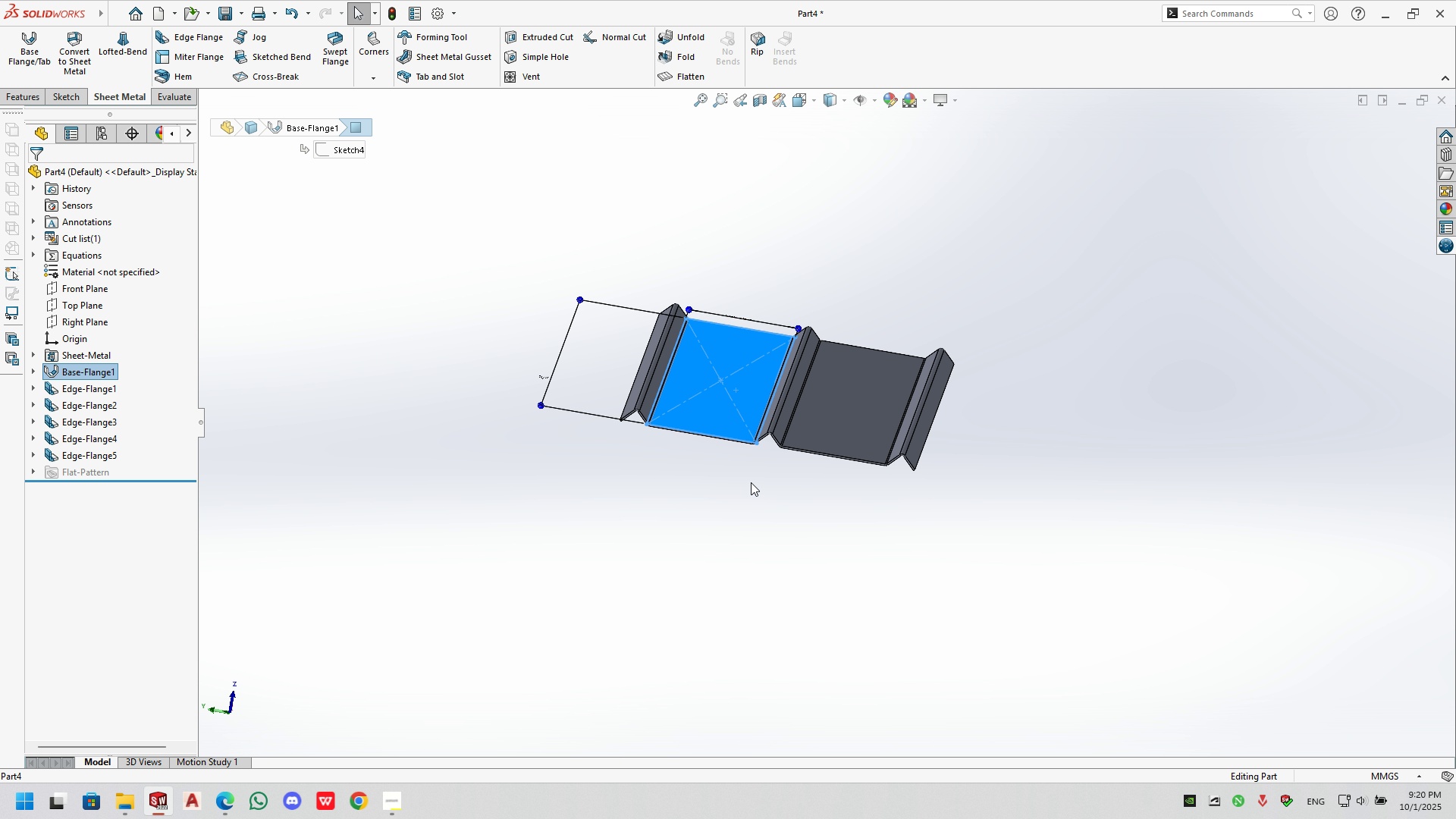 
left_click([751, 482])
 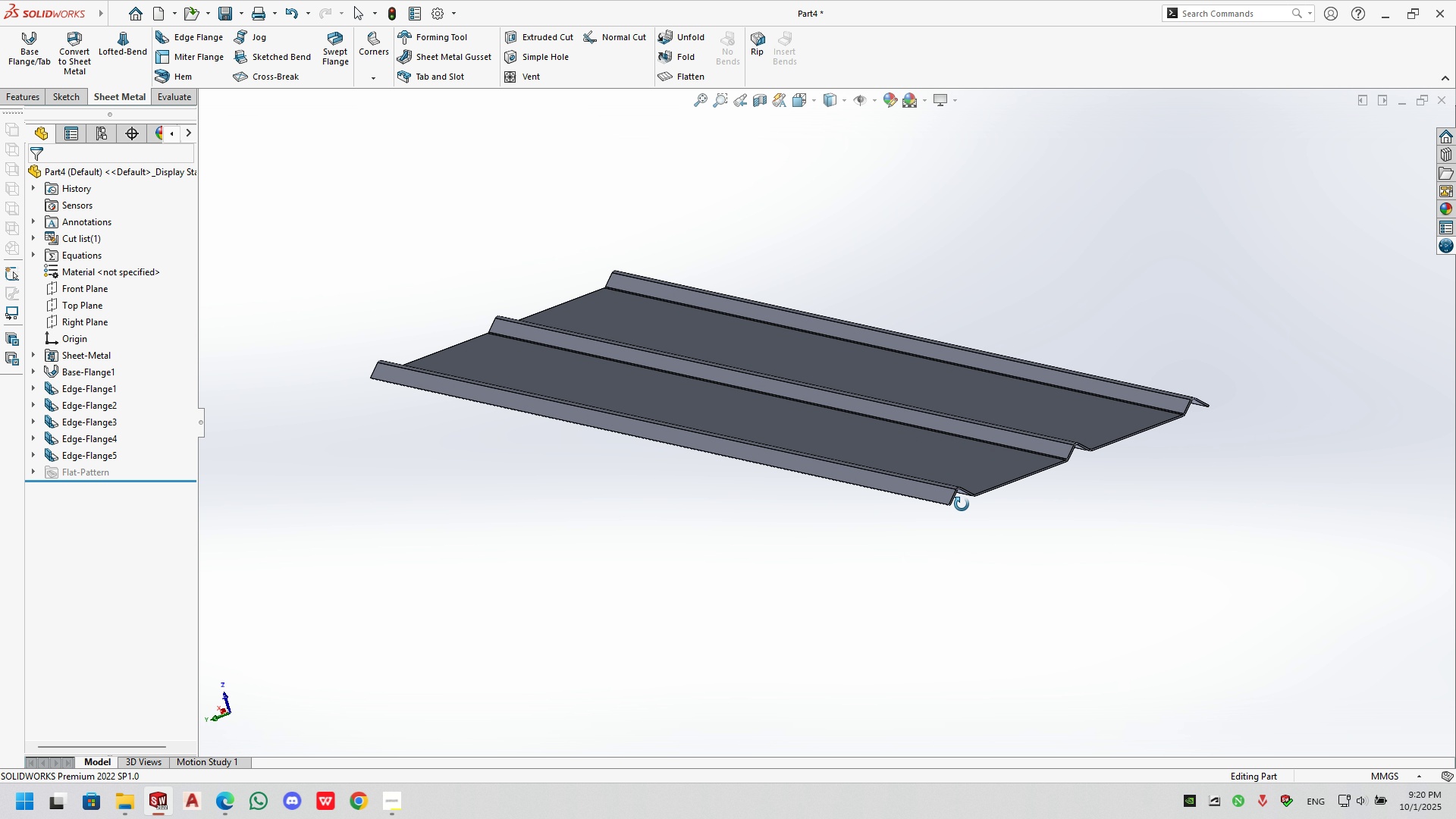 
scroll: coordinate [980, 479], scroll_direction: up, amount: 2.0
 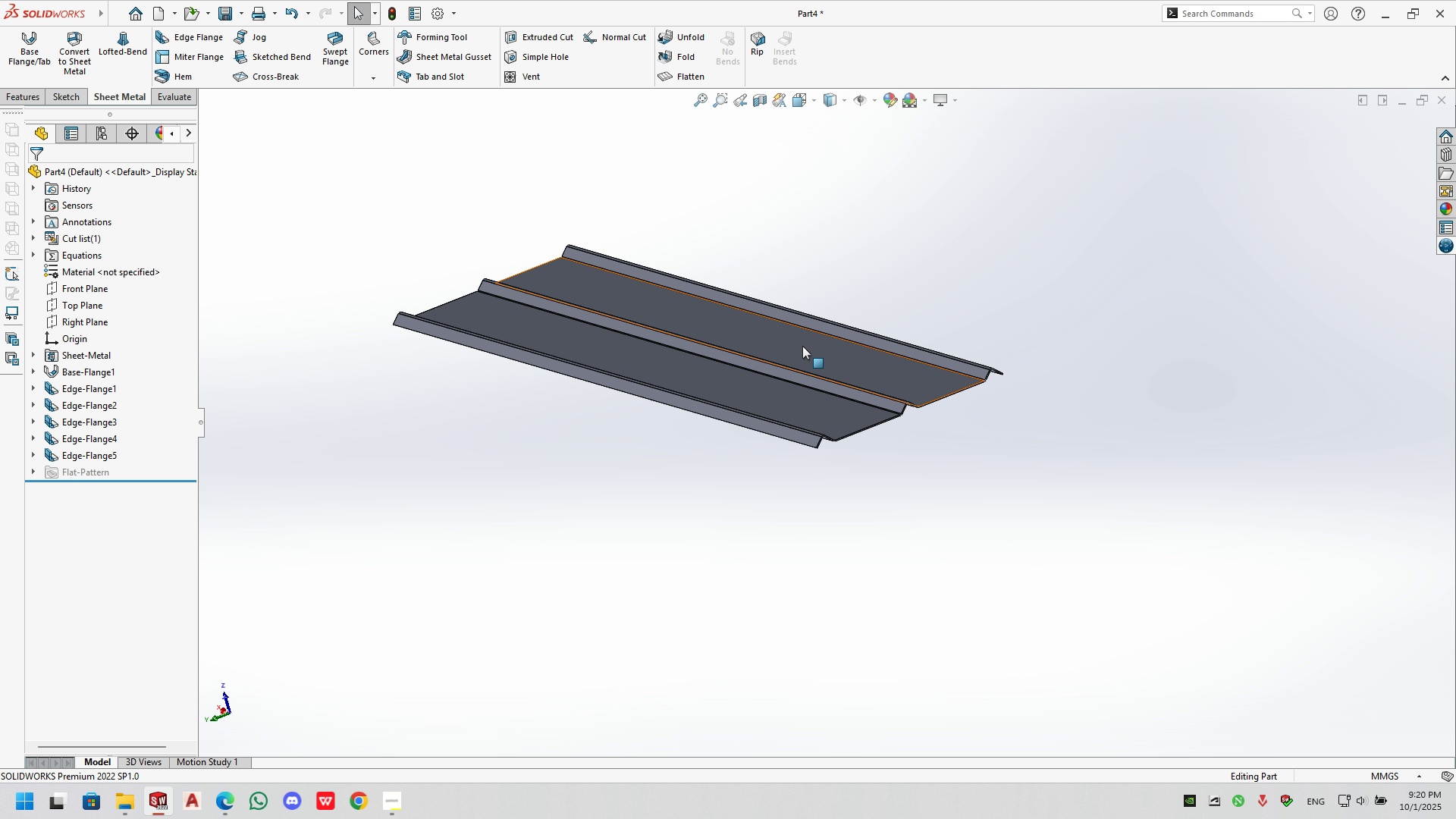 
left_click([803, 345])
 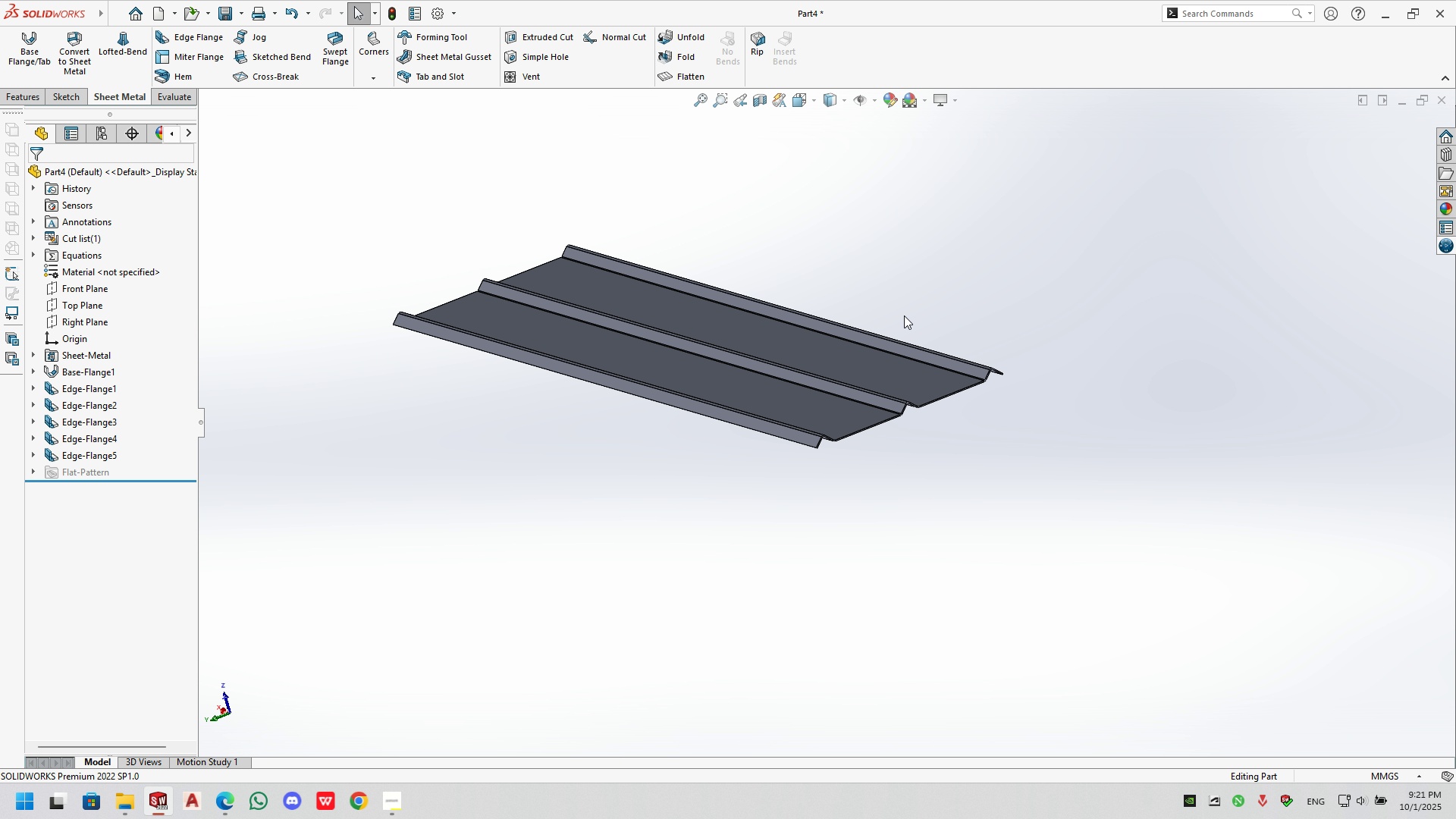 
key(Control+ControlLeft)
 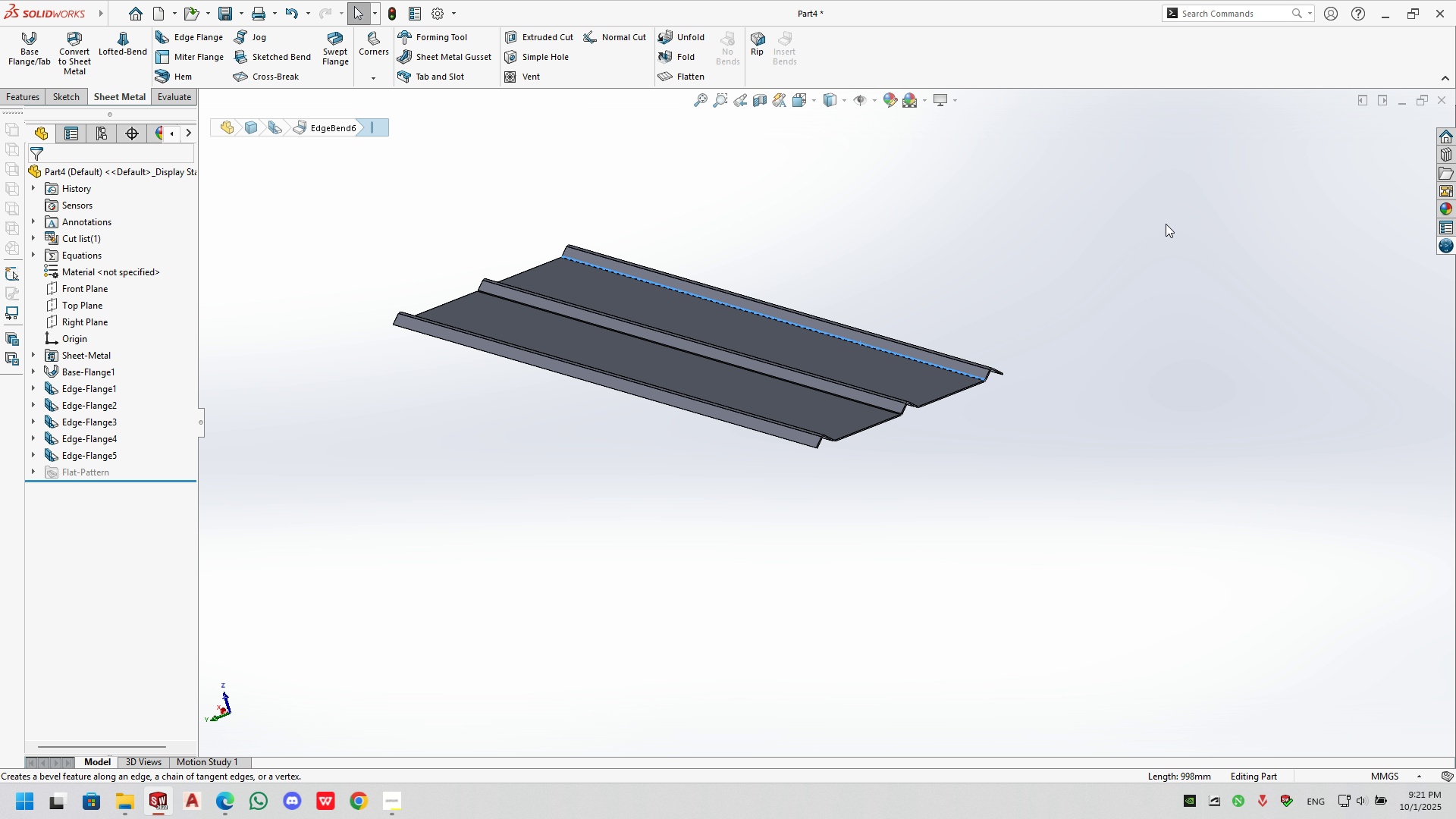 
double_click([1282, 180])
 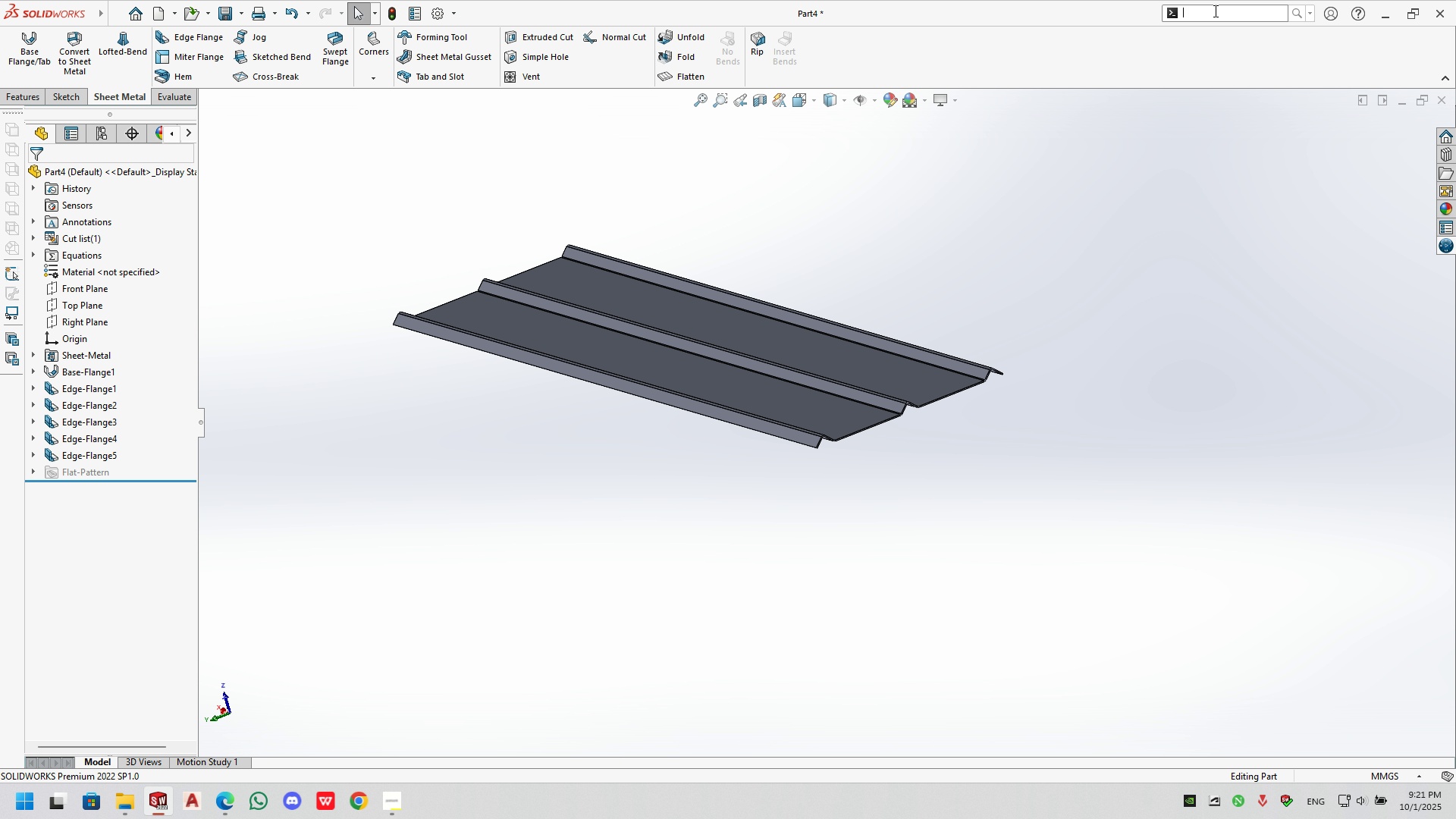 
triple_click([1214, 11])
 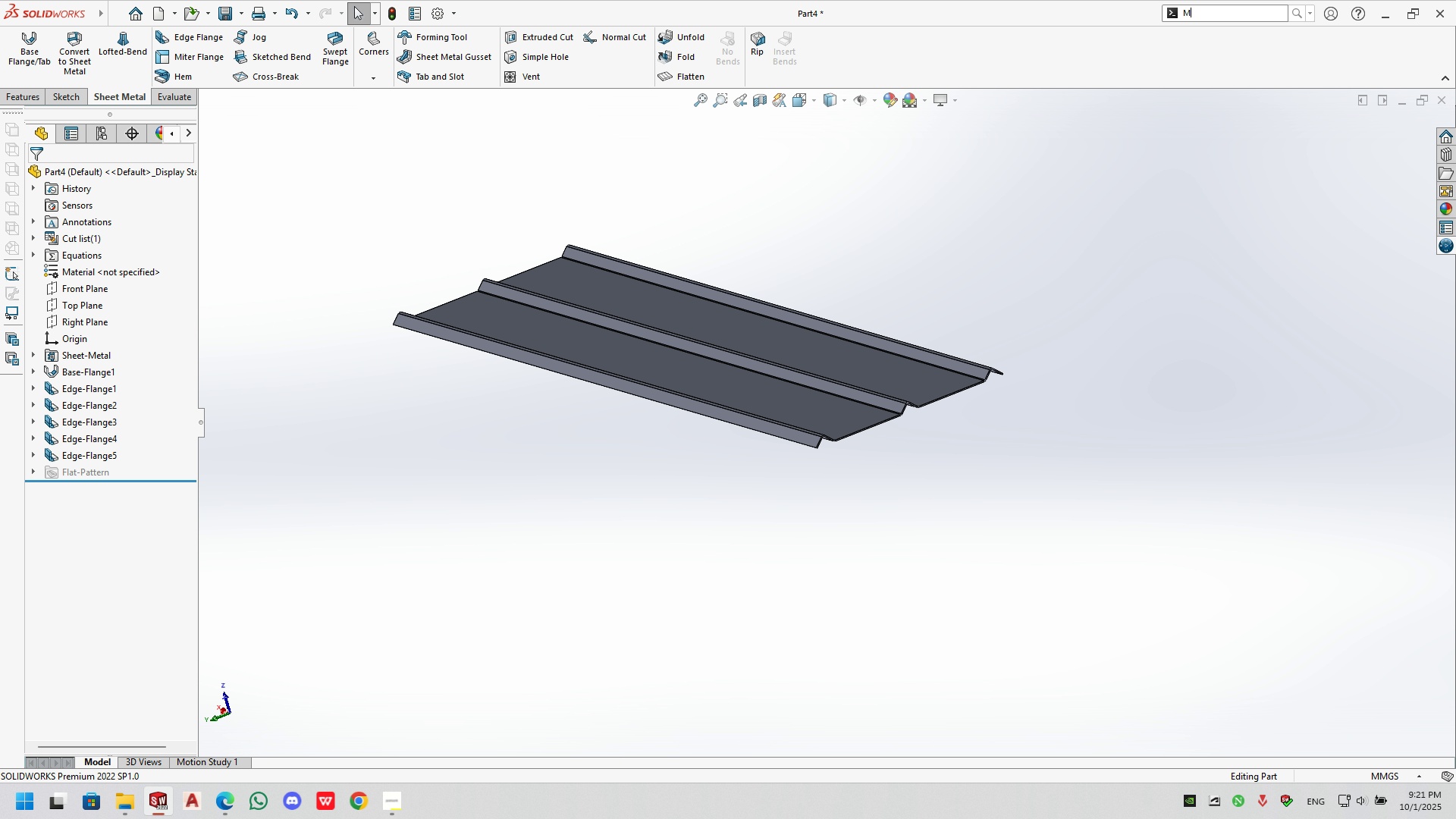 
type(materi\)
key(Backspace)
 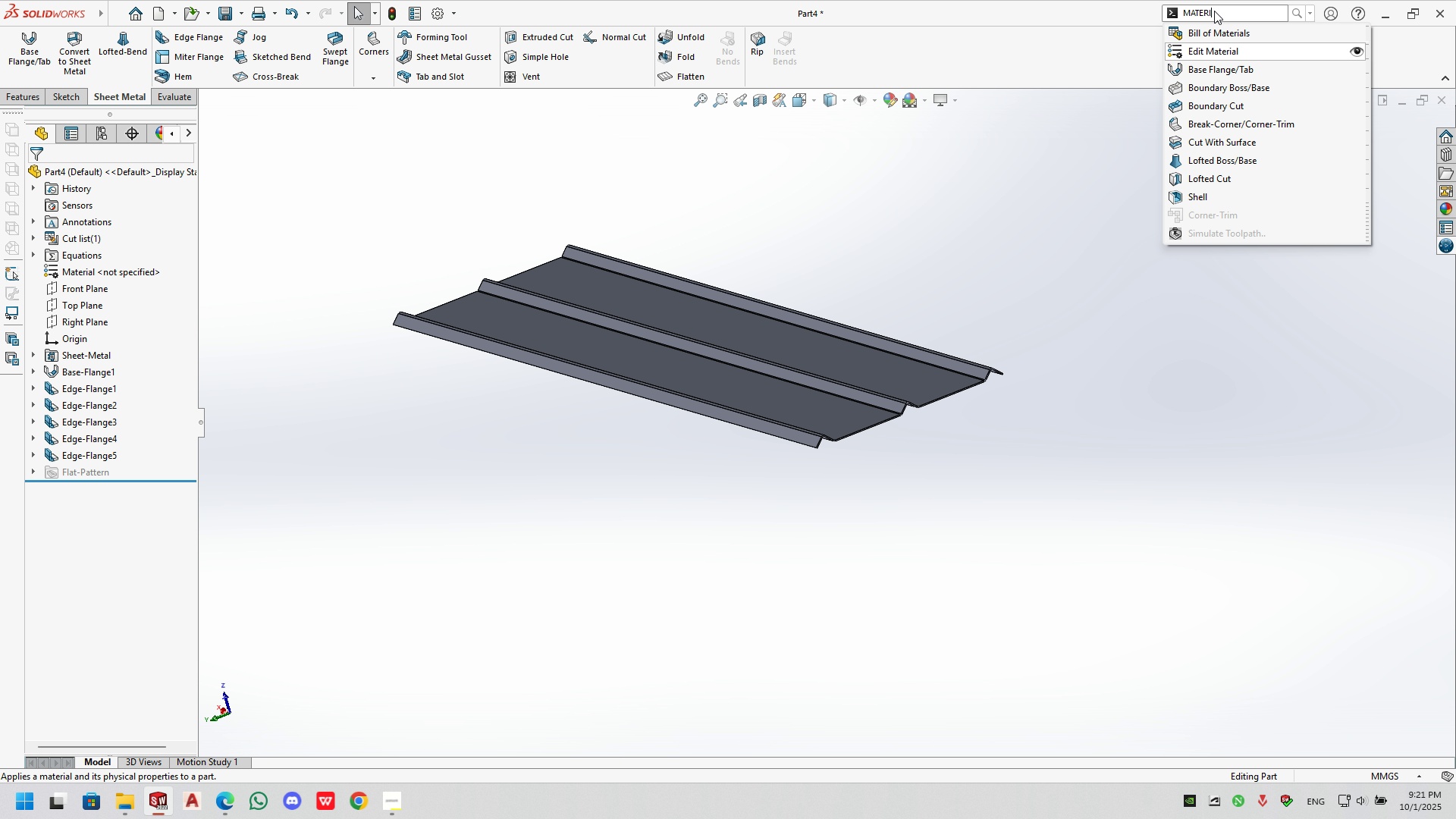 
key(ArrowDown)
 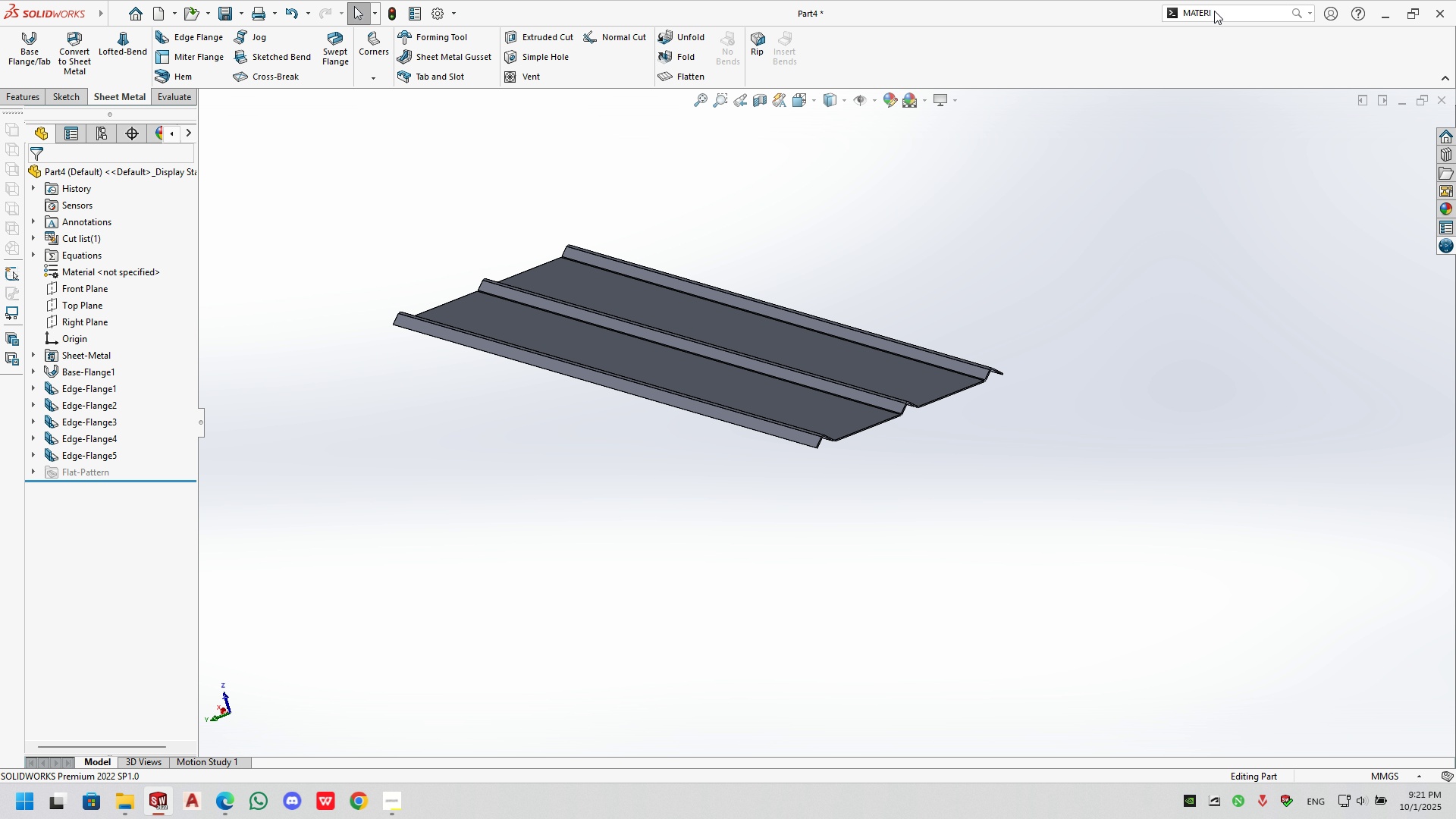 
key(Enter)
 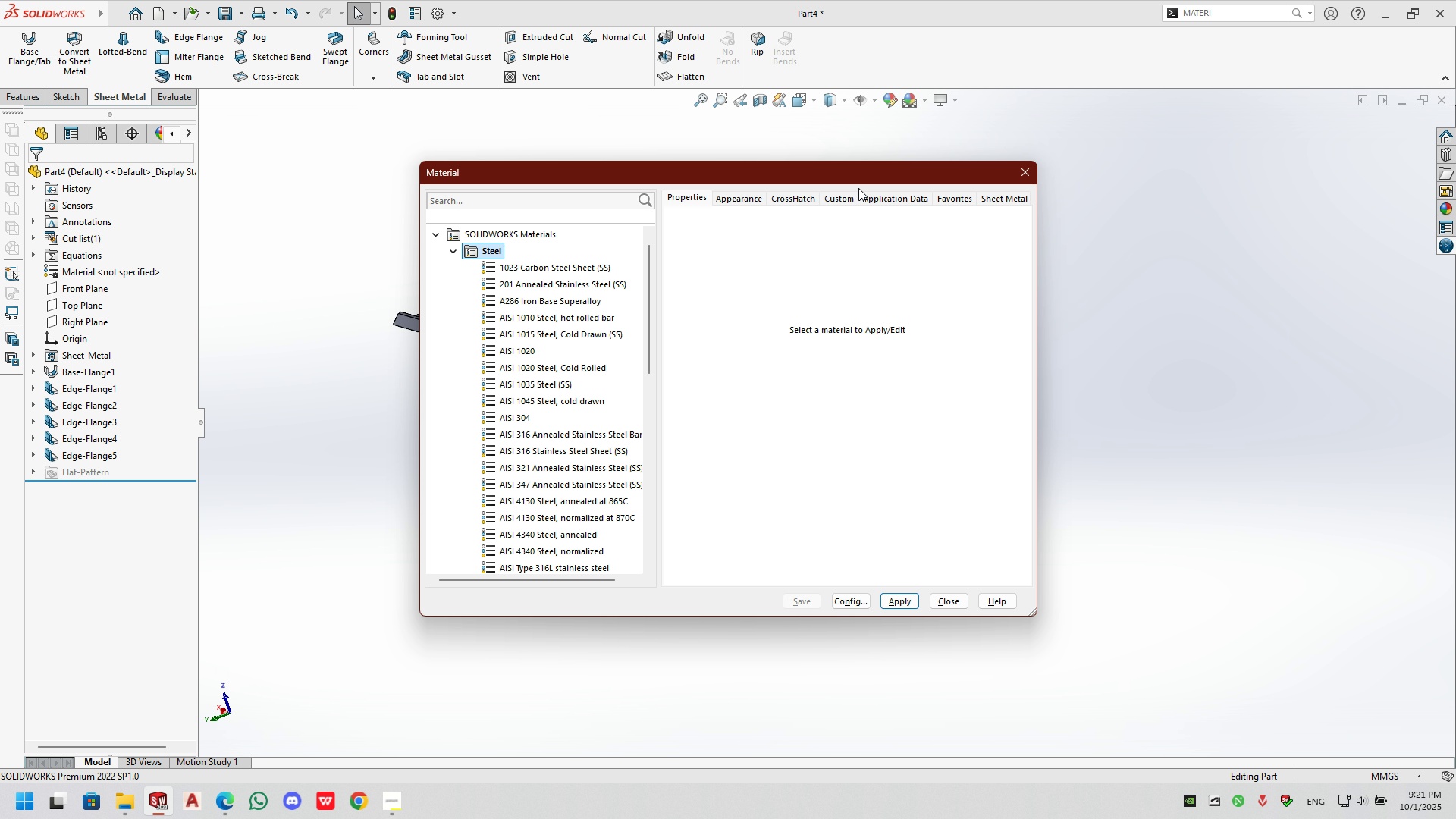 
scroll: coordinate [520, 462], scroll_direction: down, amount: 7.0
 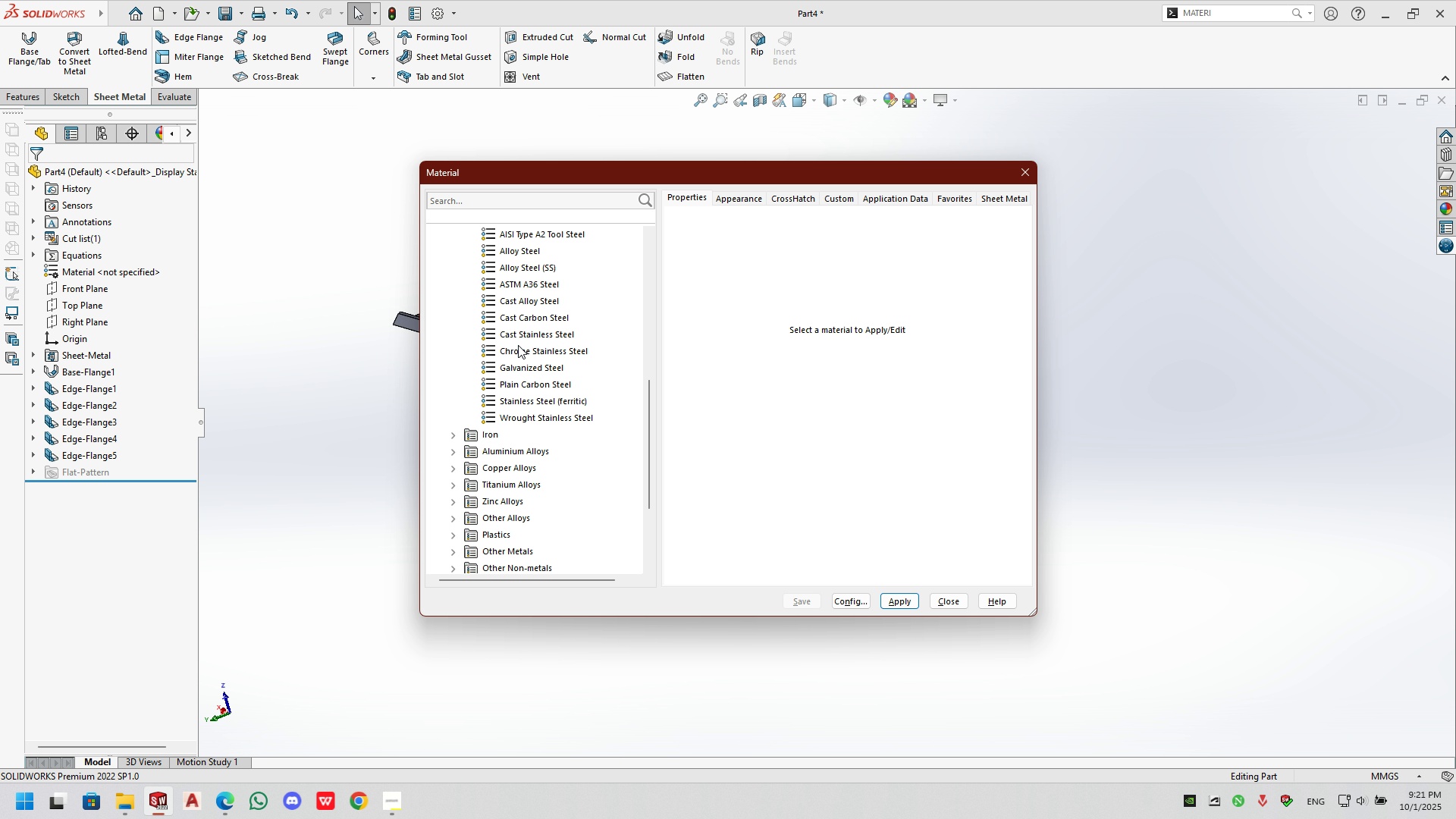 
double_click([521, 374])
 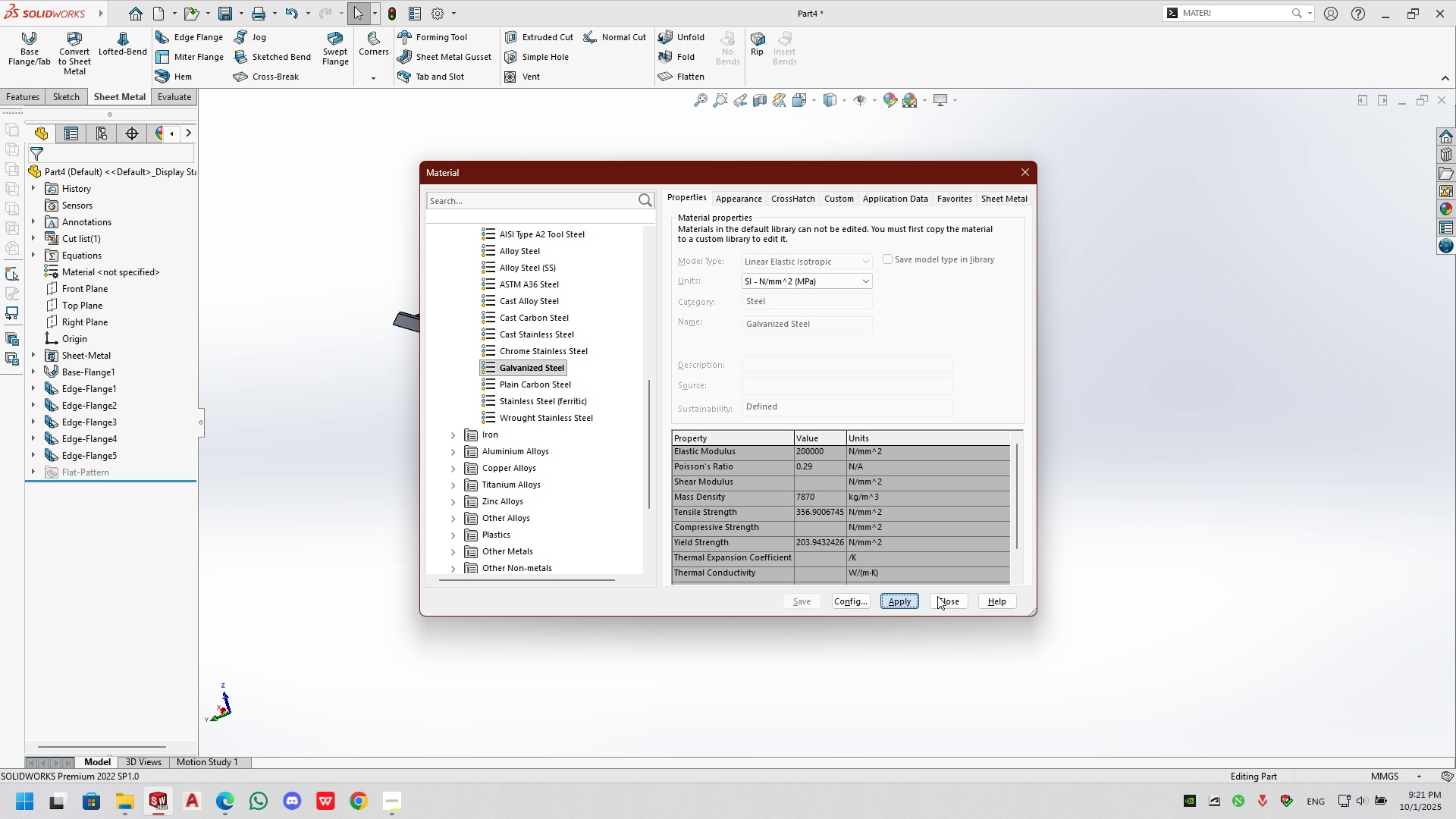 
double_click([958, 601])
 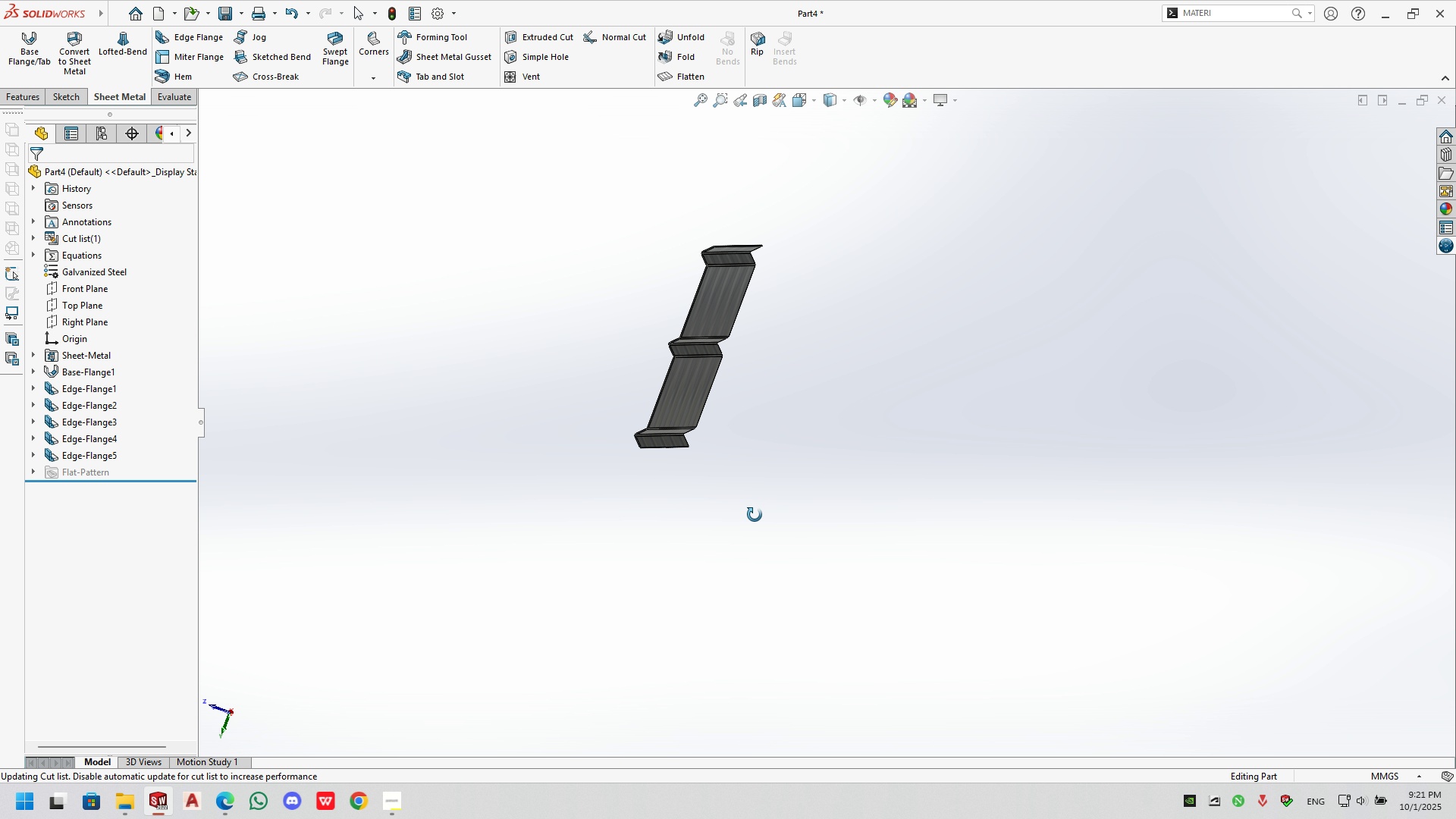 
scroll: coordinate [670, 297], scroll_direction: down, amount: 2.0
 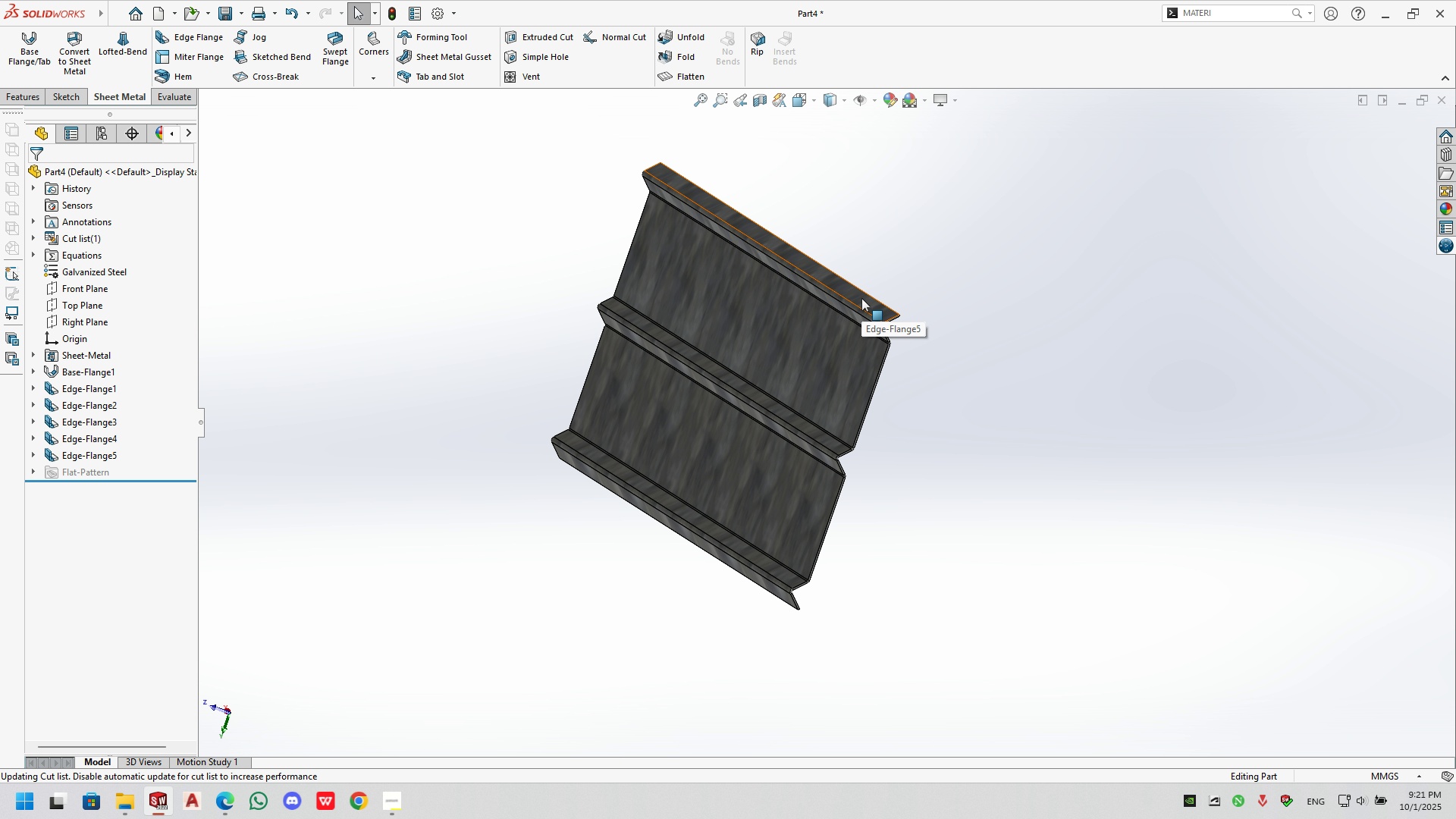 
wait(19.5)
 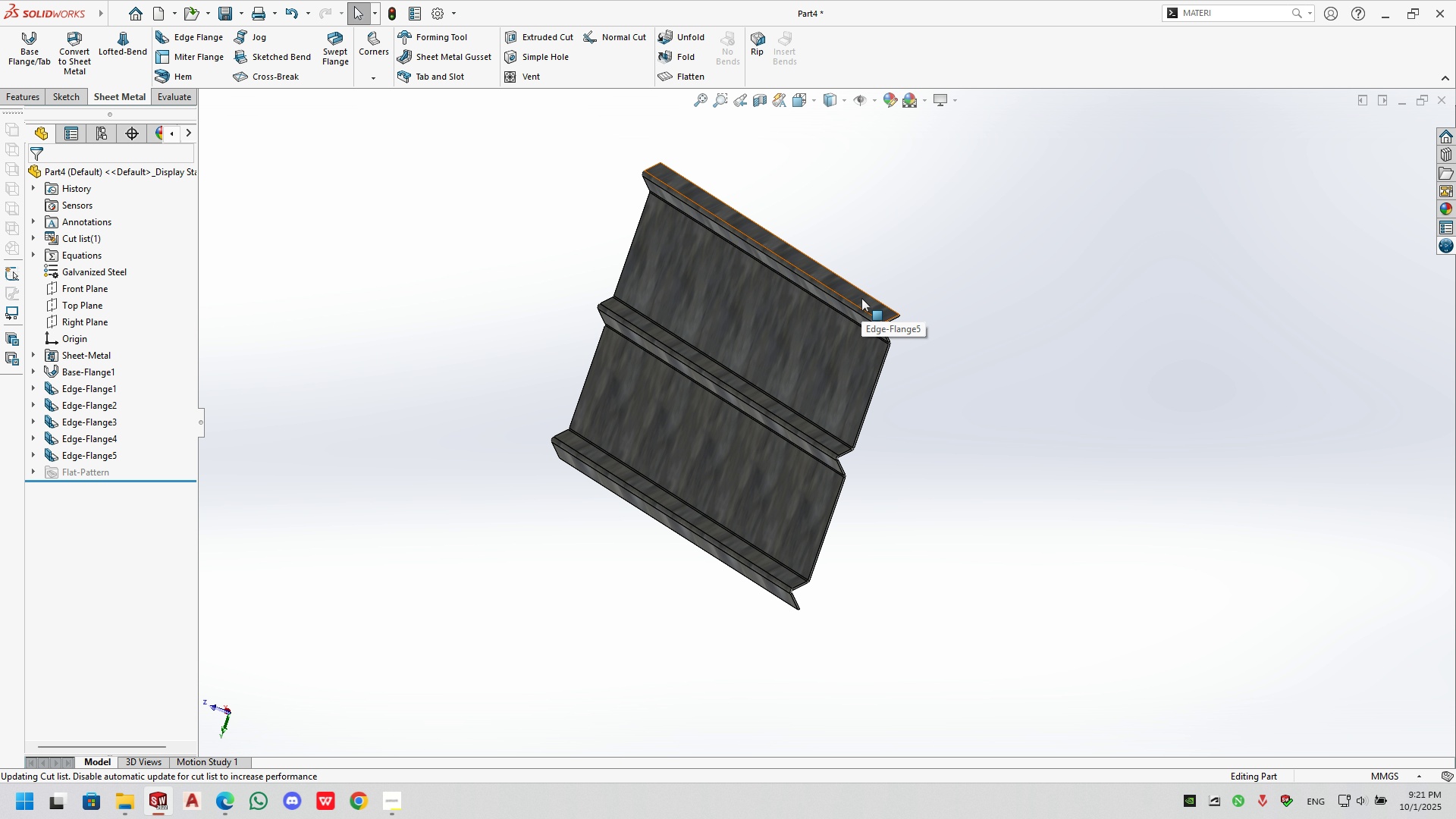 
left_click([91, 436])
 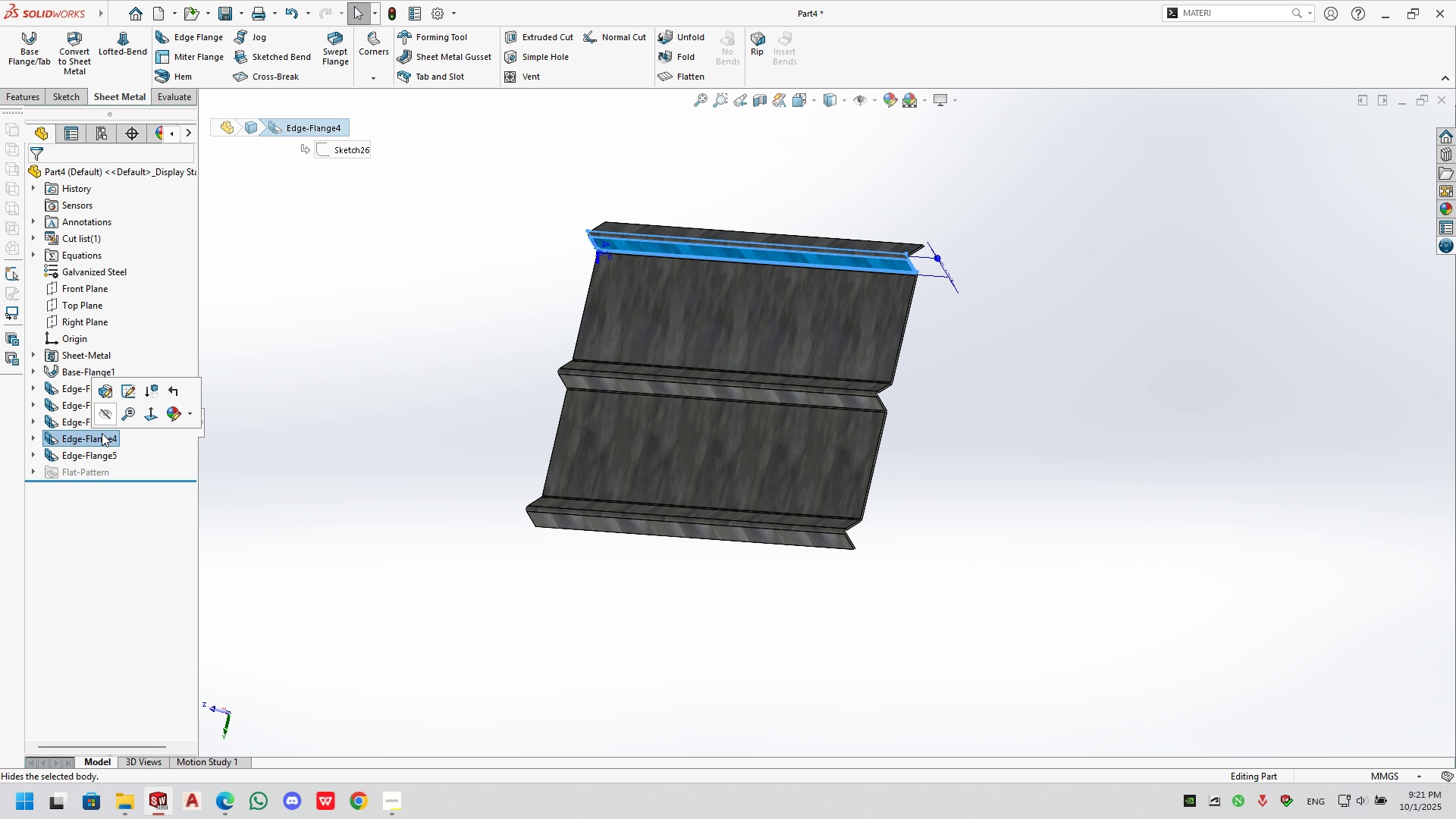 
left_click([80, 464])
 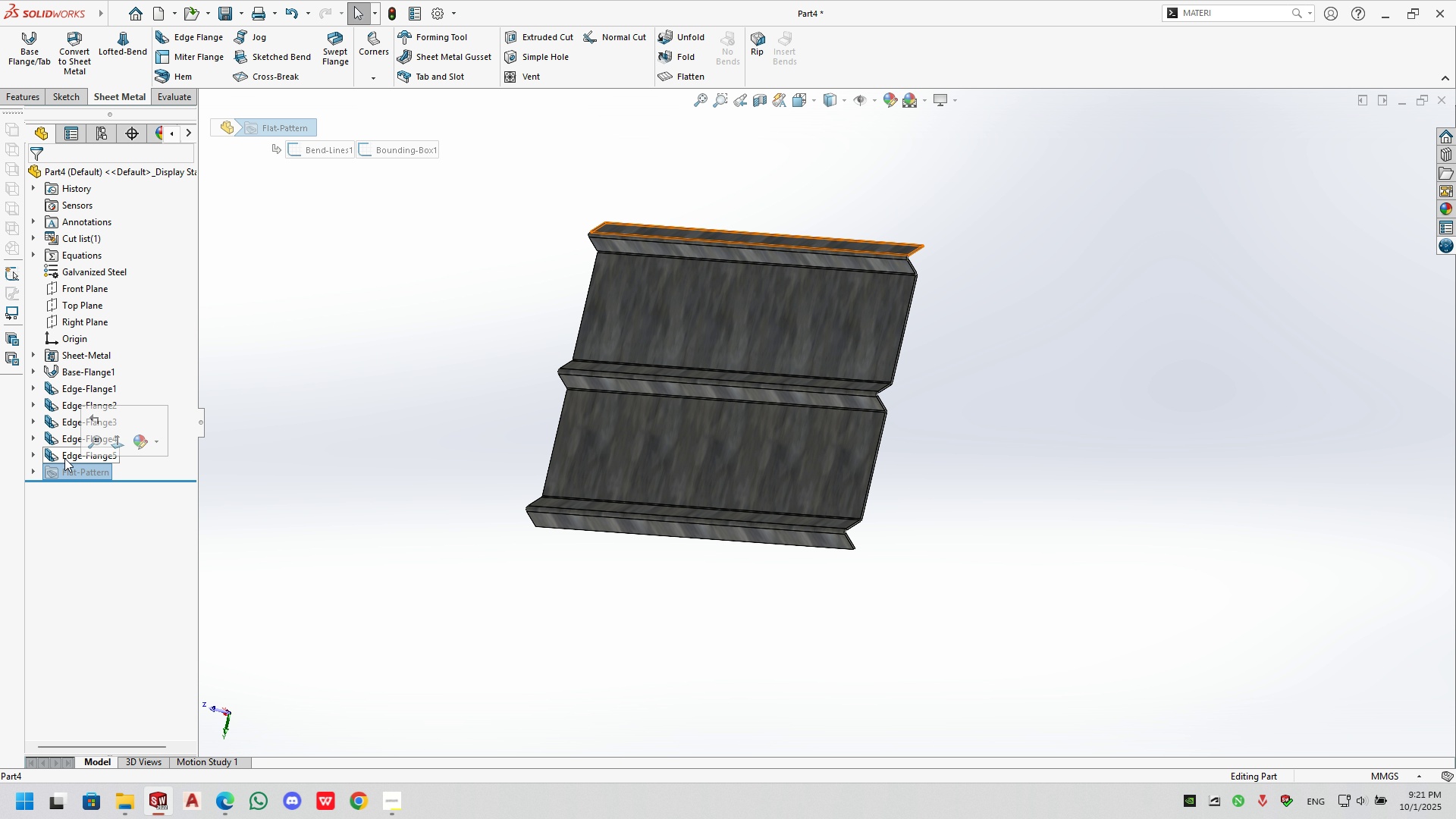 
left_click([64, 458])
 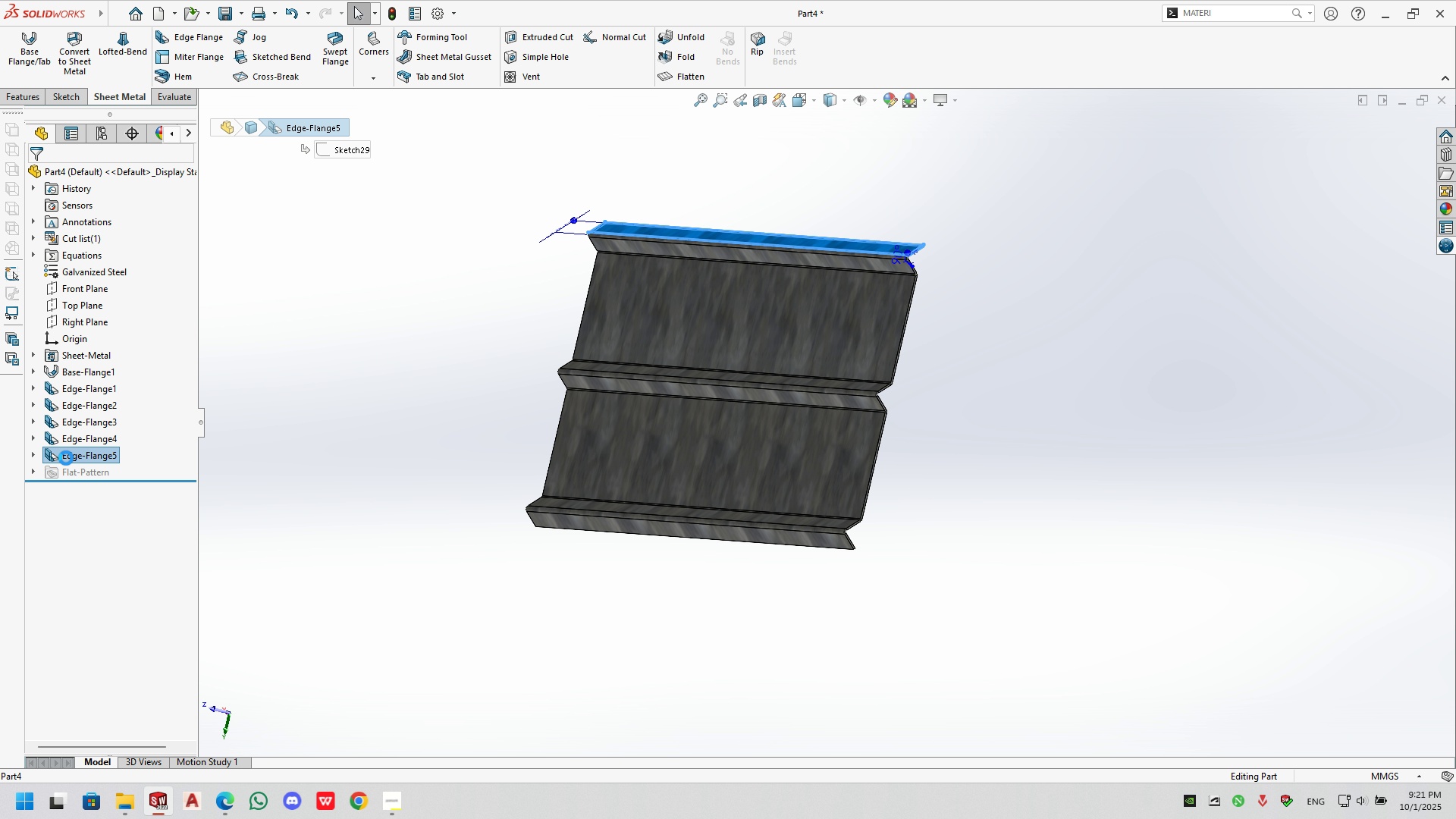 
key(Delete)
 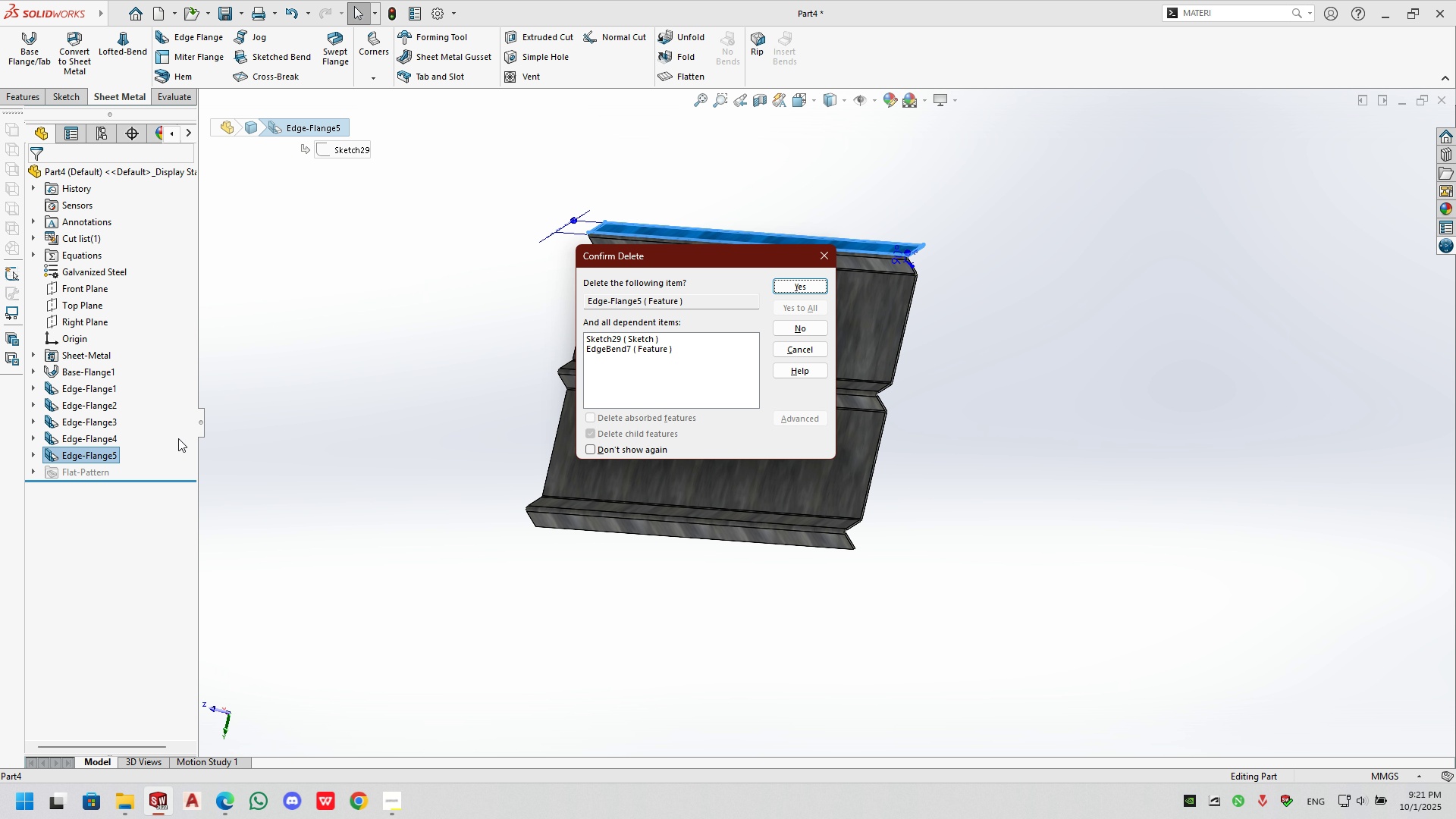 
key(Enter)
 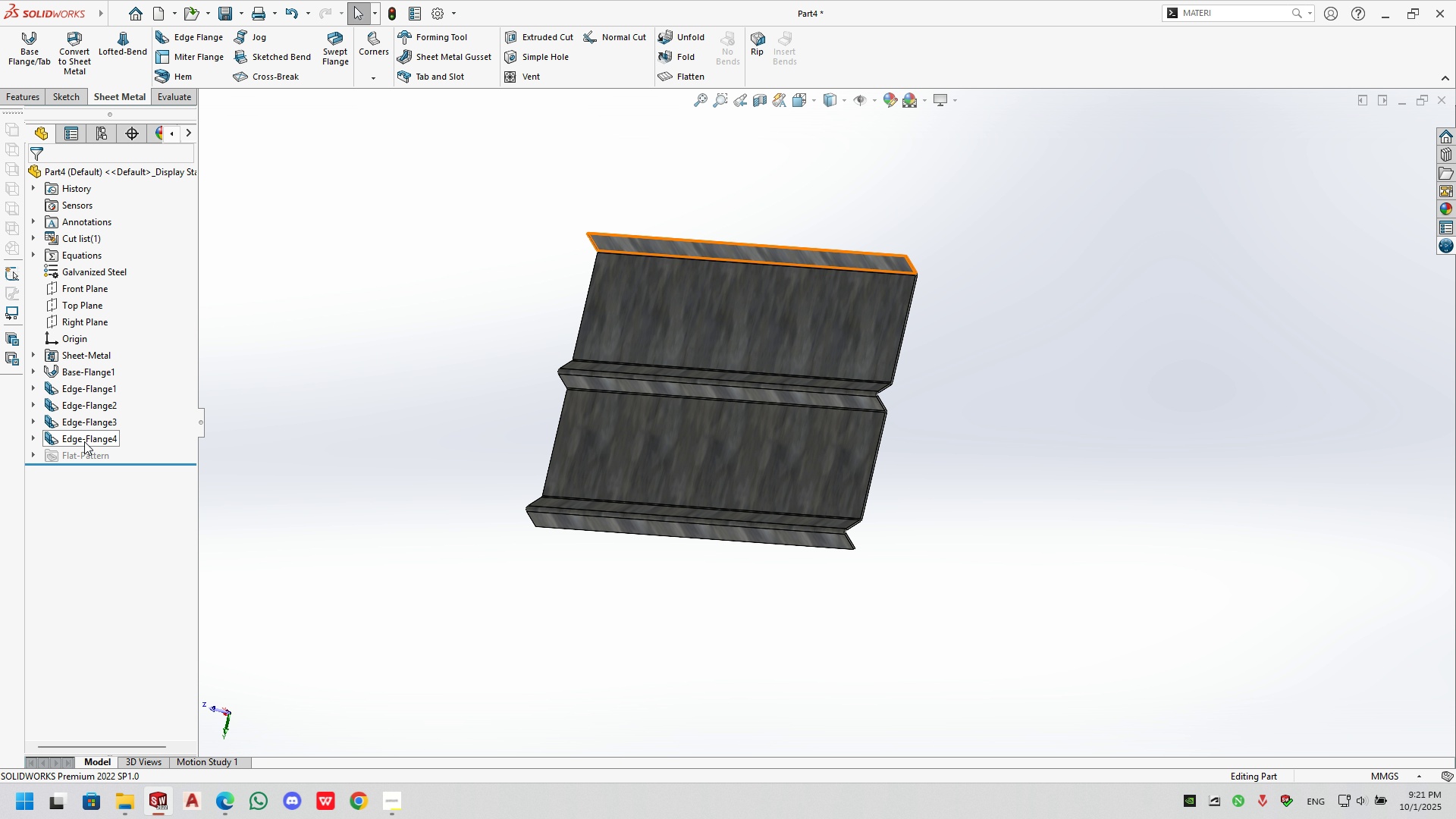 
left_click([84, 441])
 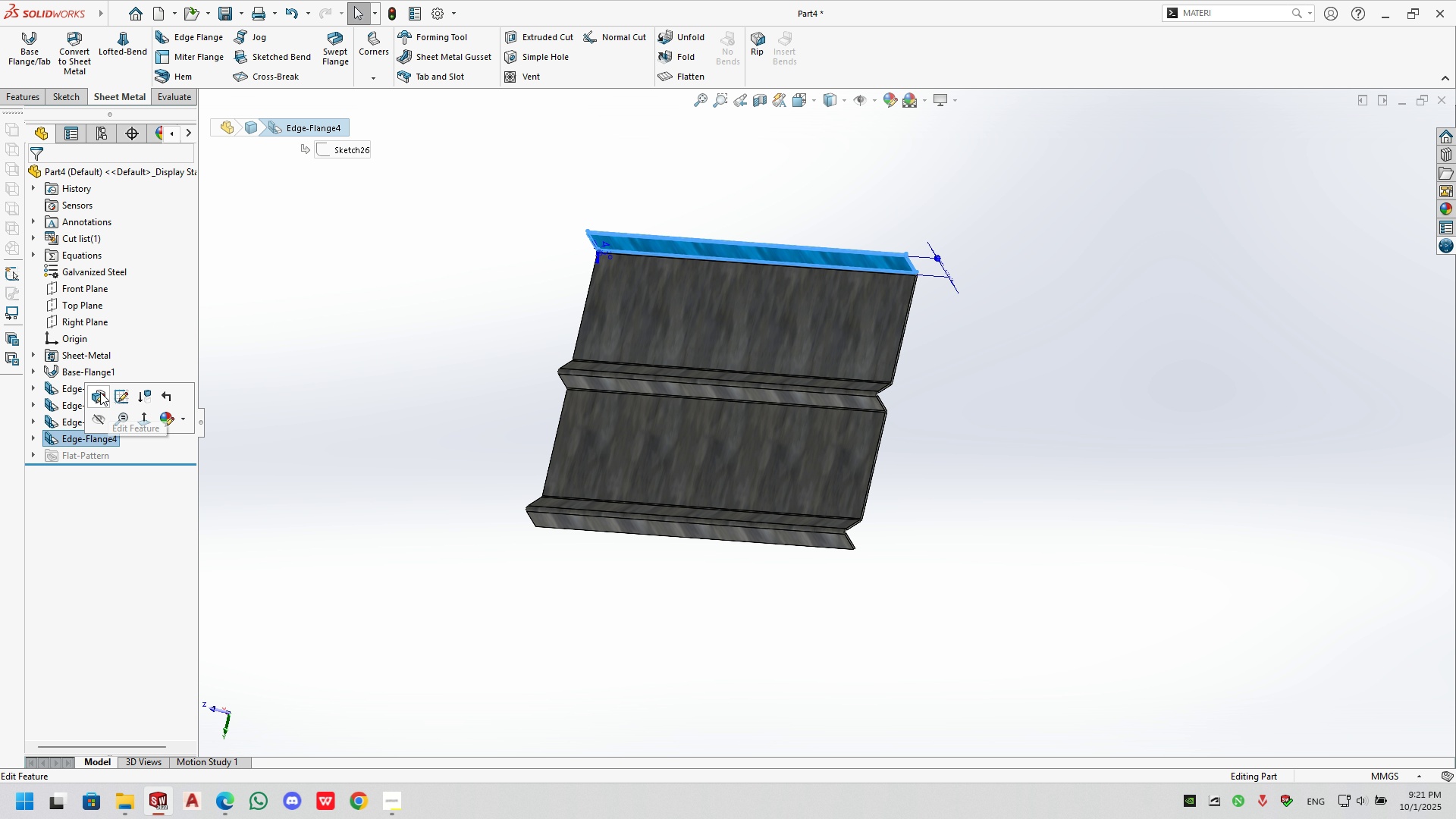 
left_click([100, 392])
 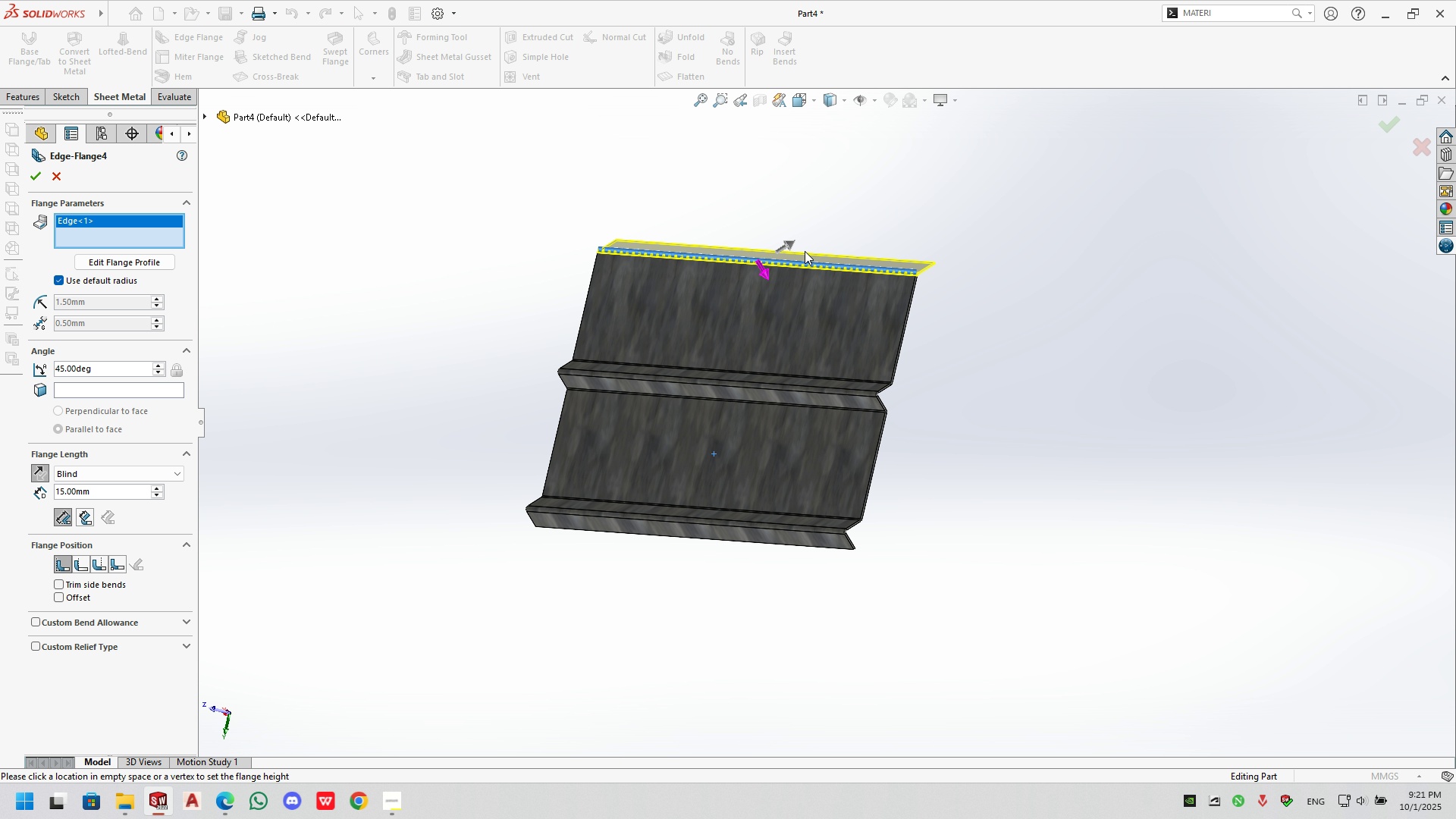 
left_click([36, 177])
 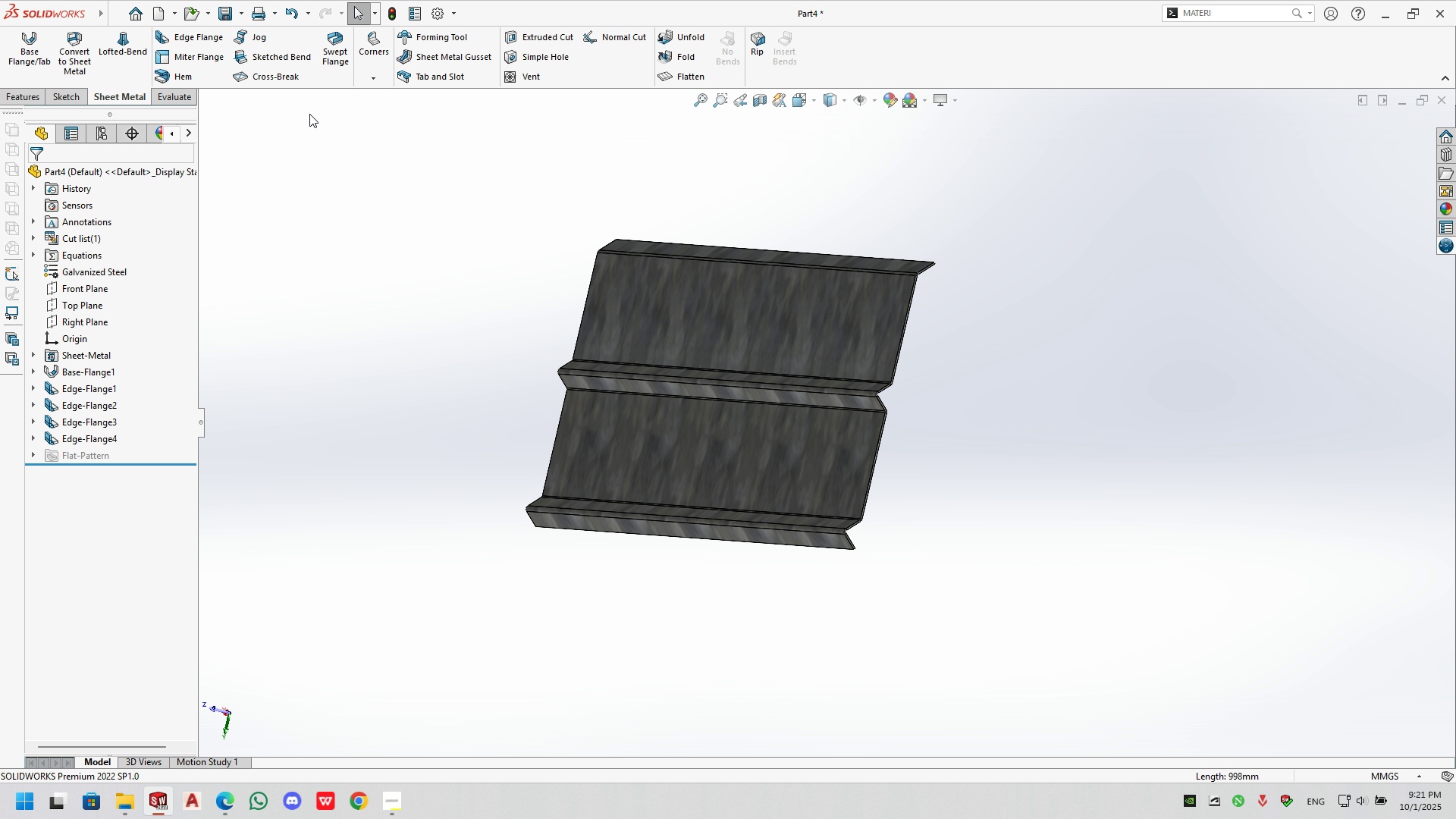 
left_click([201, 38])
 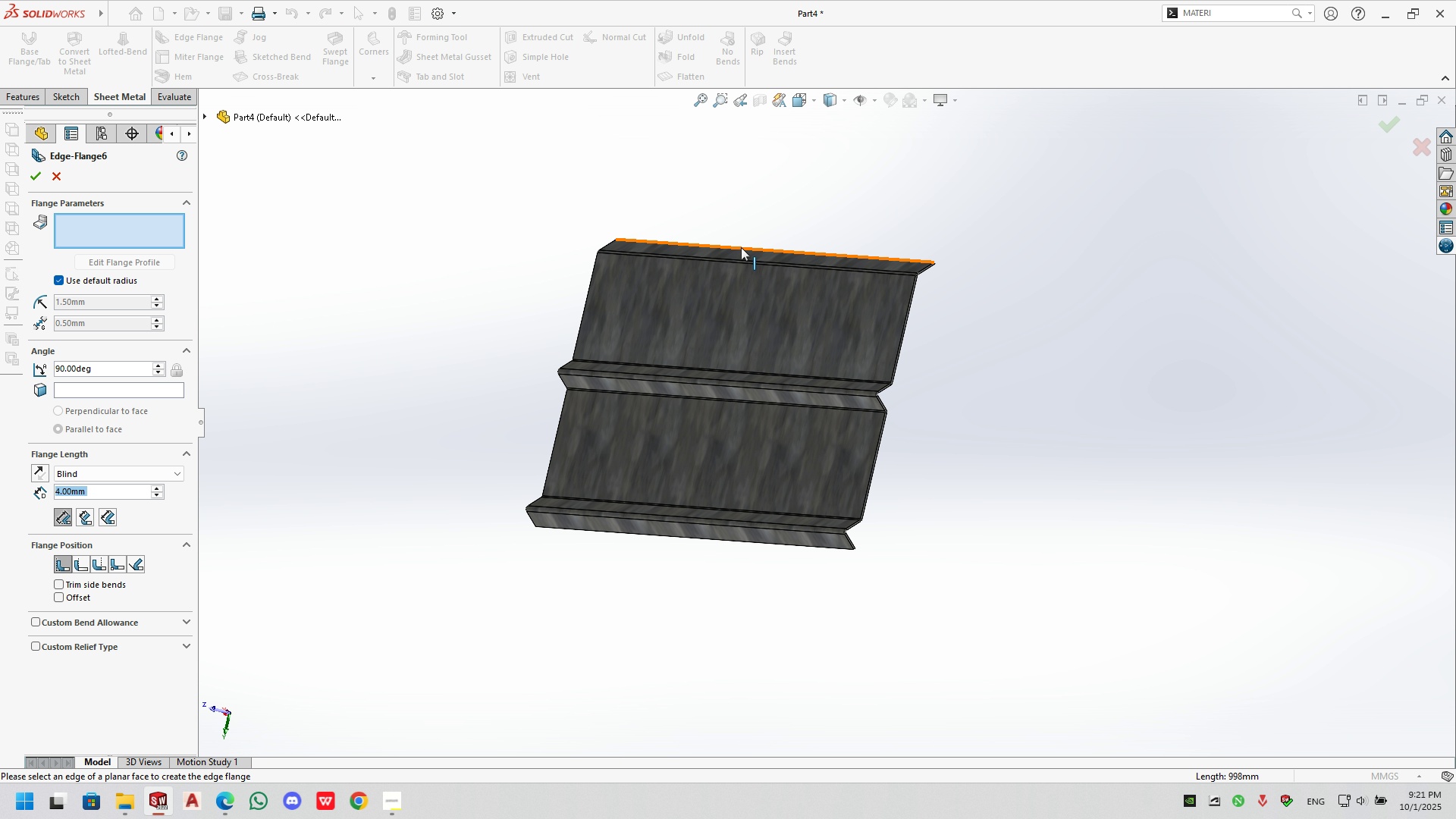 
left_click([741, 247])
 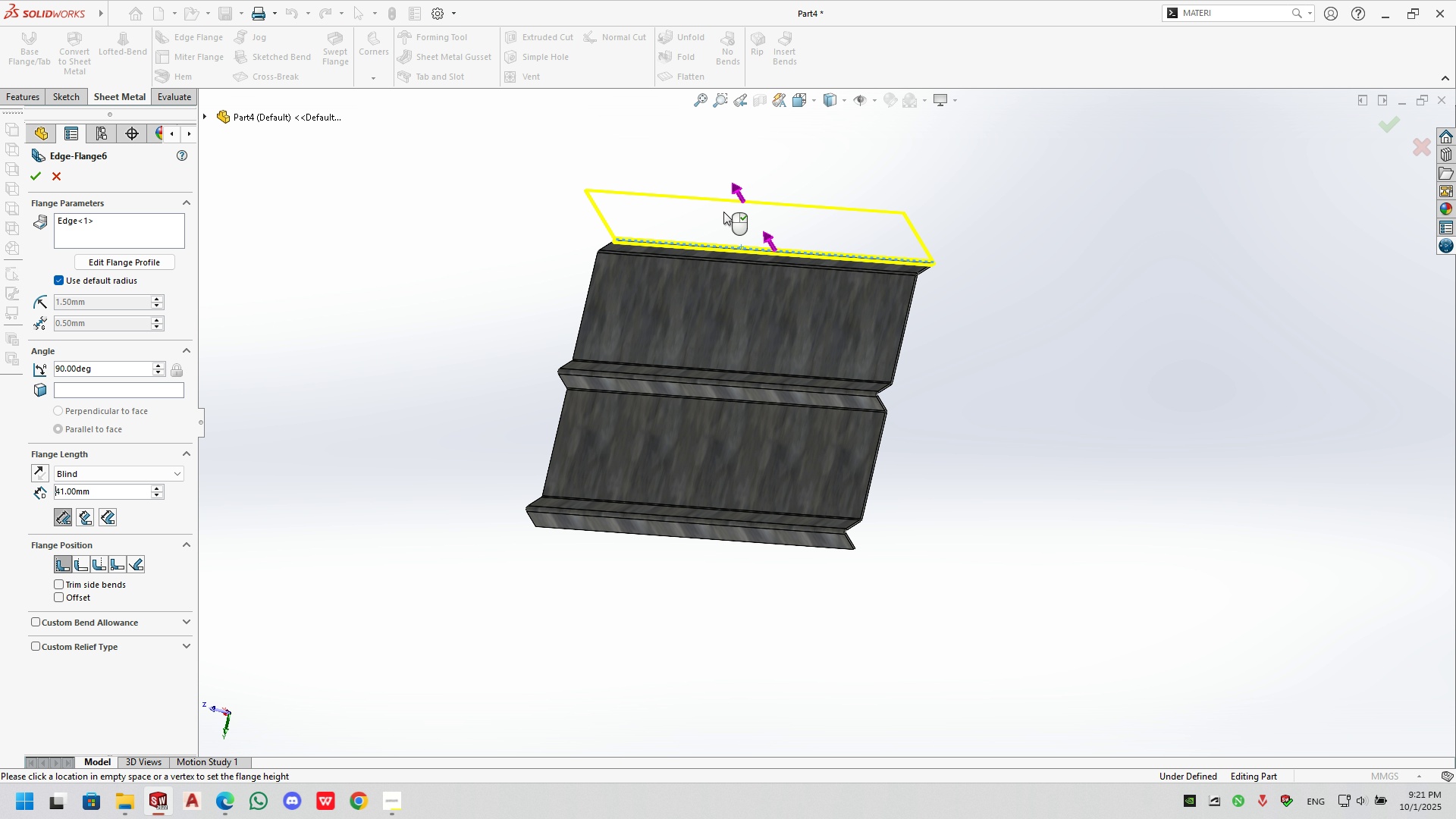 
left_click([723, 212])
 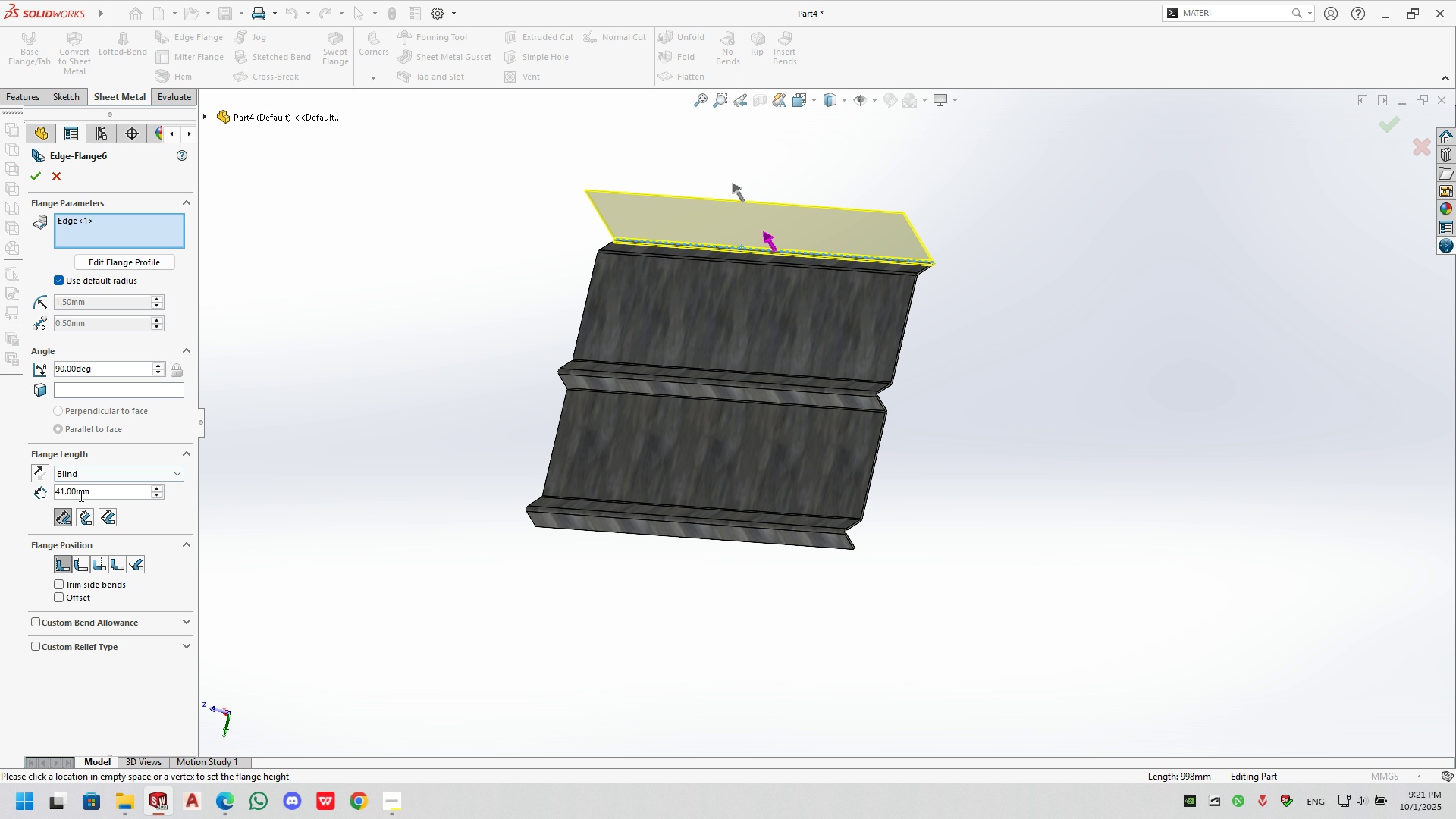 
left_click([89, 495])
 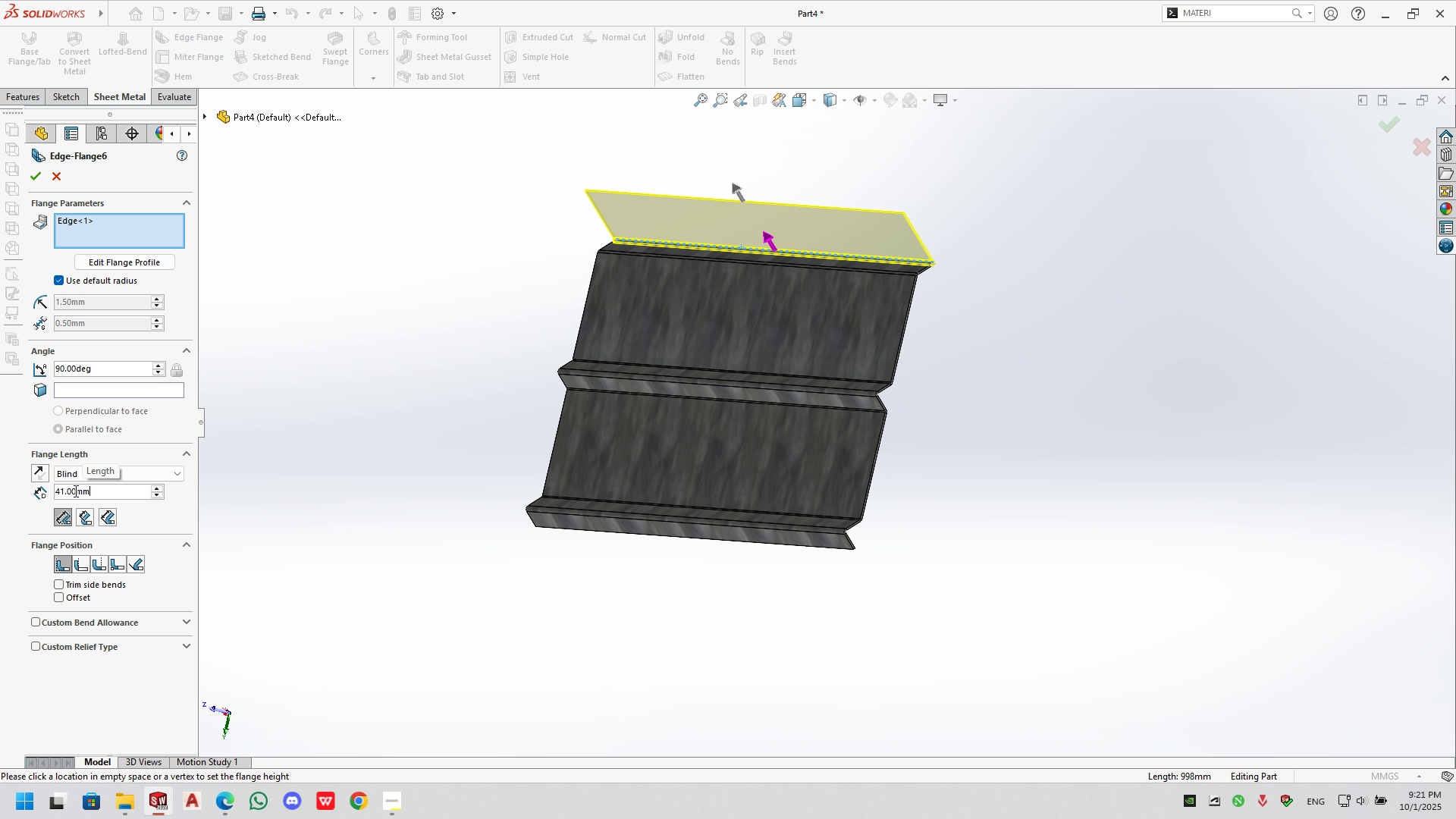 
key(Control+ControlLeft)
 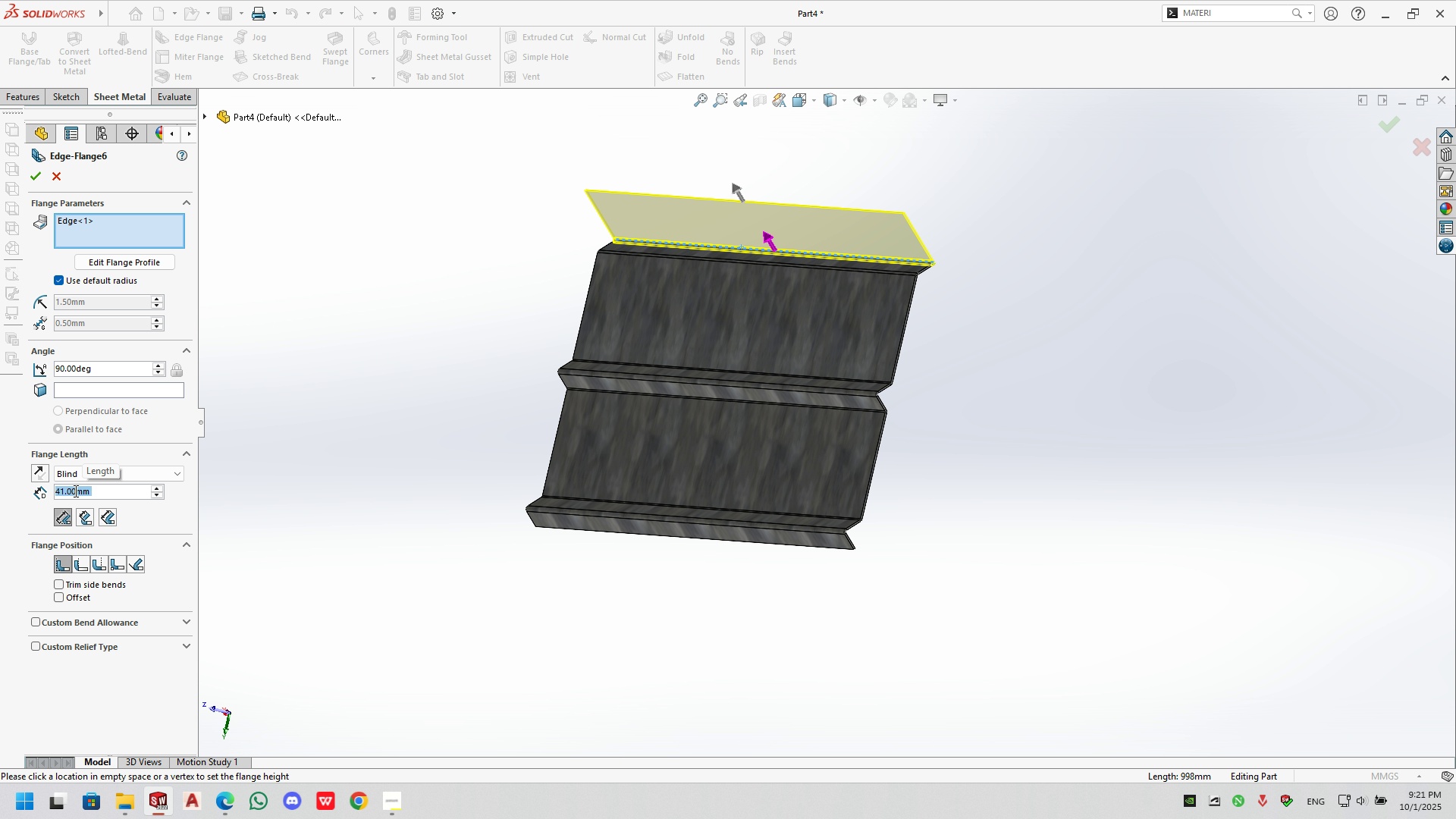 
key(Control+A)
 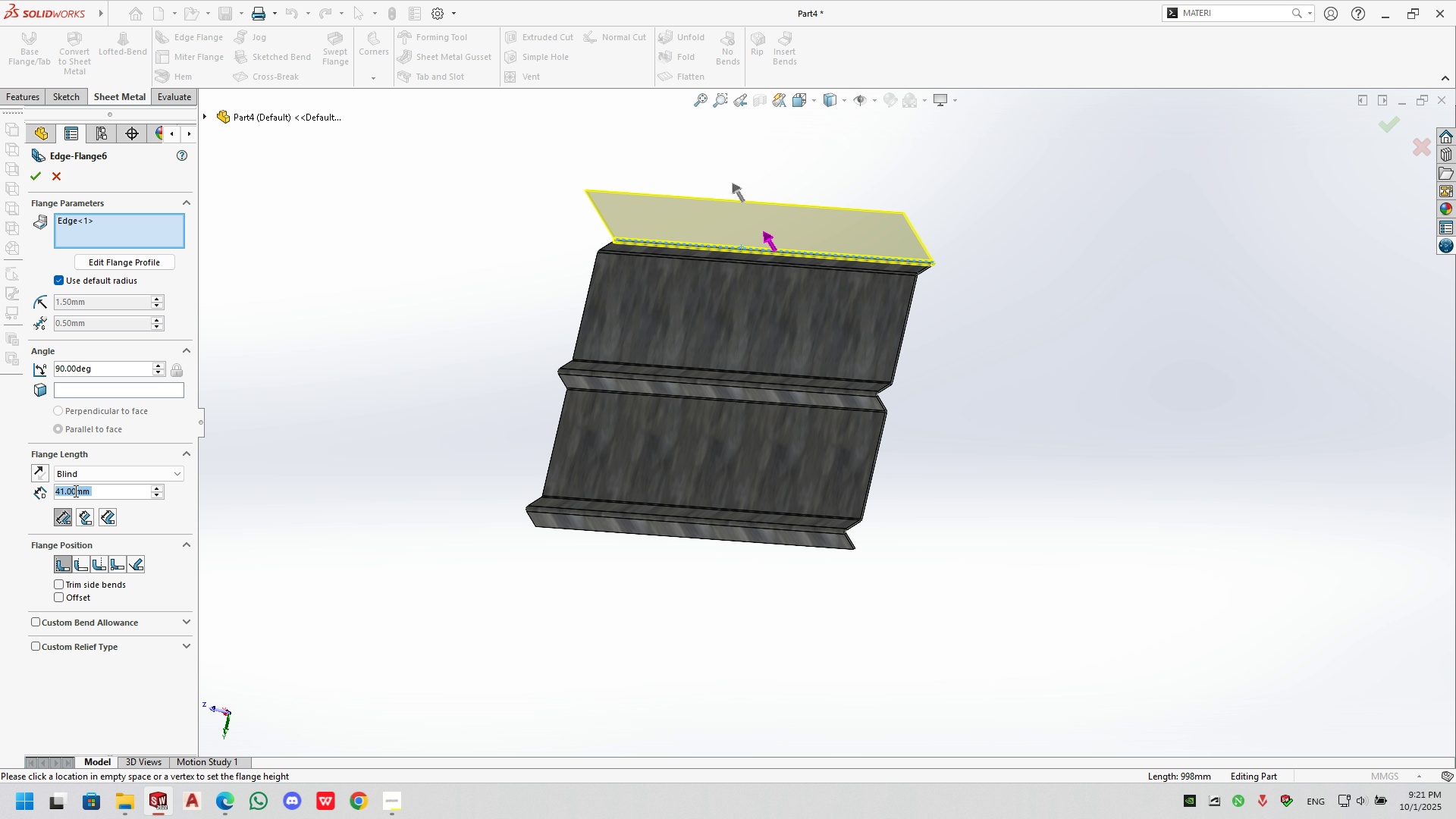 
key(Numpad1)
 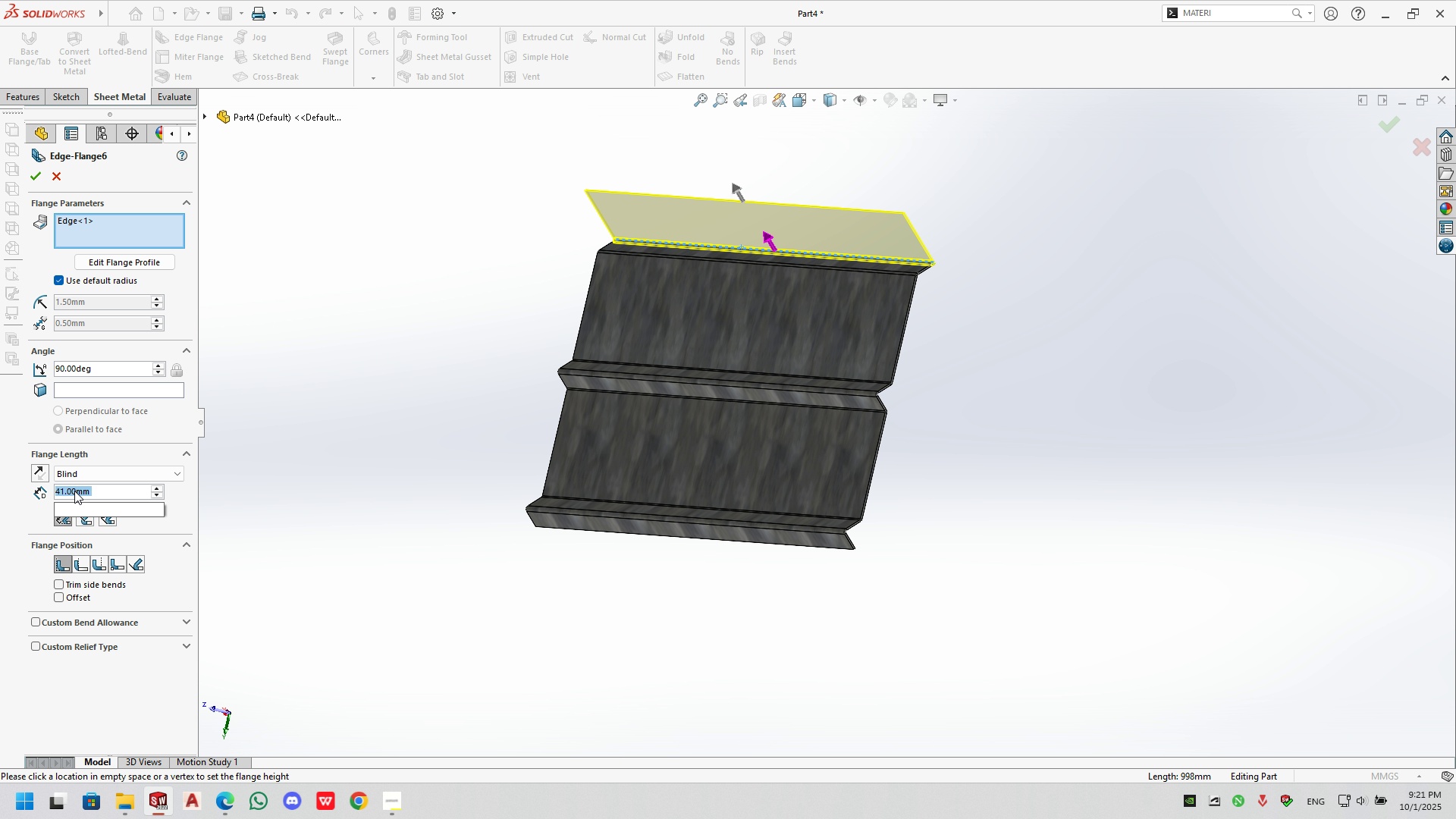 
key(Control+Numpad5)
 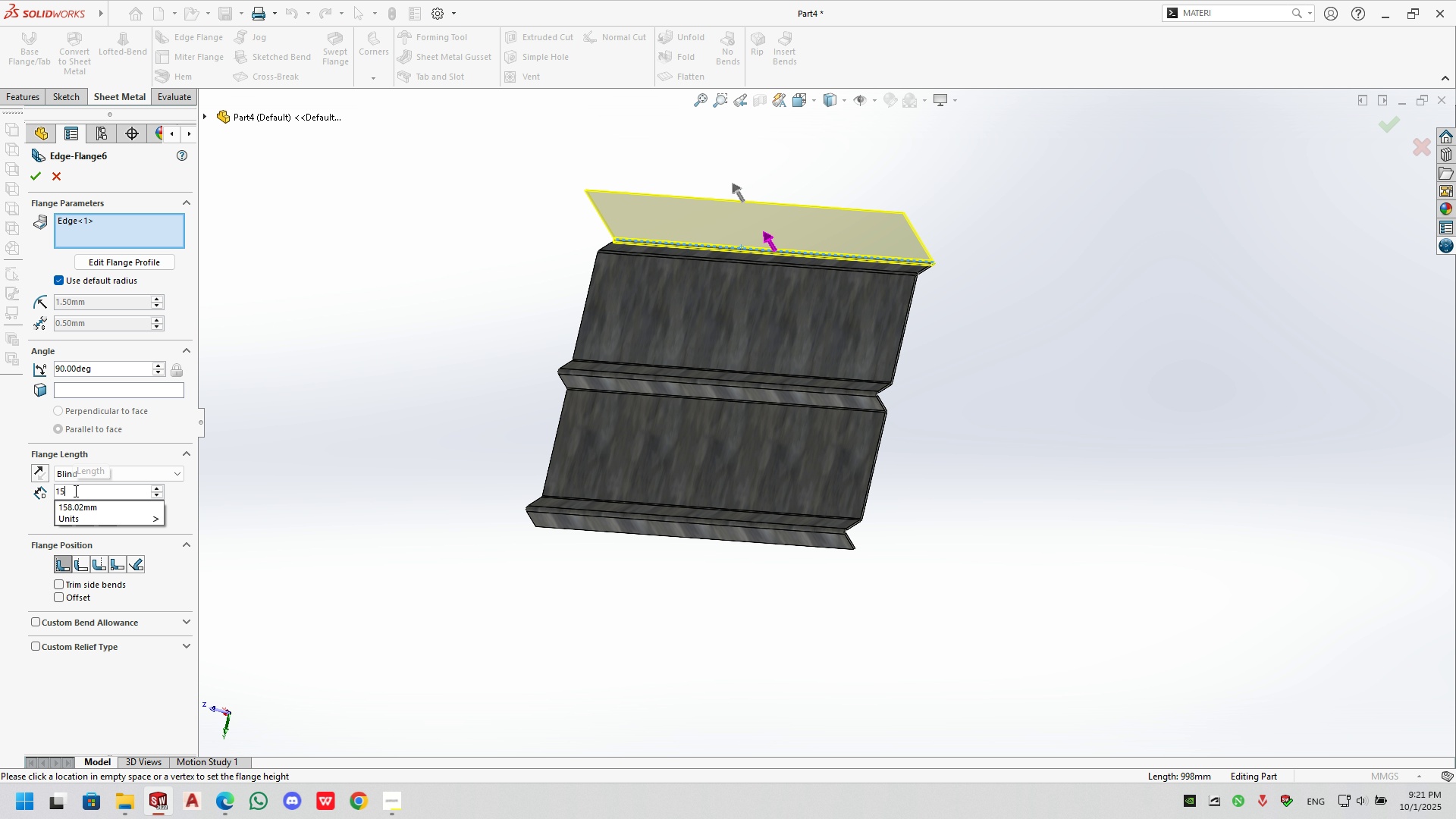 
key(Control+NumpadEnter)
 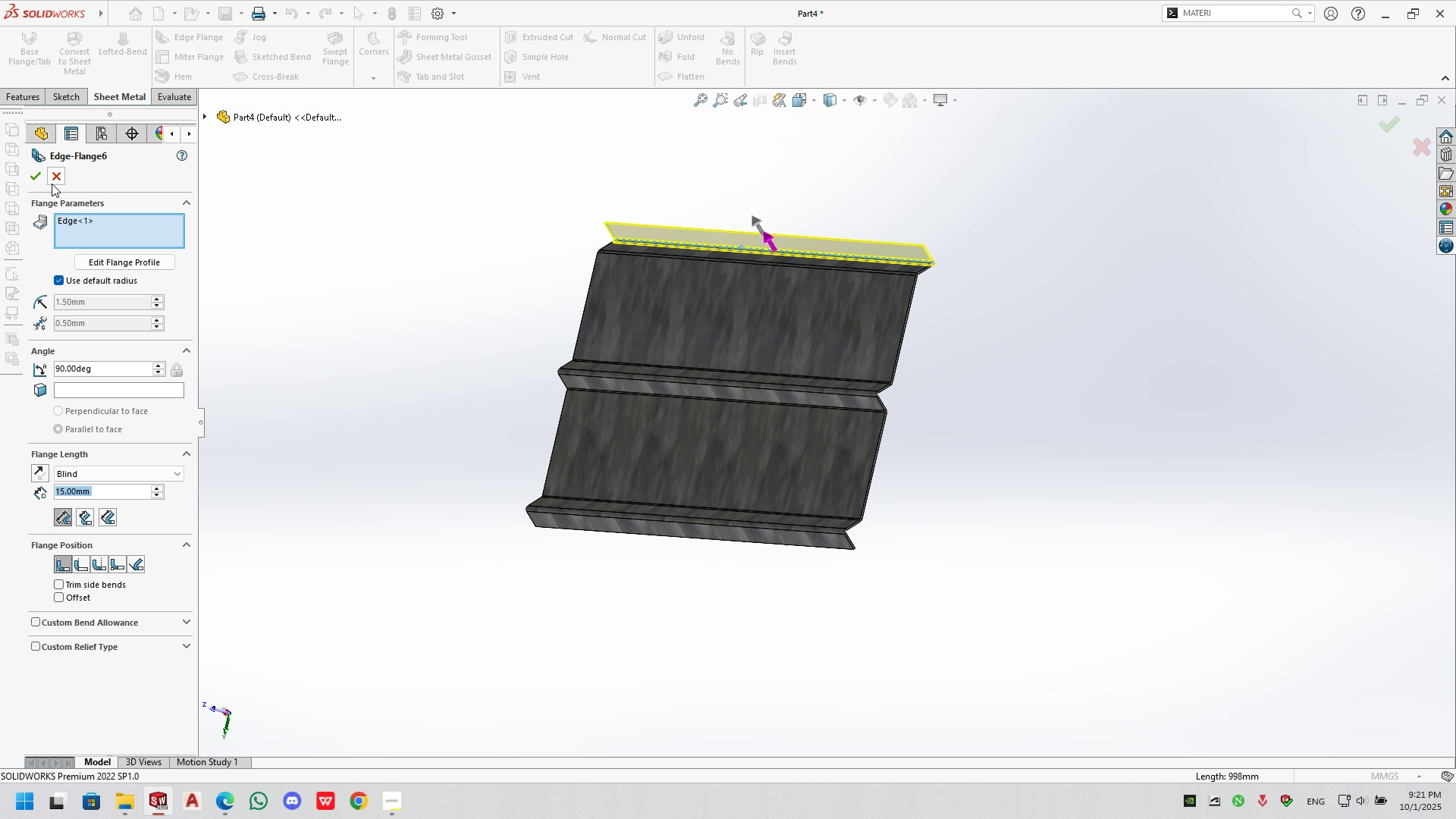 
left_click([44, 180])
 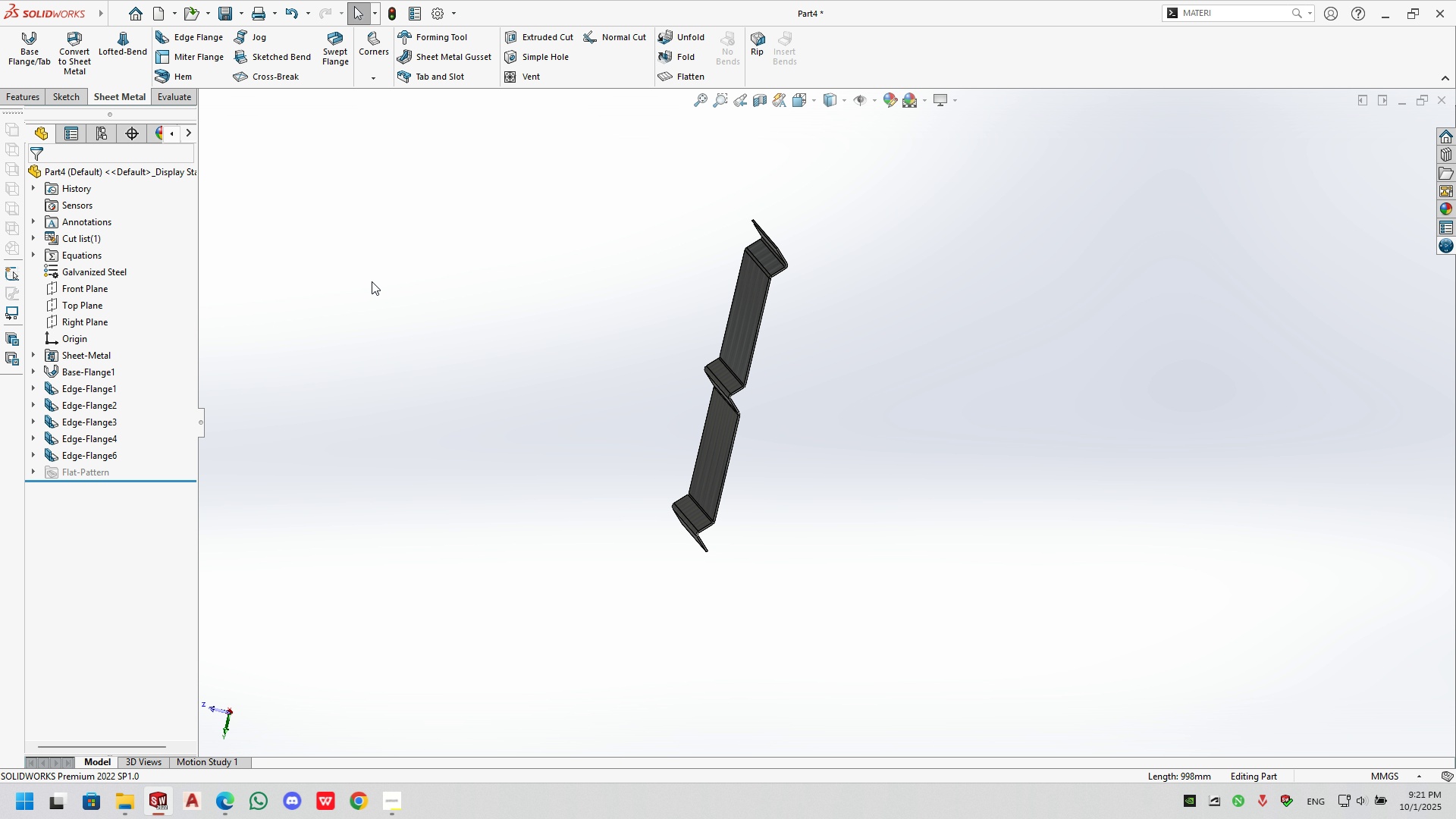 
left_click([1021, 212])
 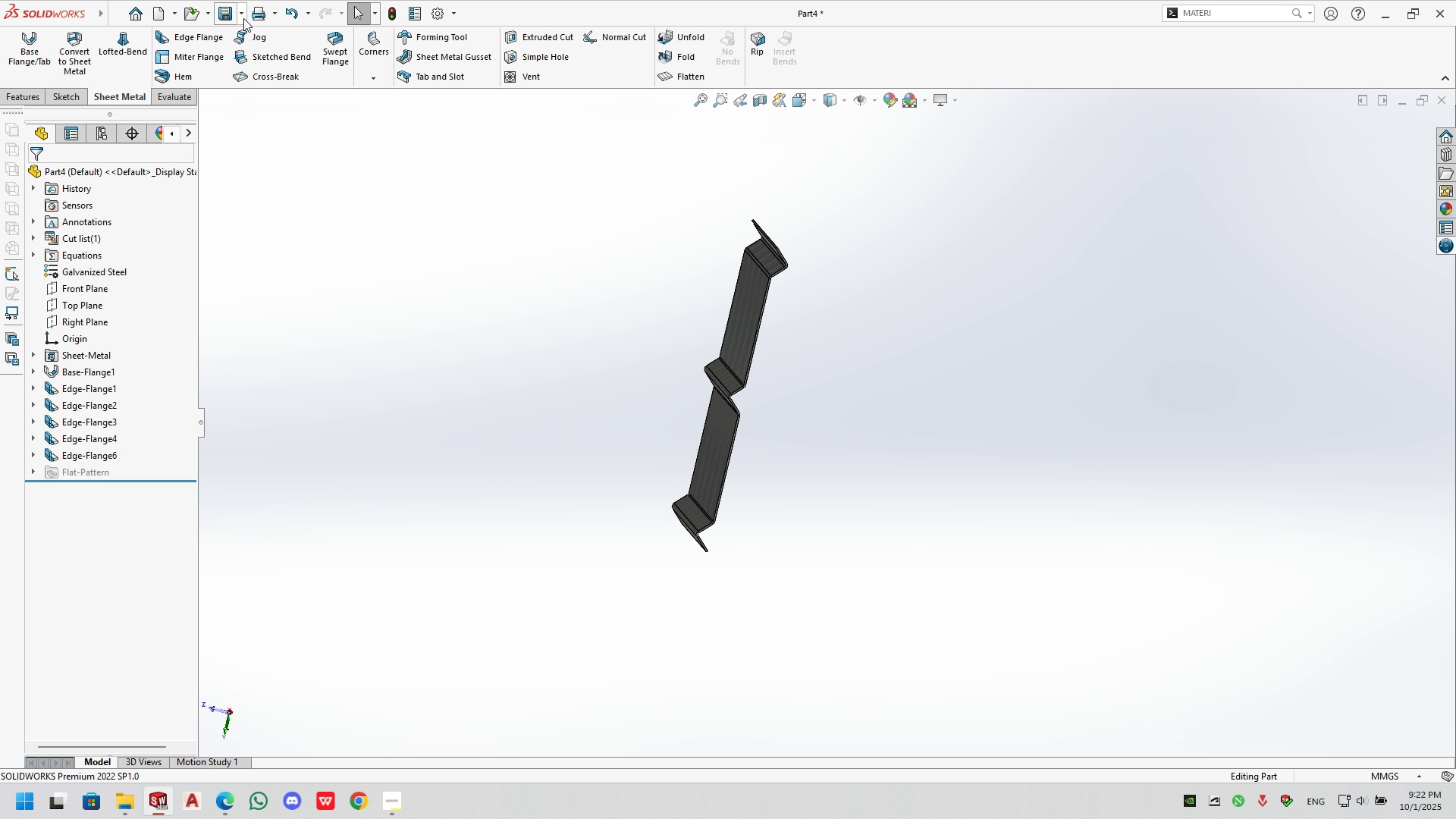 
left_click([246, 17])
 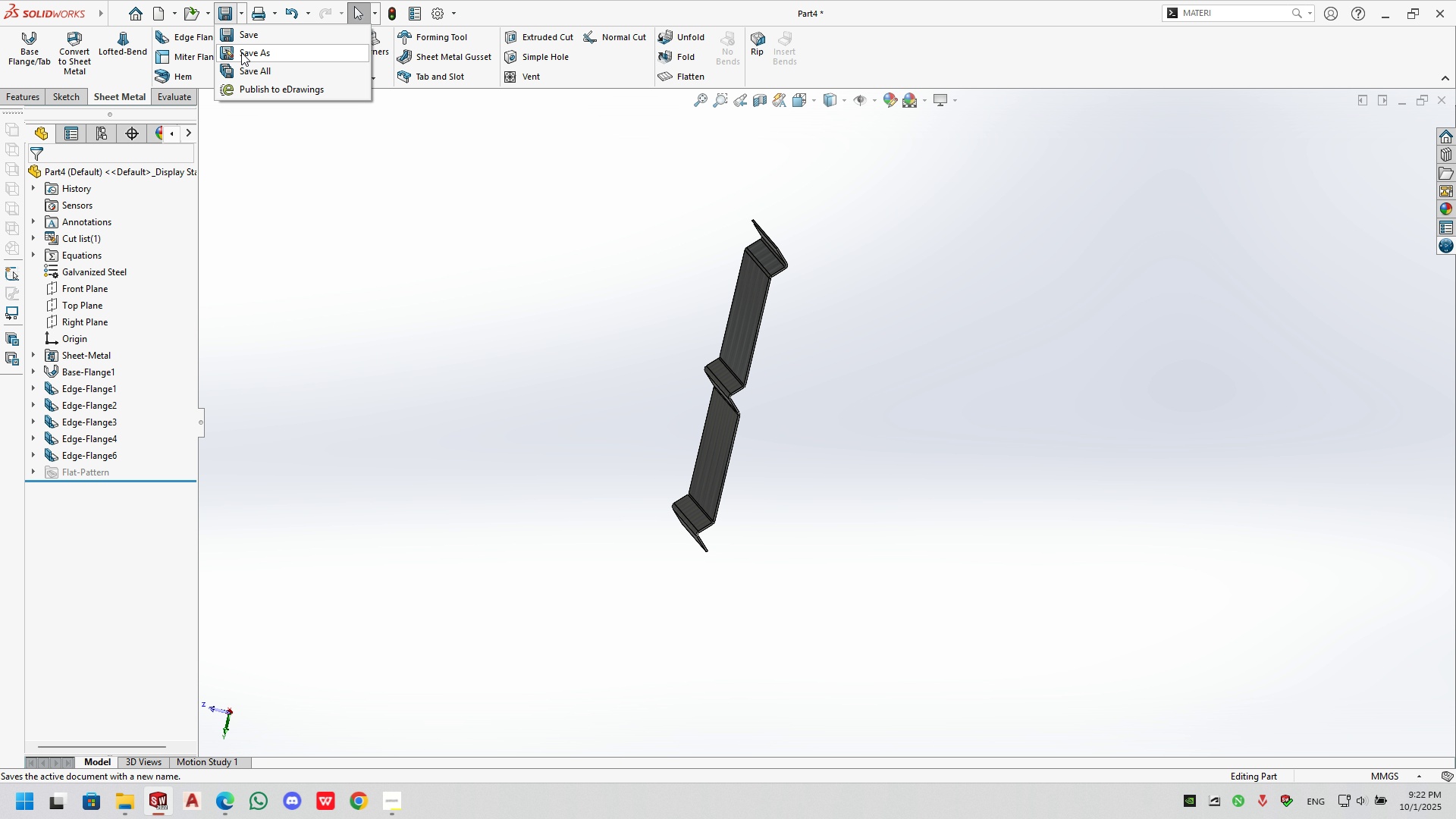 
left_click([241, 52])
 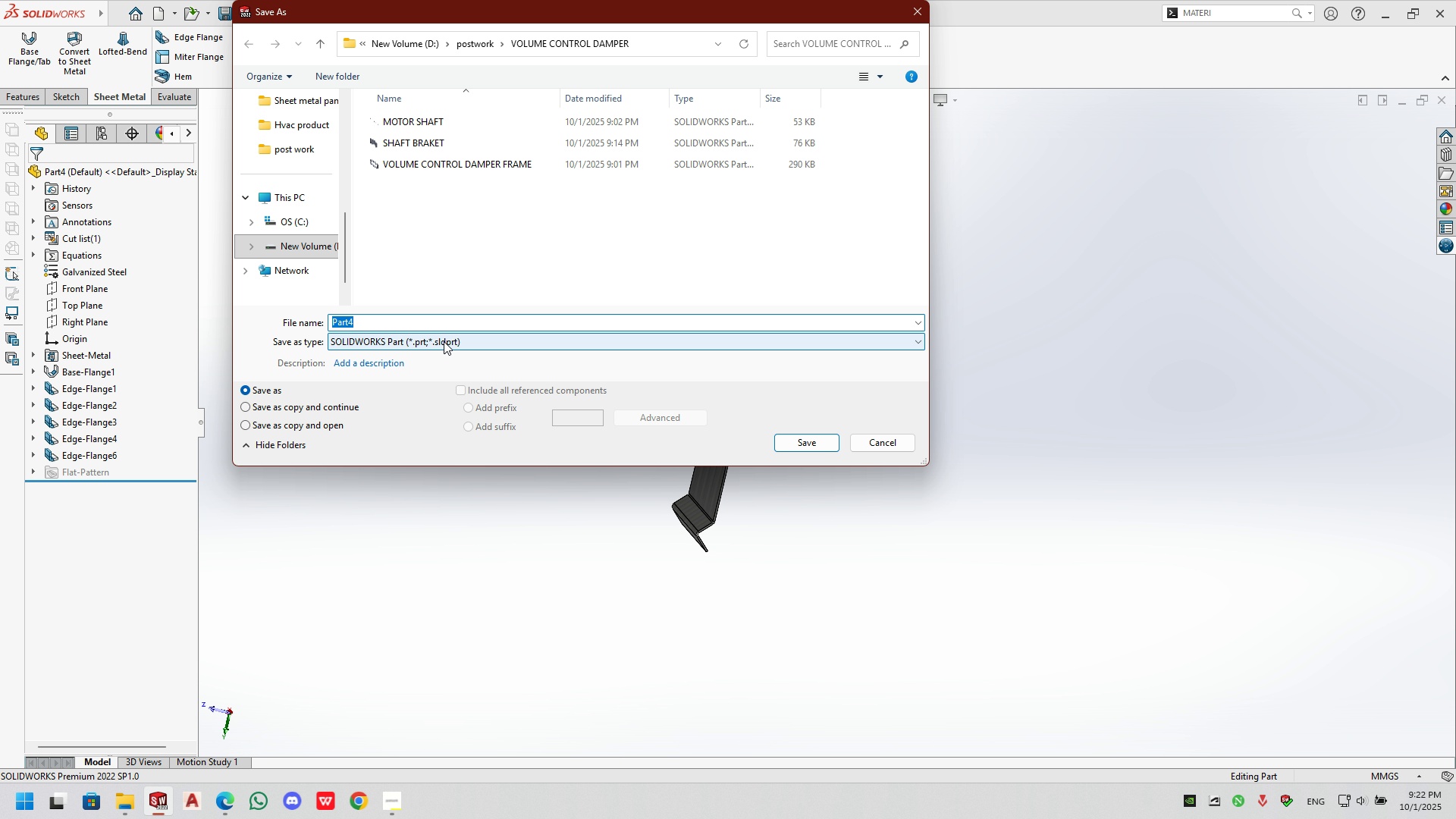 
type(volume control dame)
key(Backspace)
type(per blade)
 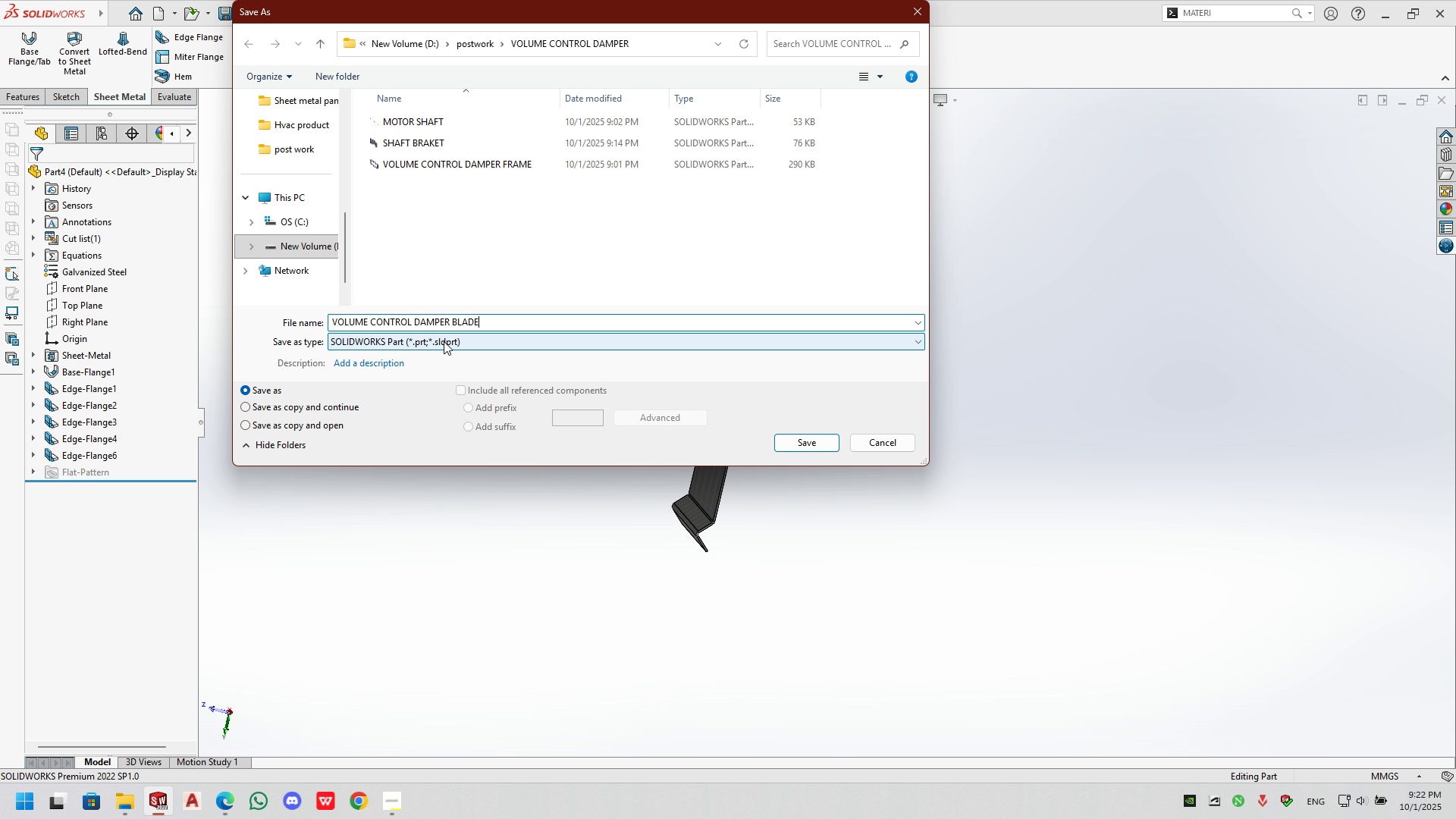 
key(Enter)
 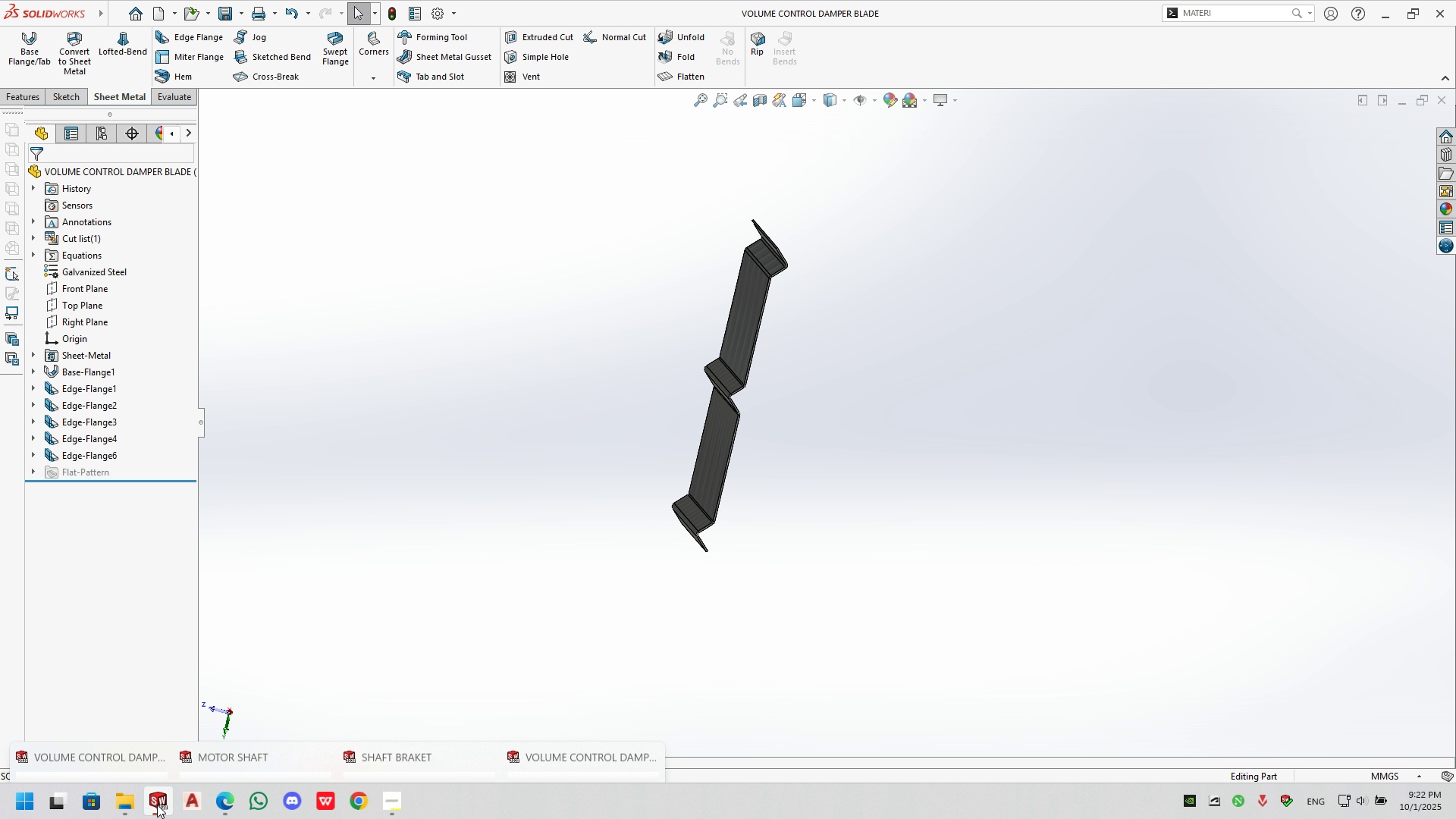 
left_click([456, 315])
 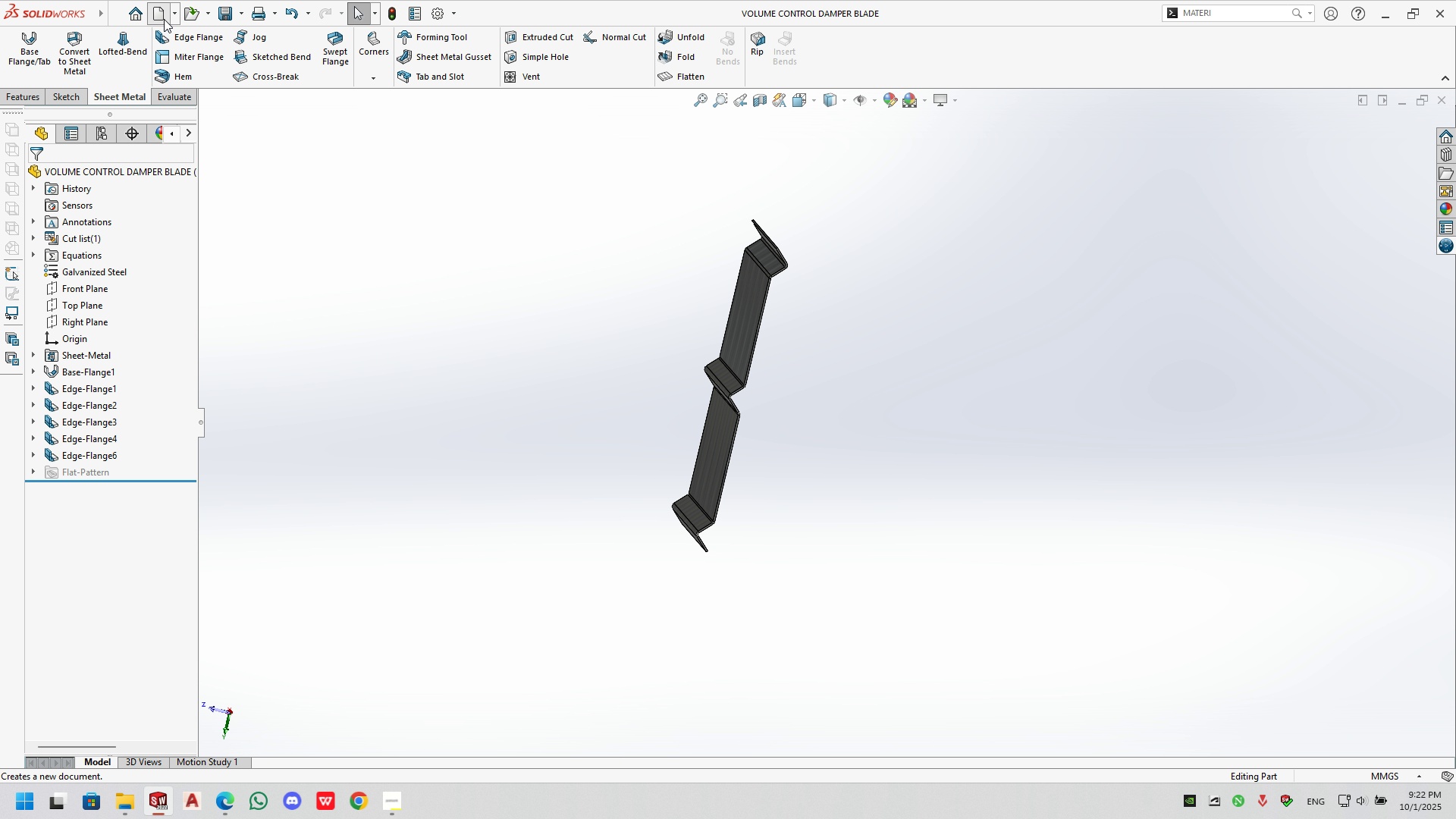 
left_click([362, 380])
 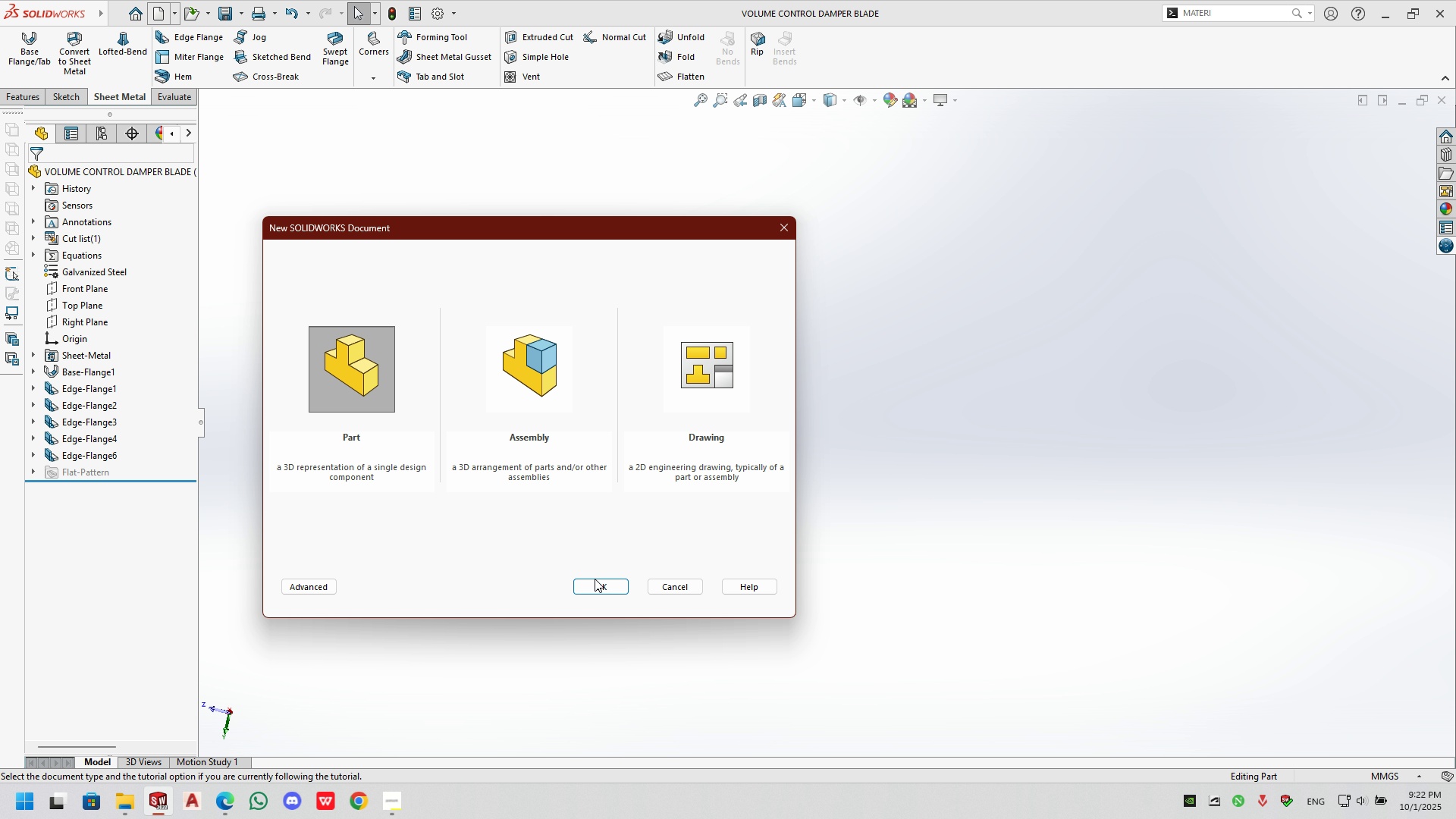 
left_click([595, 579])
 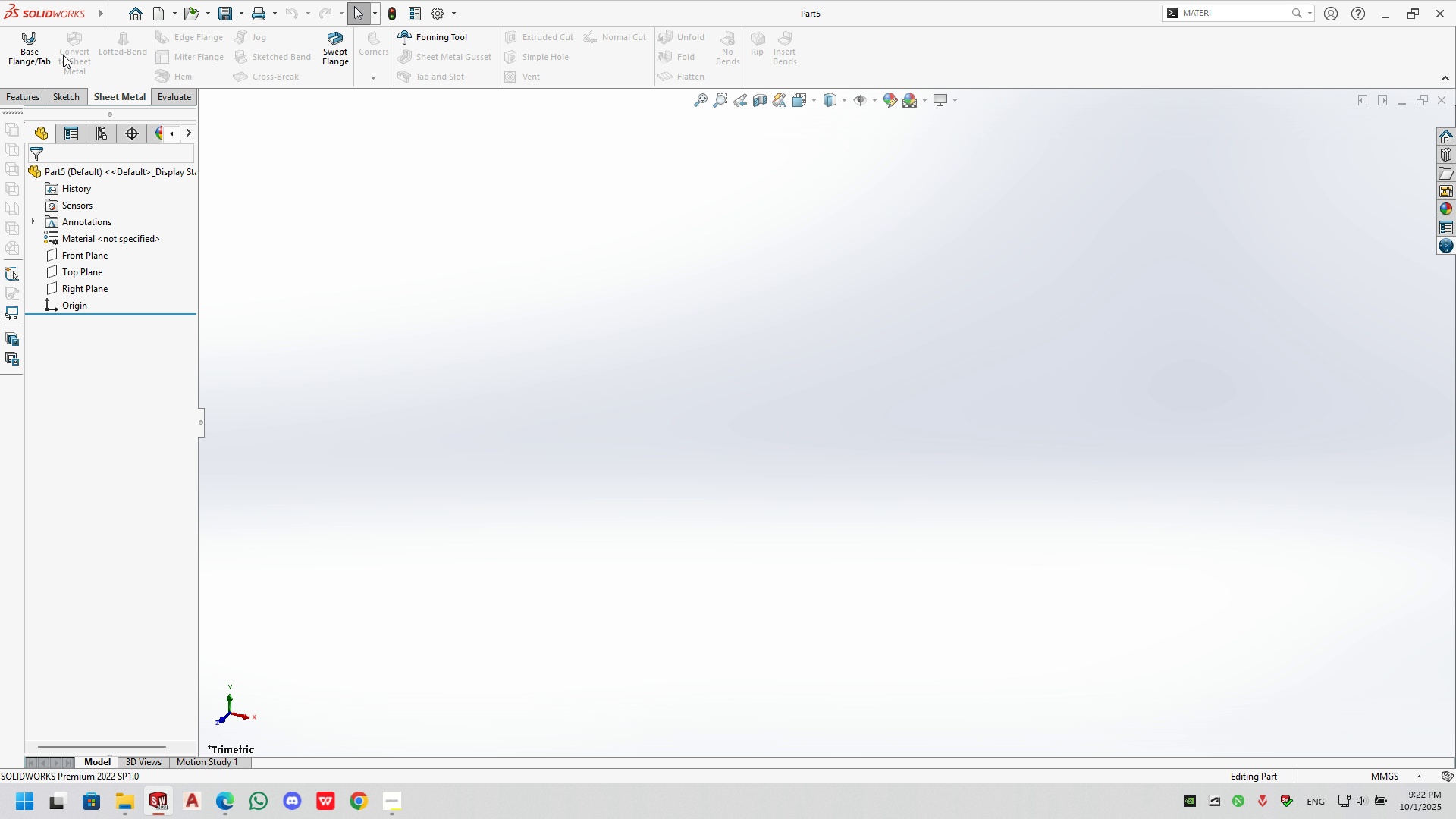 
left_click([20, 54])
 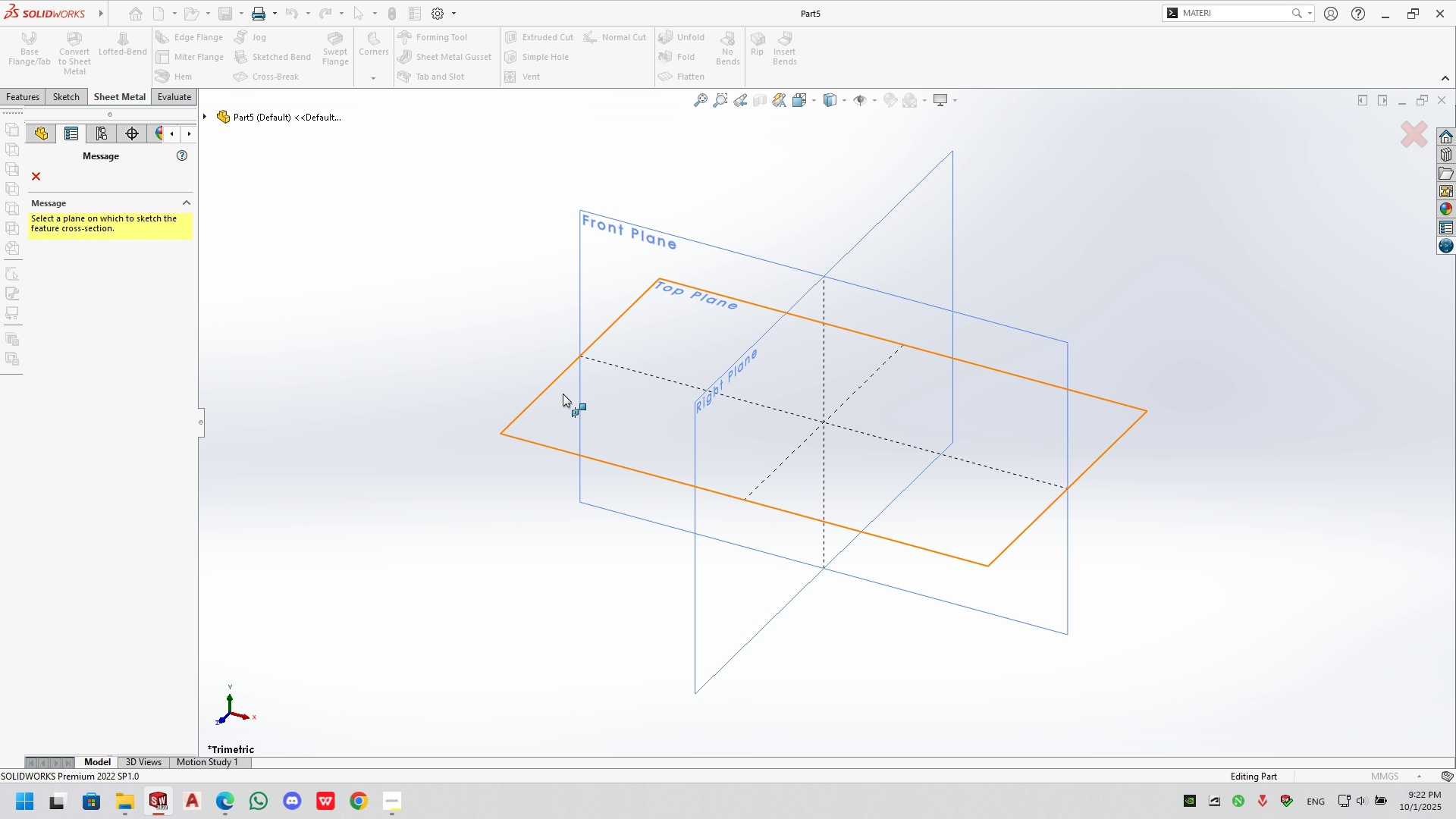 
left_click([563, 394])
 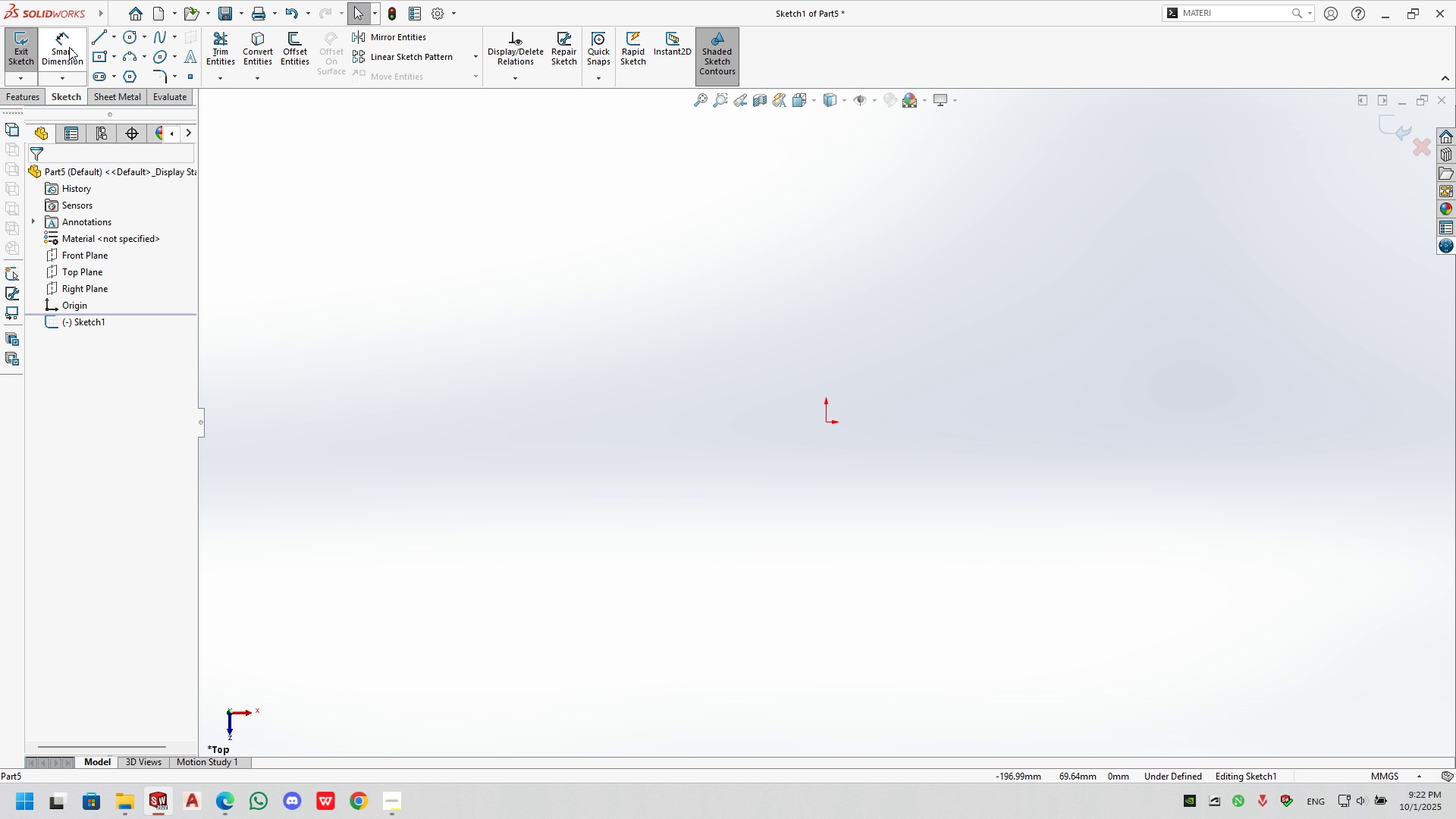 
left_click([68, 47])
 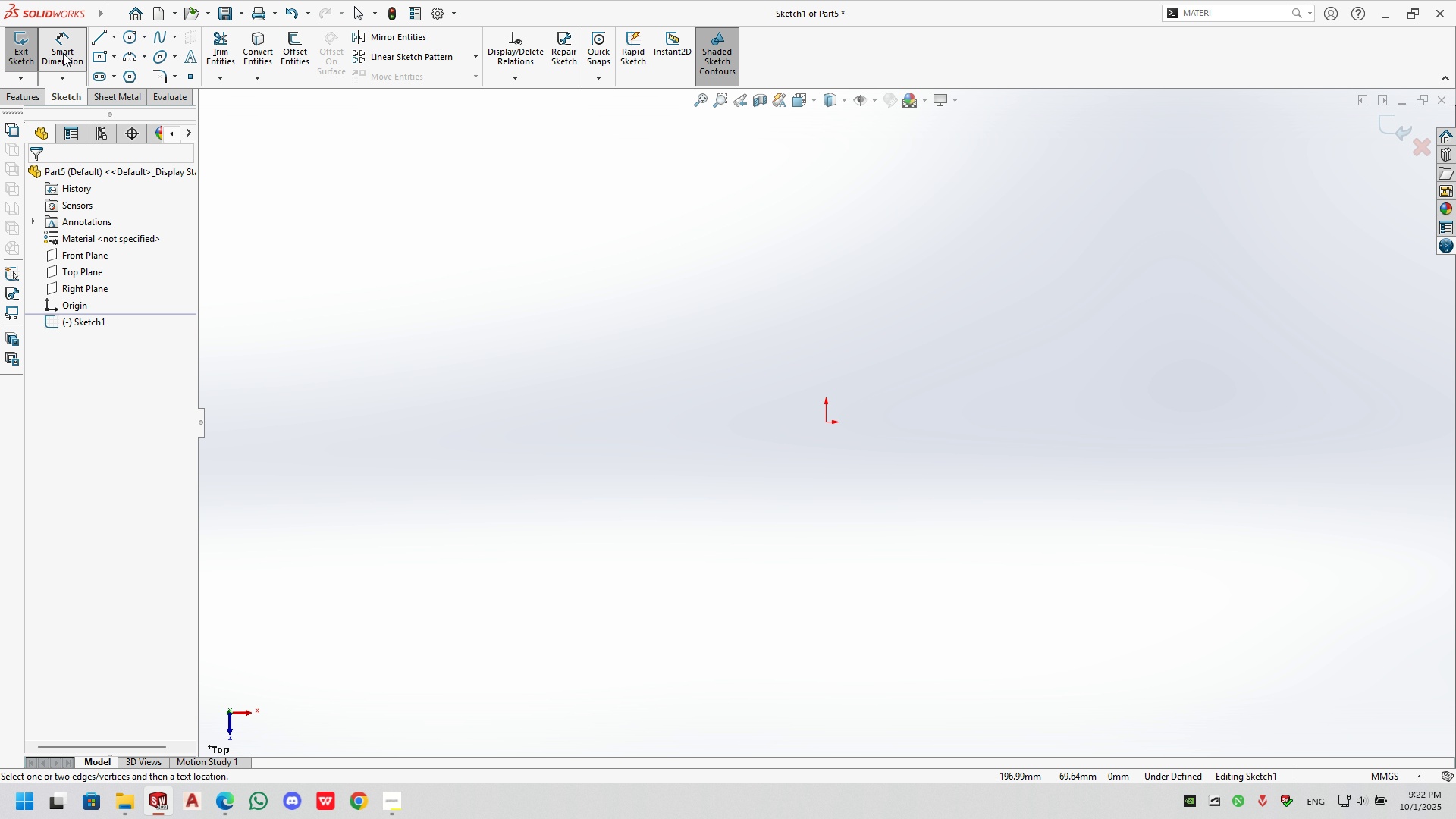 
key(Escape)
 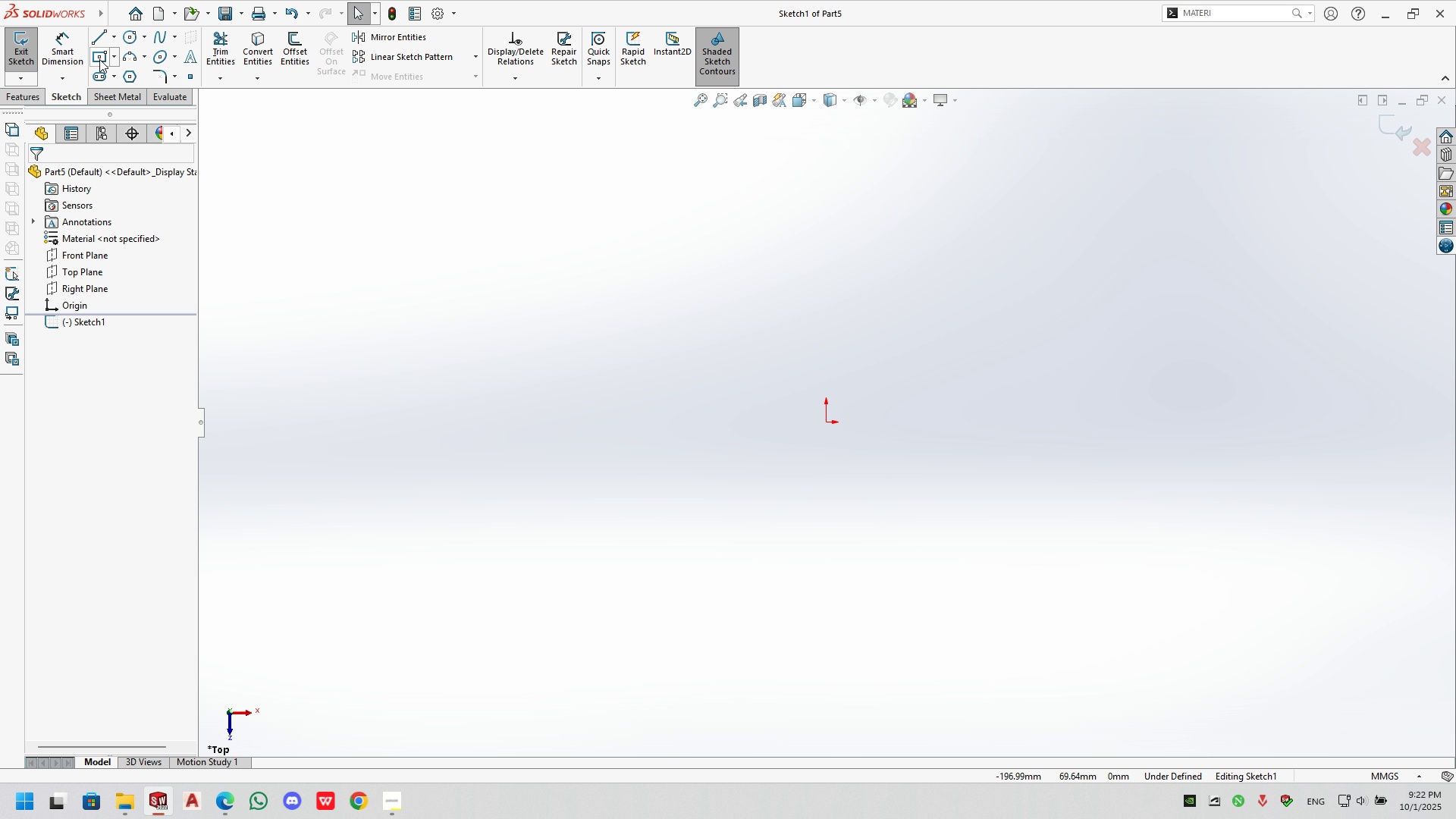 
left_click([99, 59])
 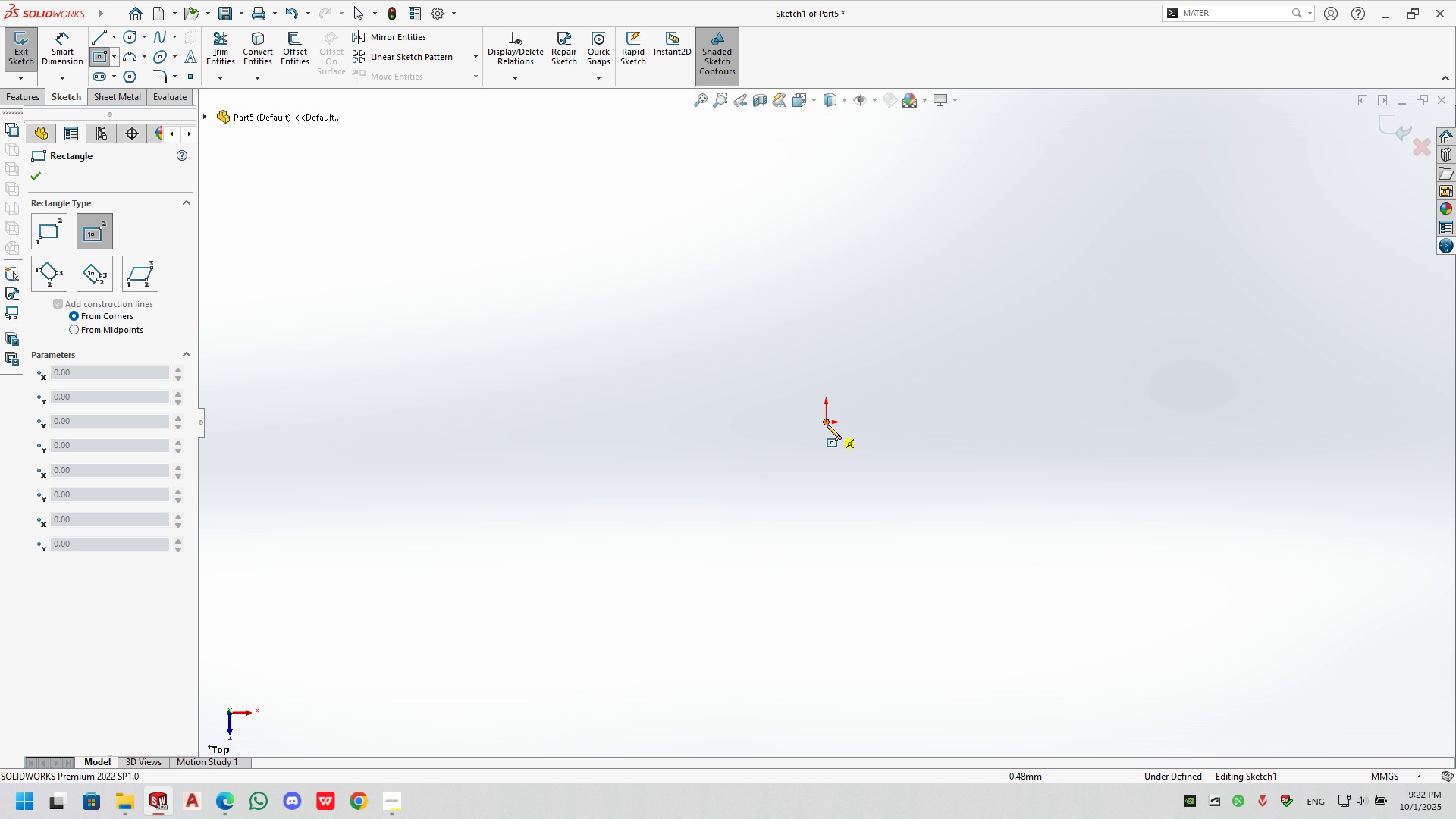 
left_click([823, 425])
 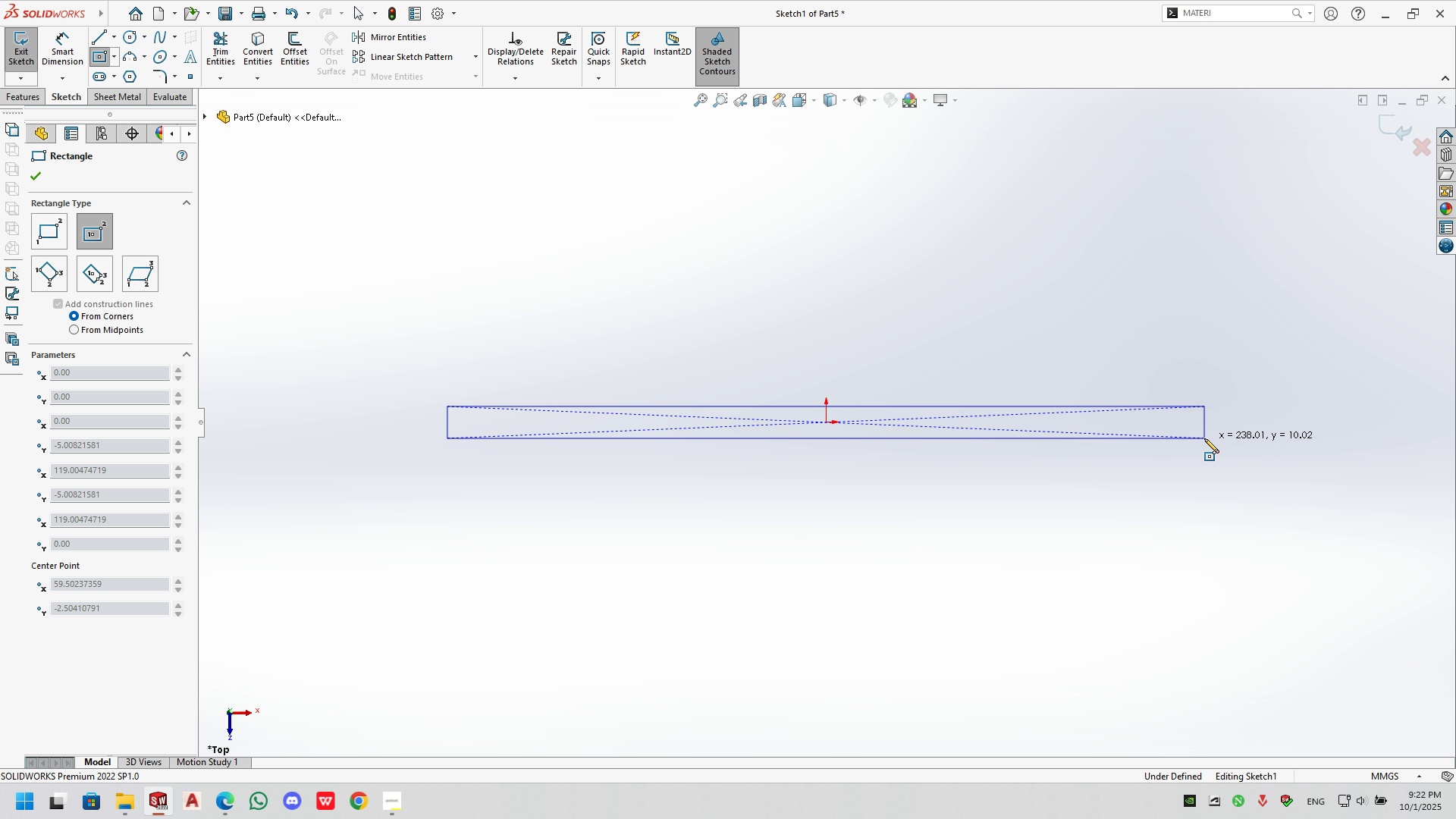 
left_click([1204, 438])
 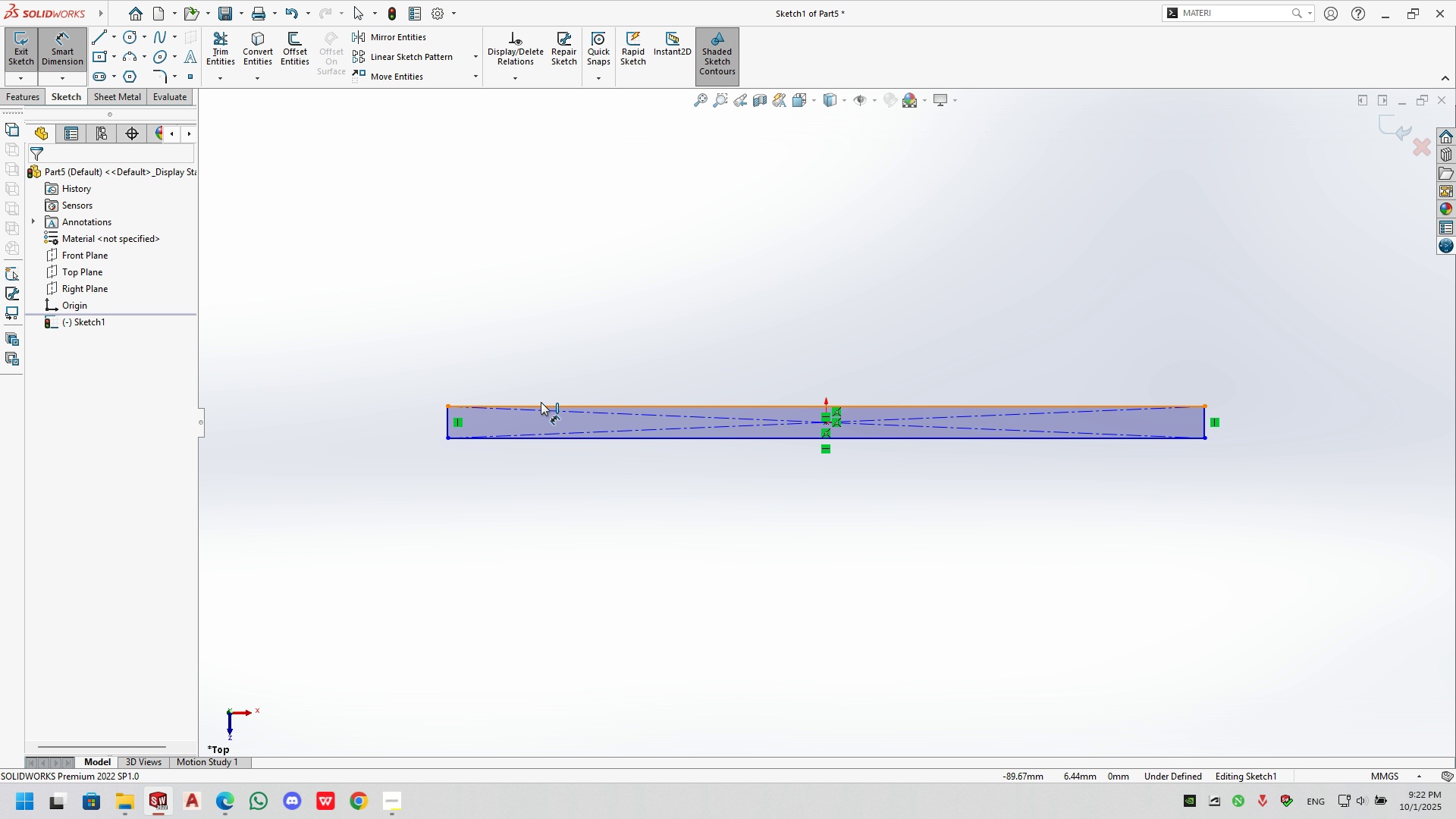 
double_click([546, 370])
 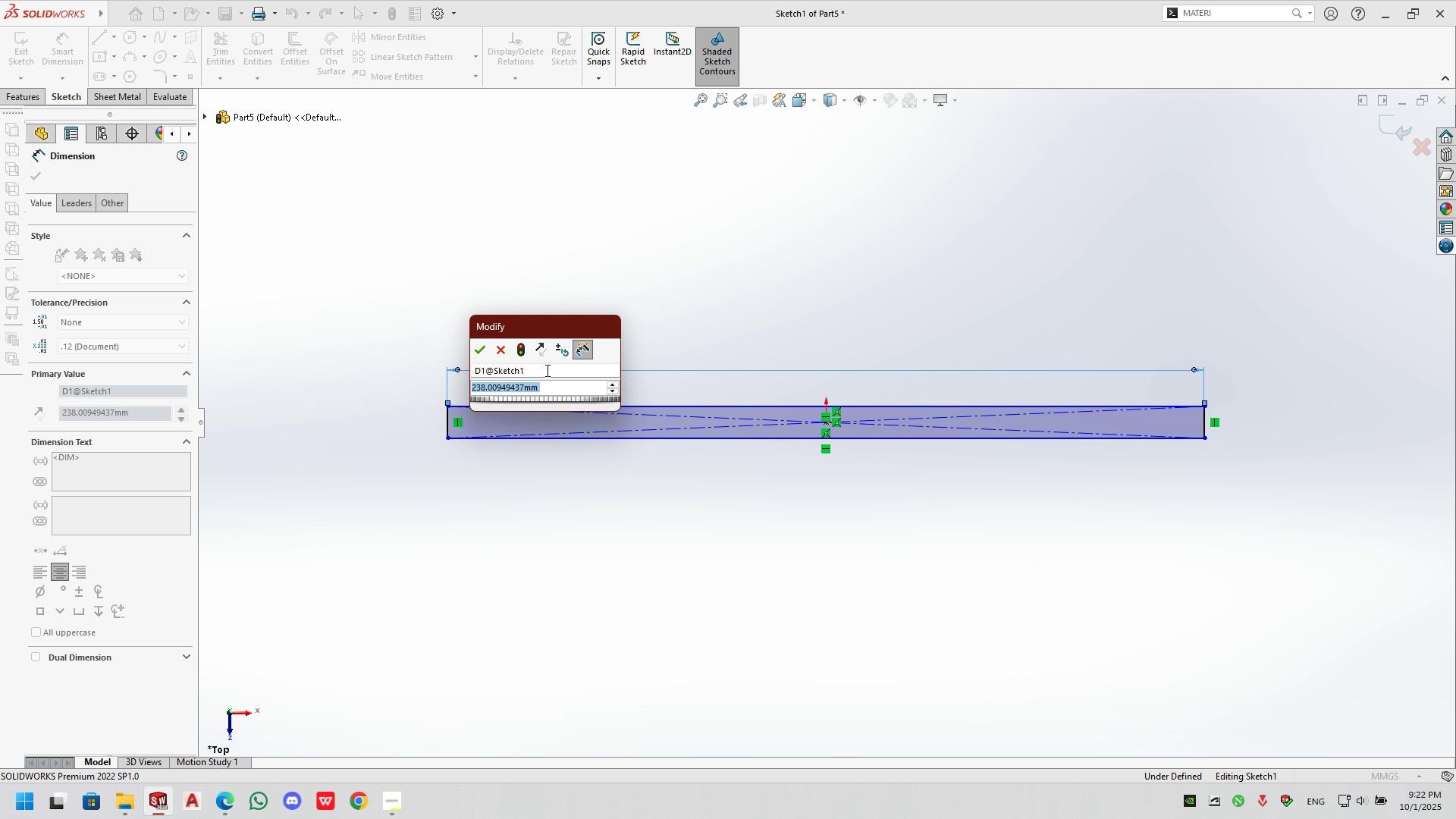 
key(Numpad9)
 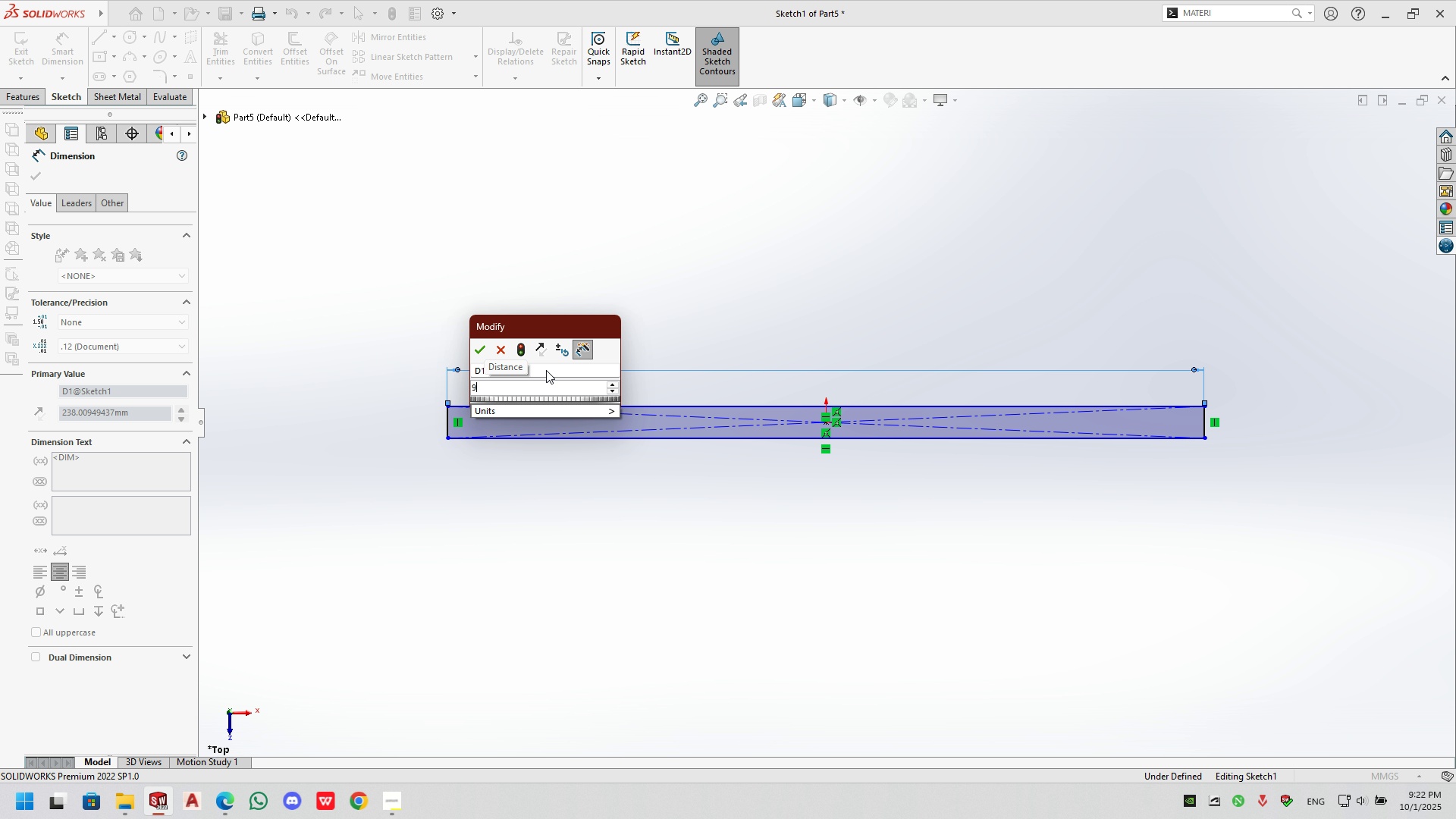 
key(Numpad9)
 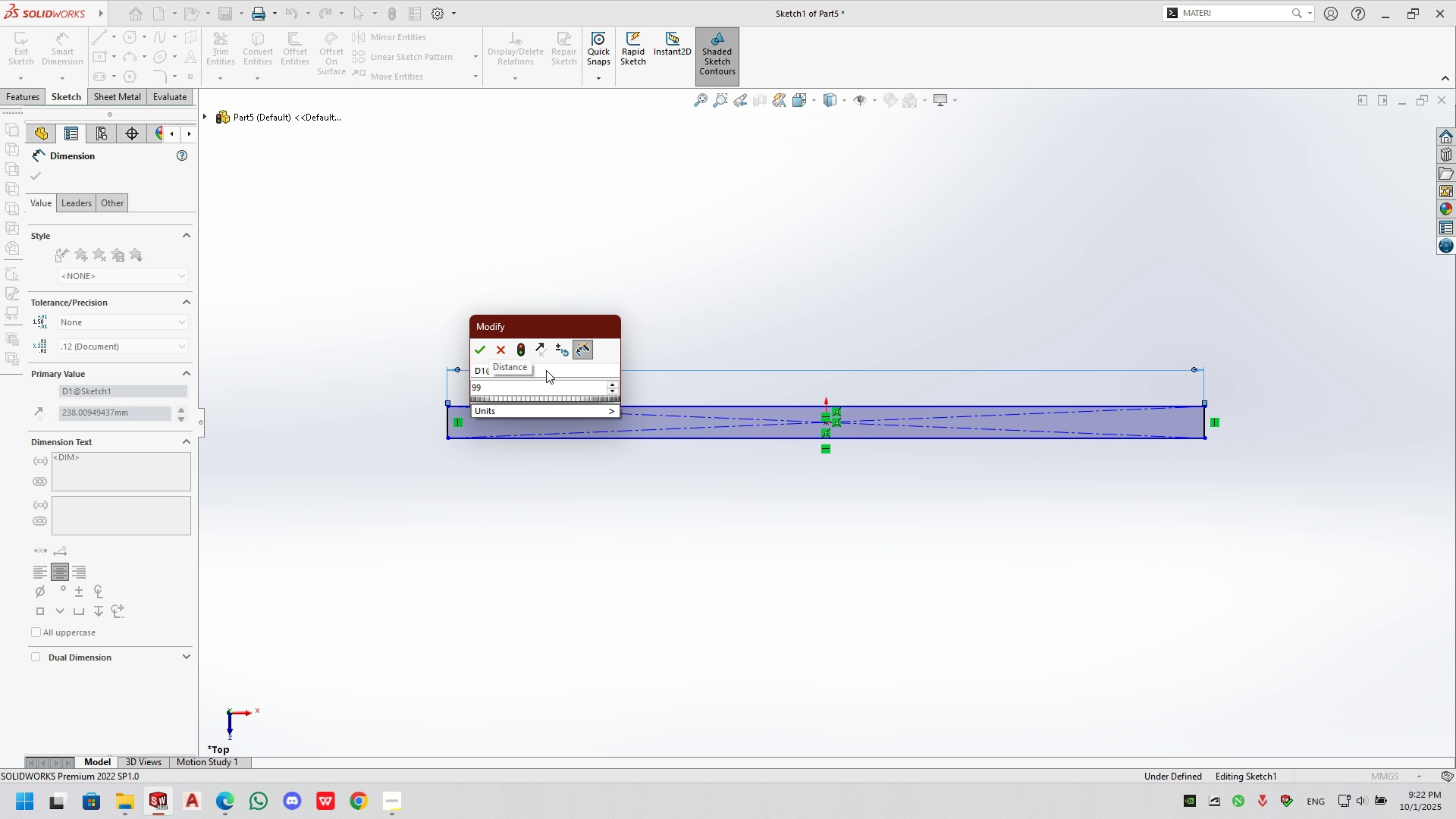 
key(Numpad5)
 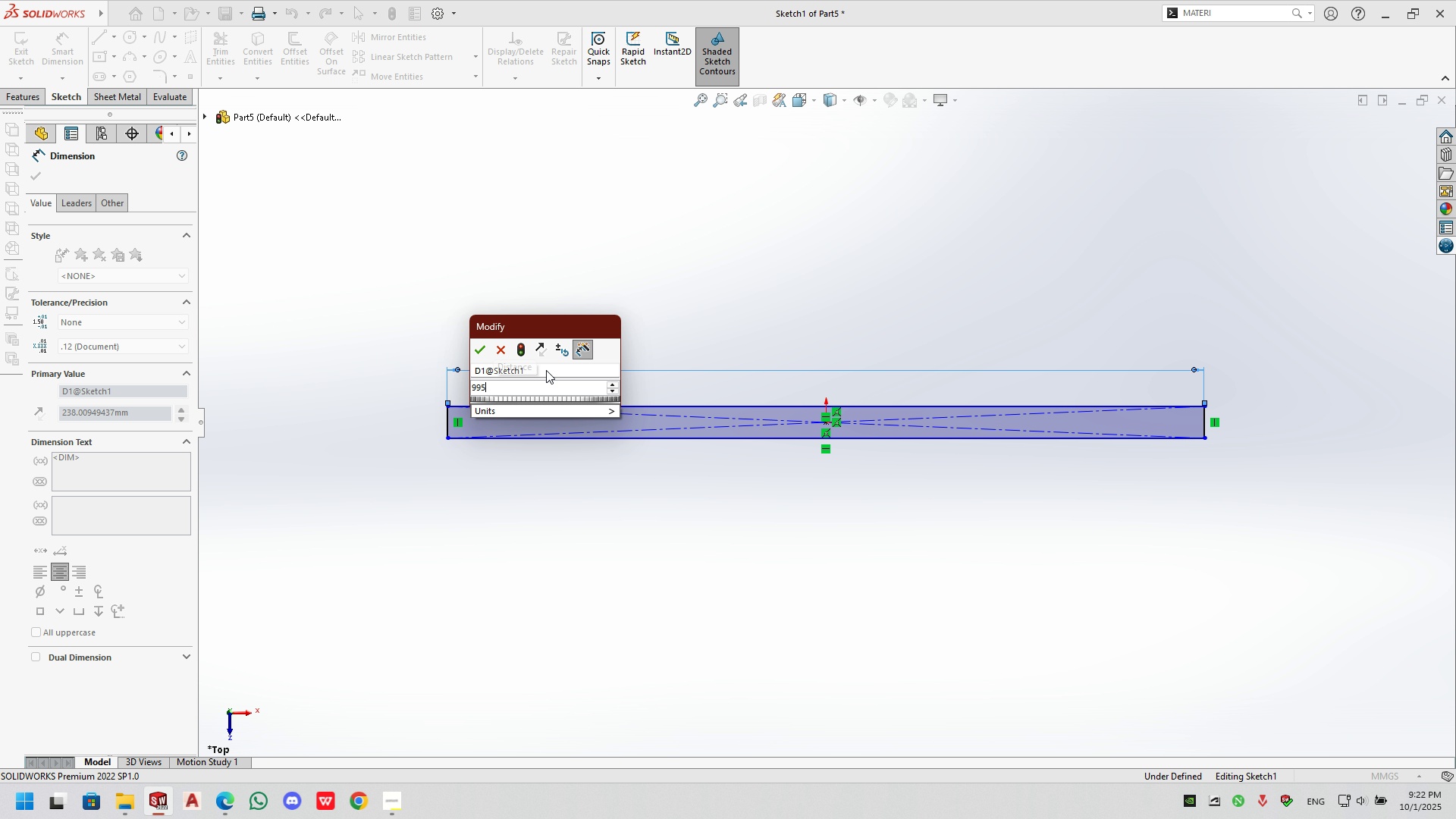 
key(NumpadEnter)
 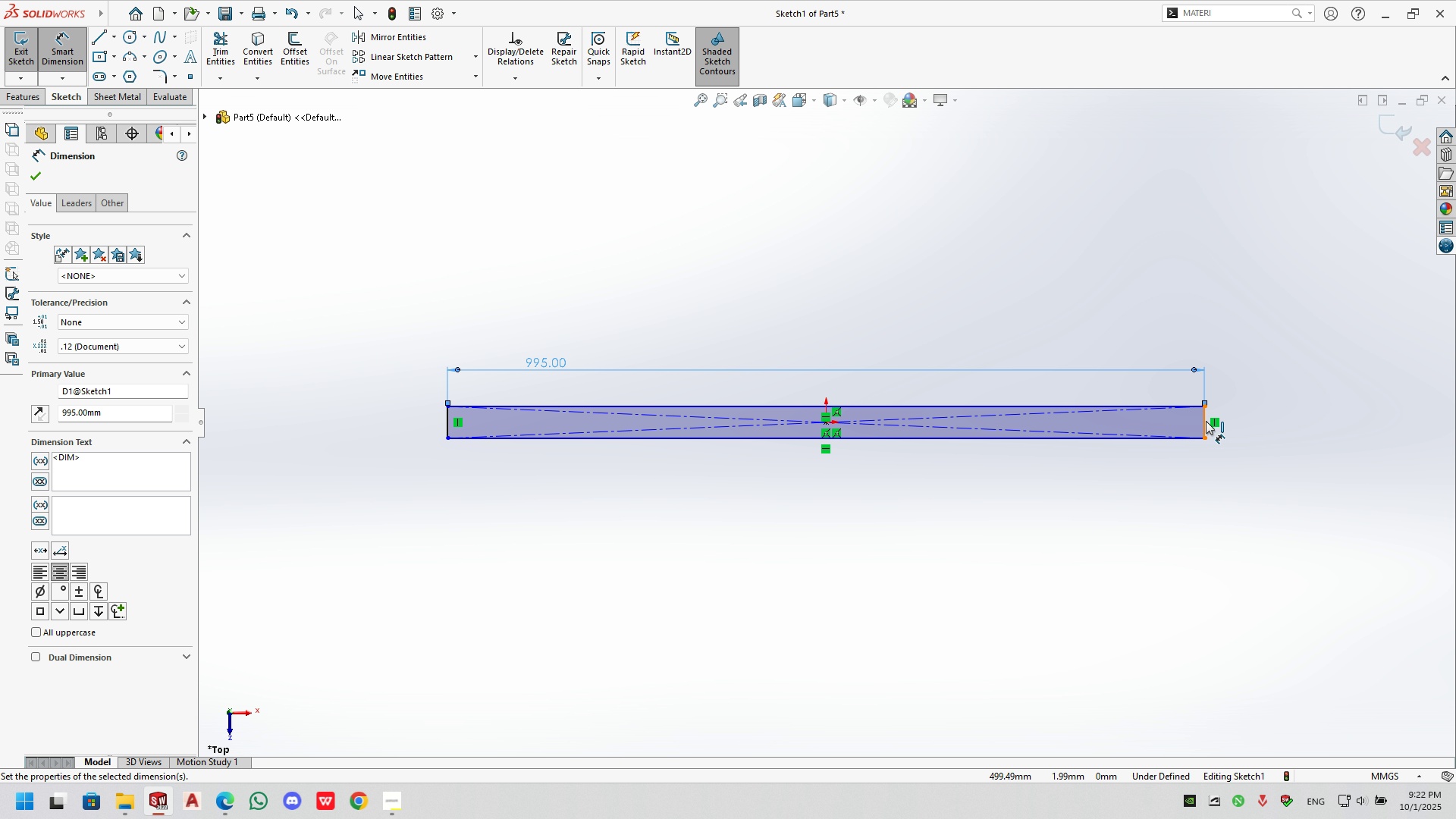 
left_click([1203, 421])
 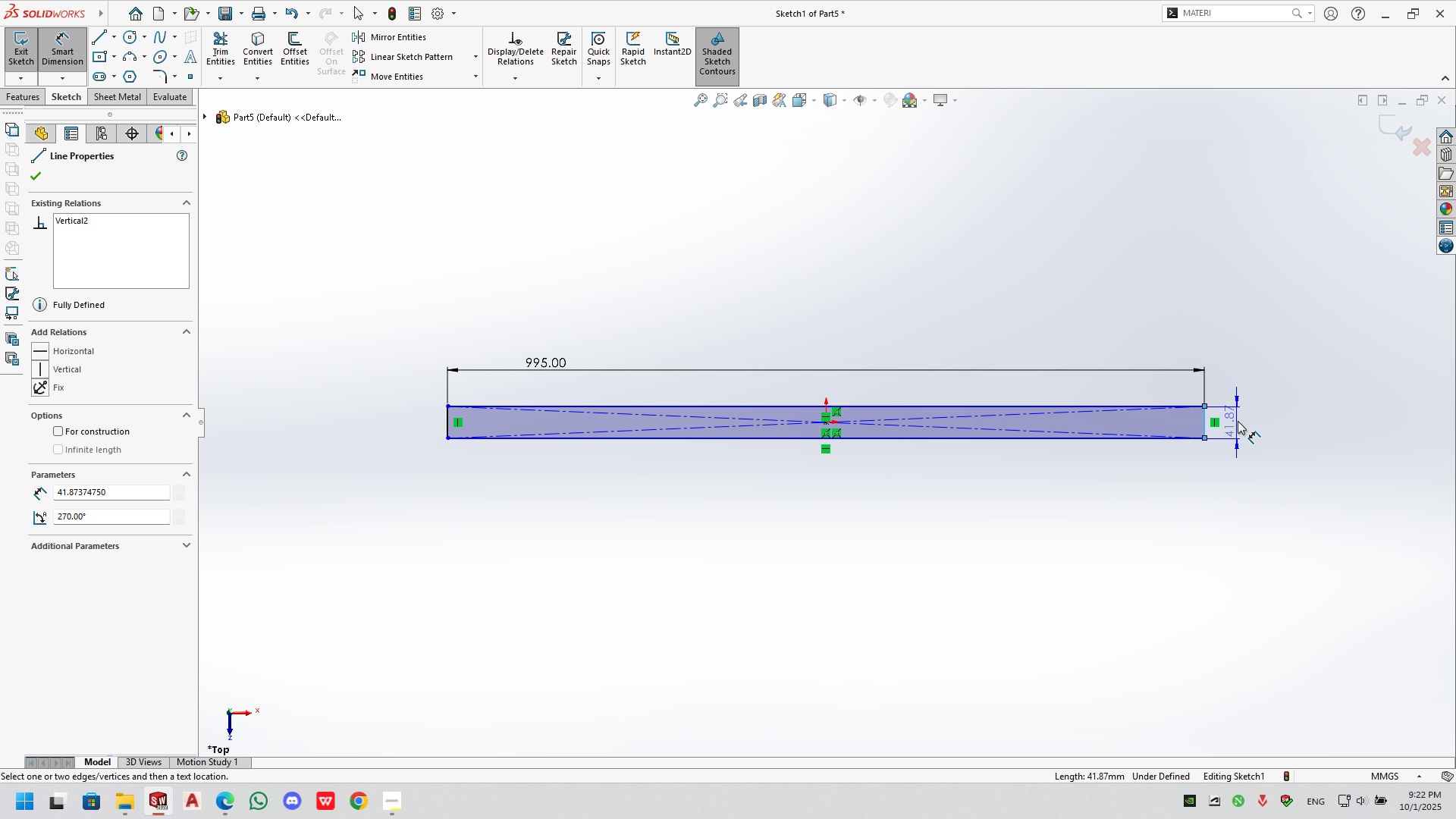 
double_click([1238, 421])
 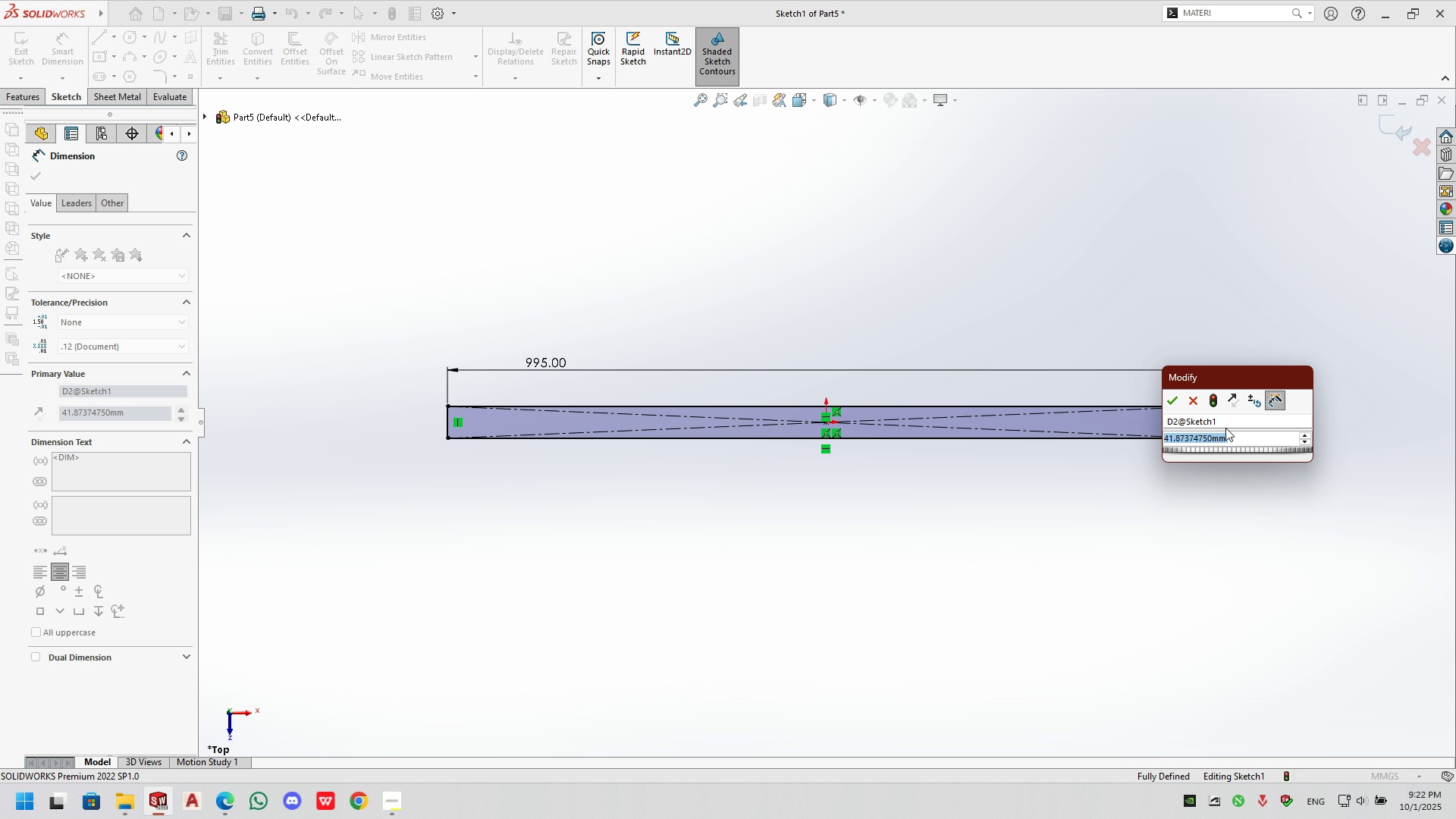 
key(Numpad2)
 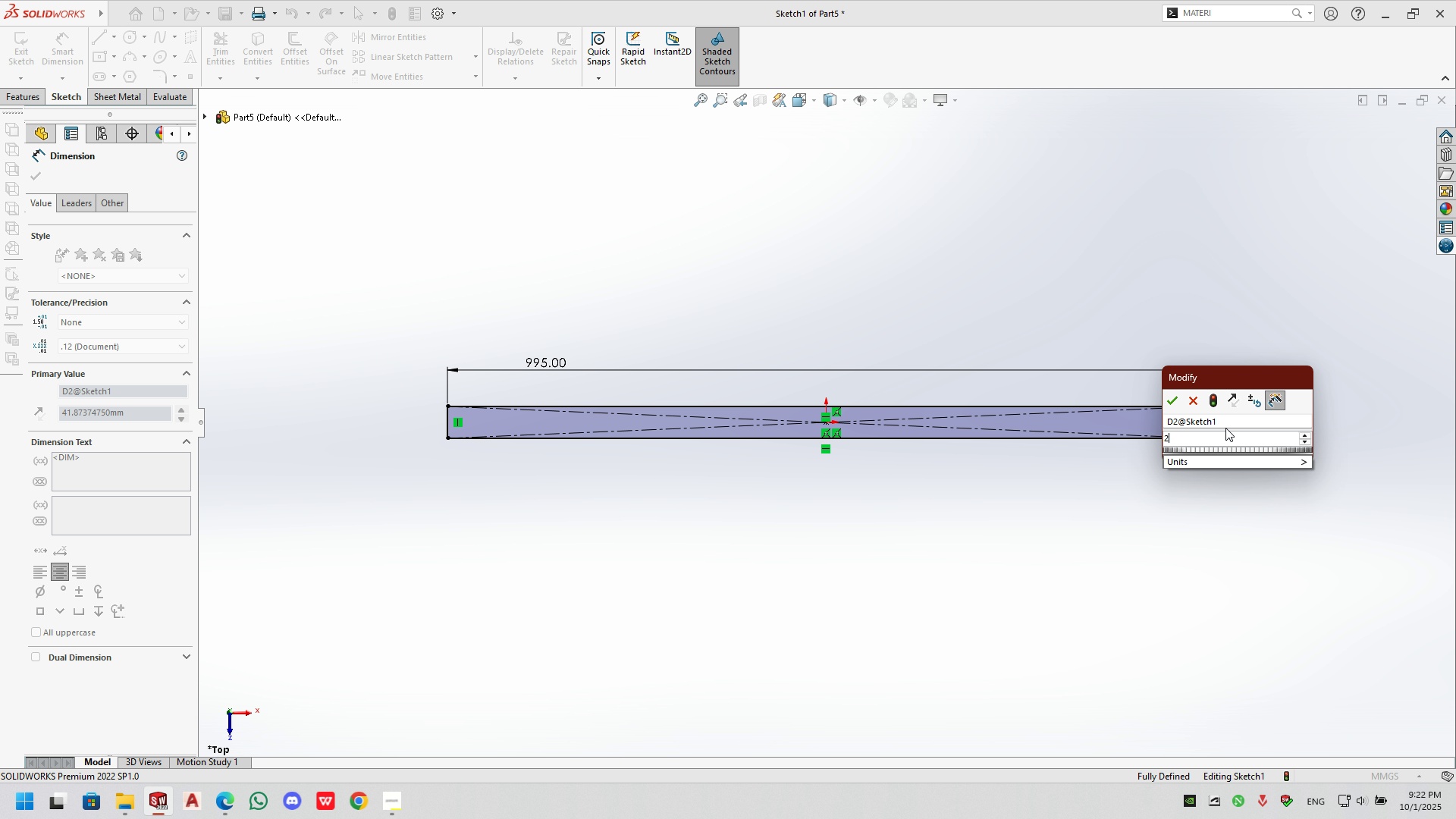 
key(Numpad0)
 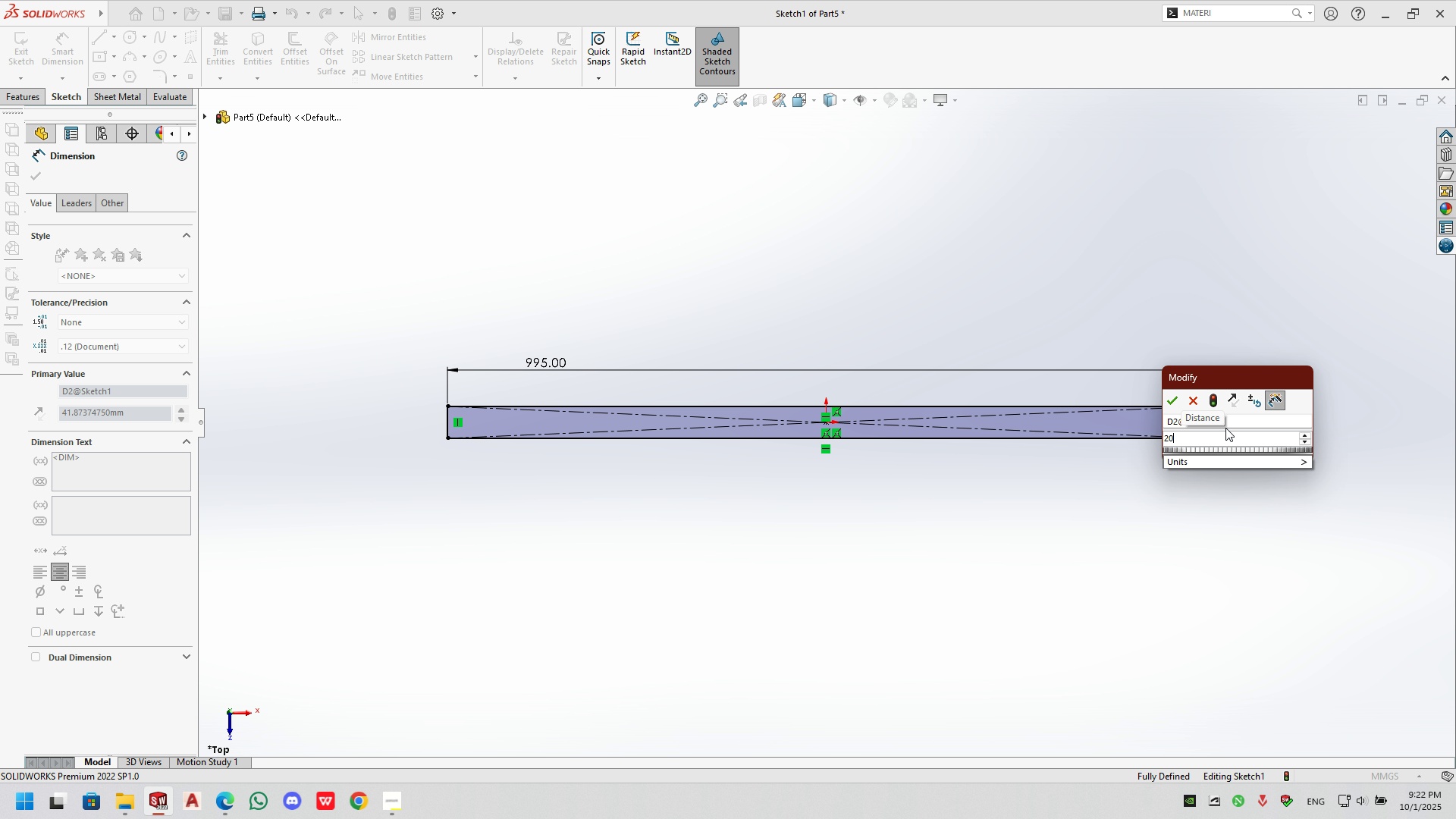 
key(NumpadEnter)
 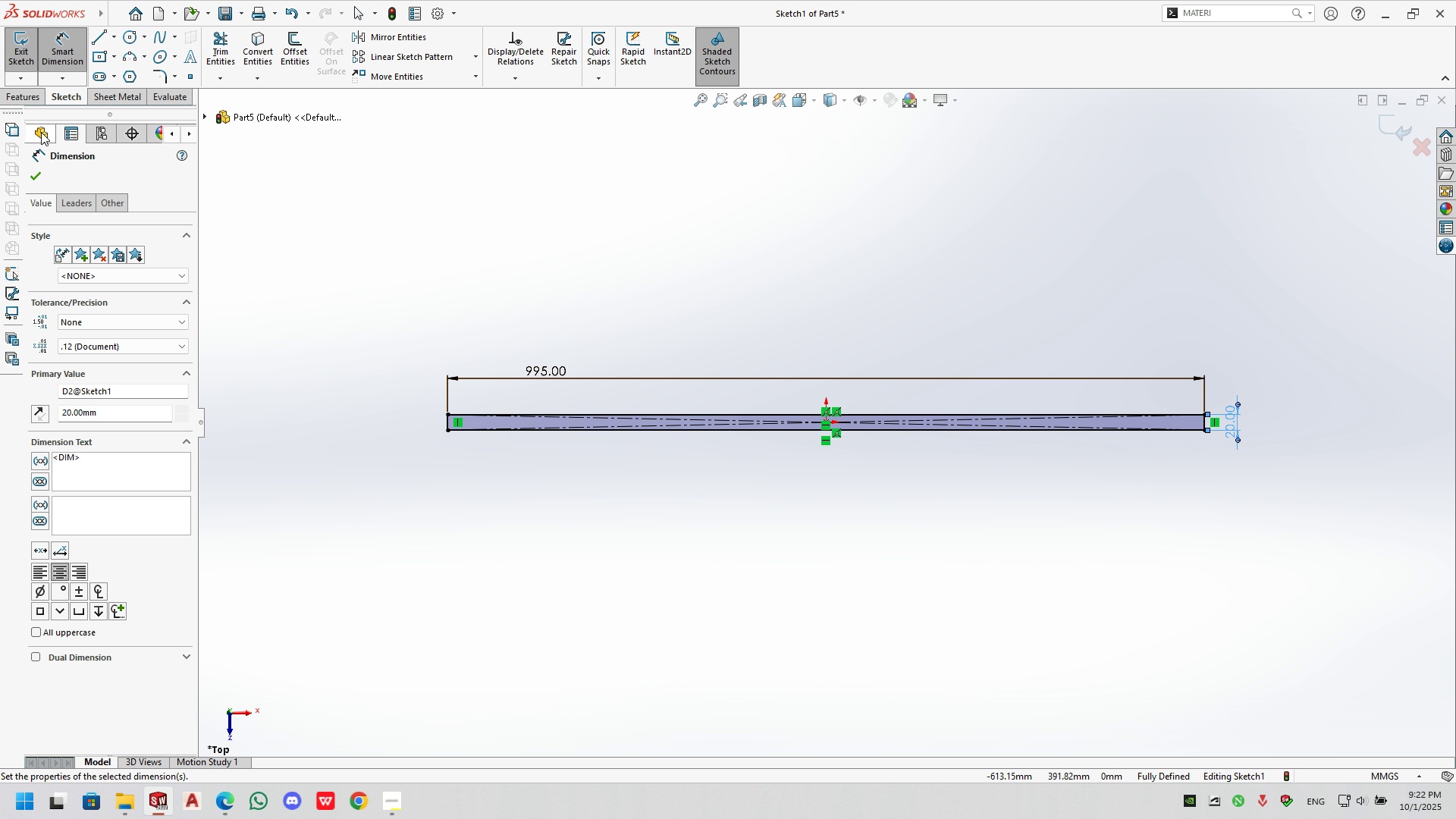 
left_click([33, 180])
 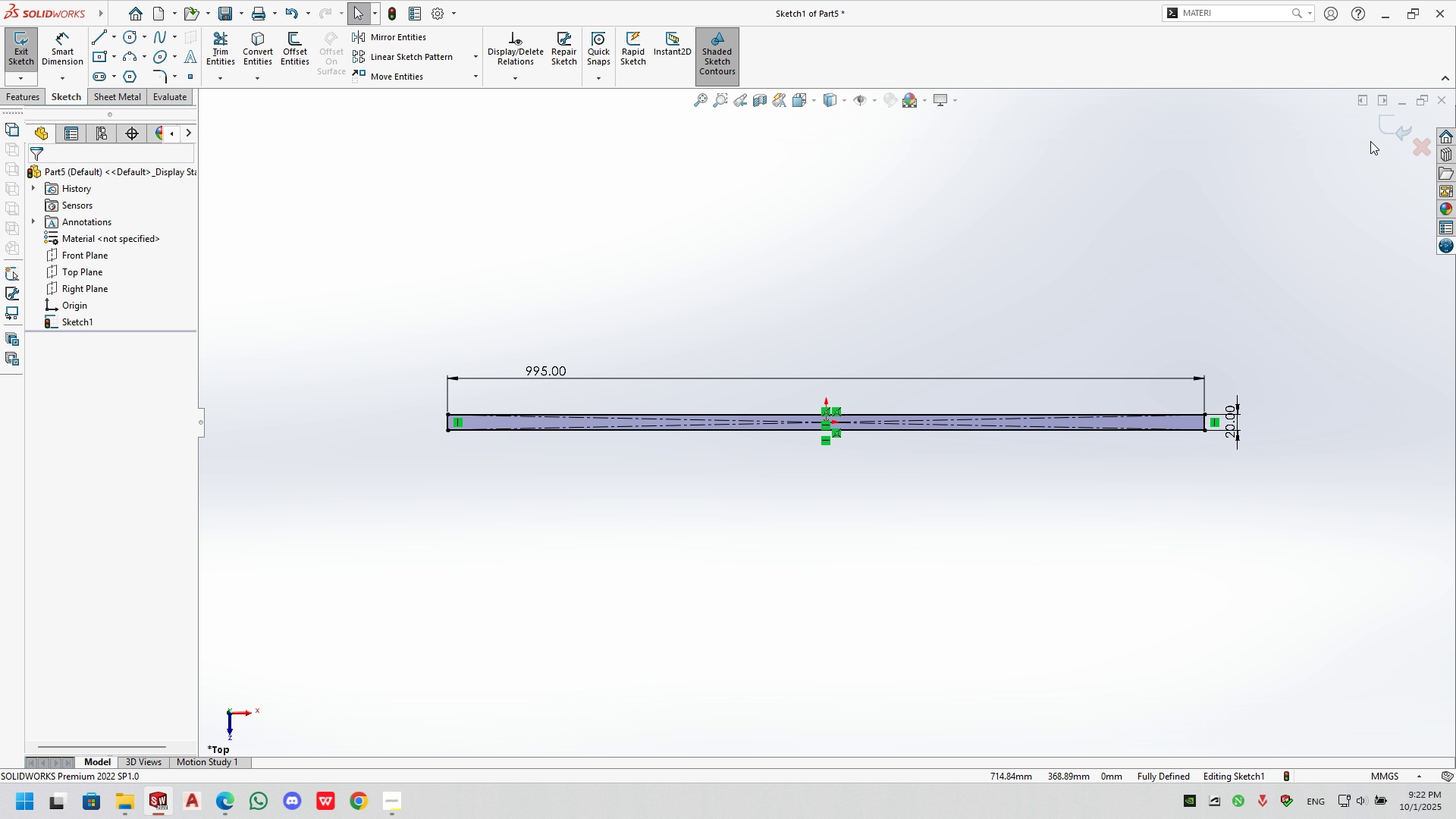 
left_click([1382, 128])
 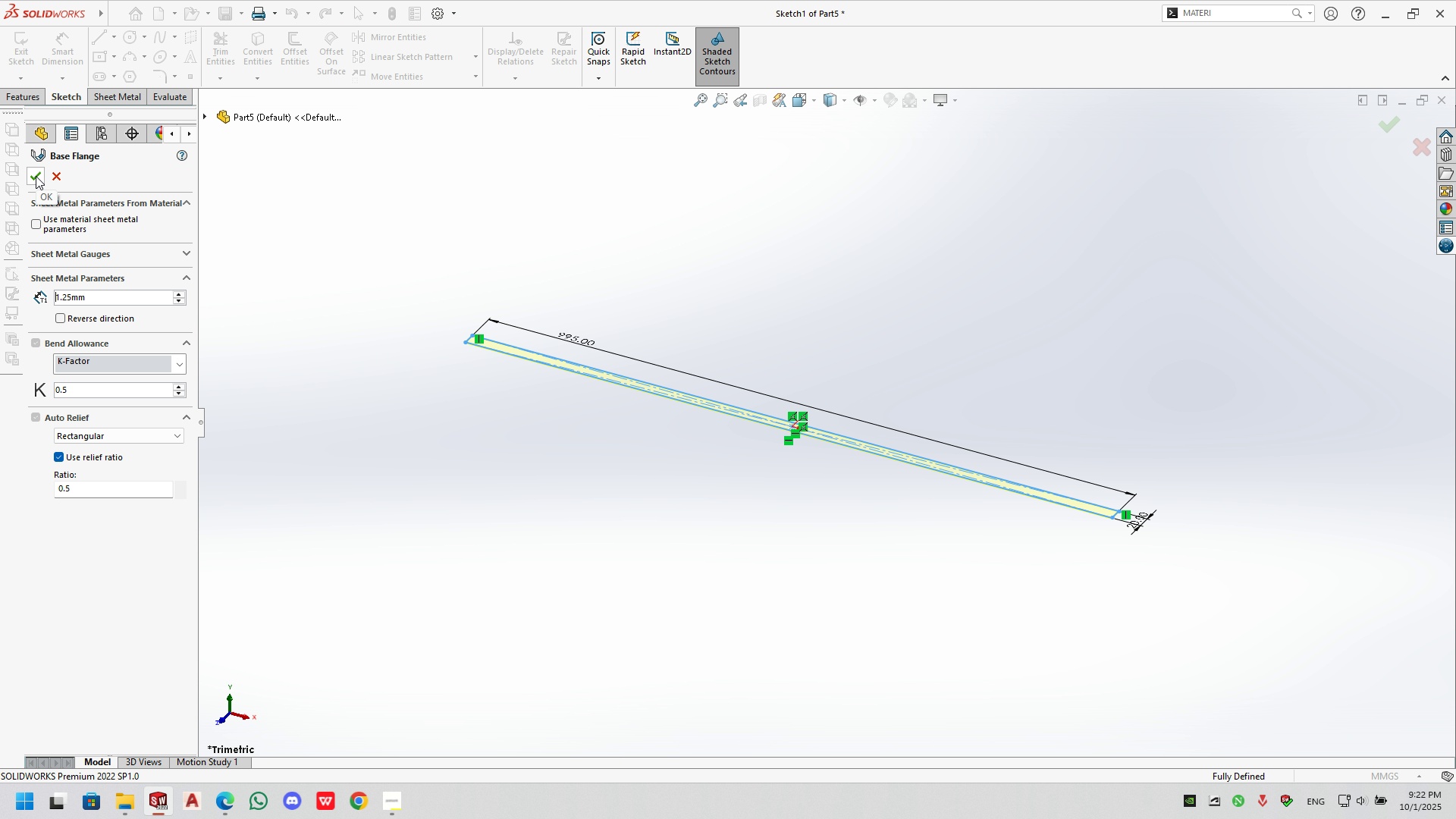 
left_click([36, 176])
 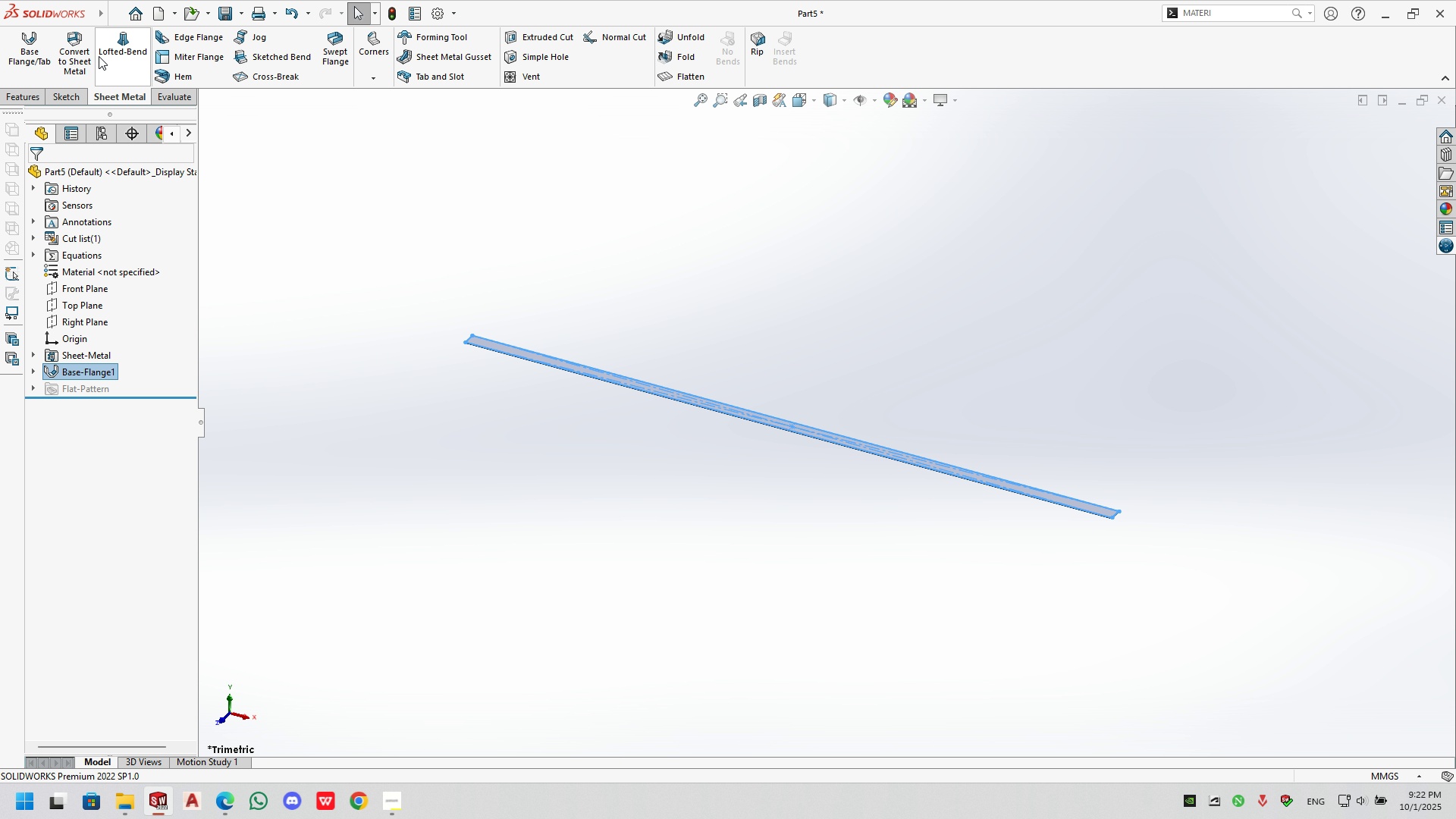 
left_click([206, 41])
 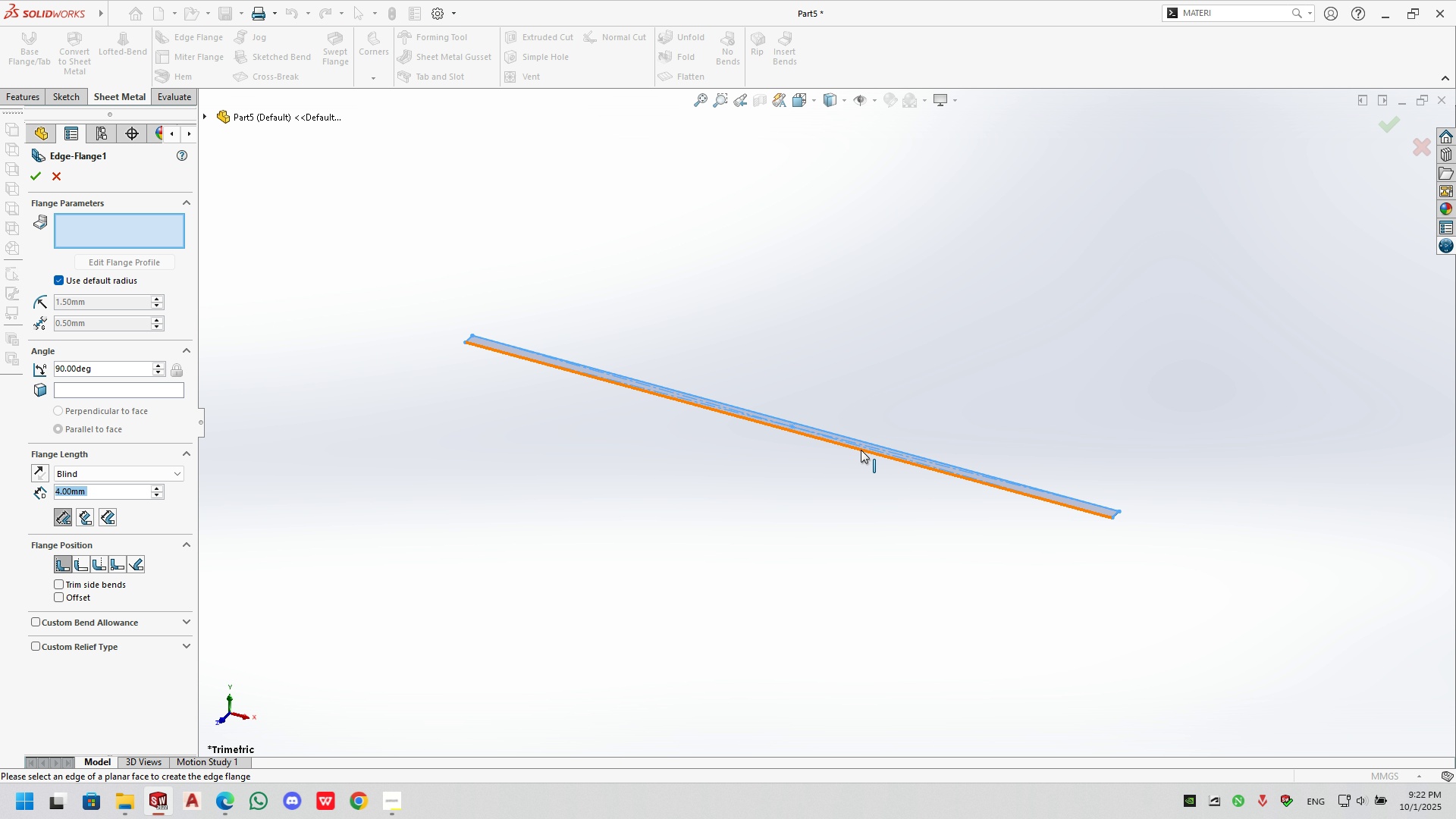 
scroll: coordinate [858, 440], scroll_direction: down, amount: 3.0
 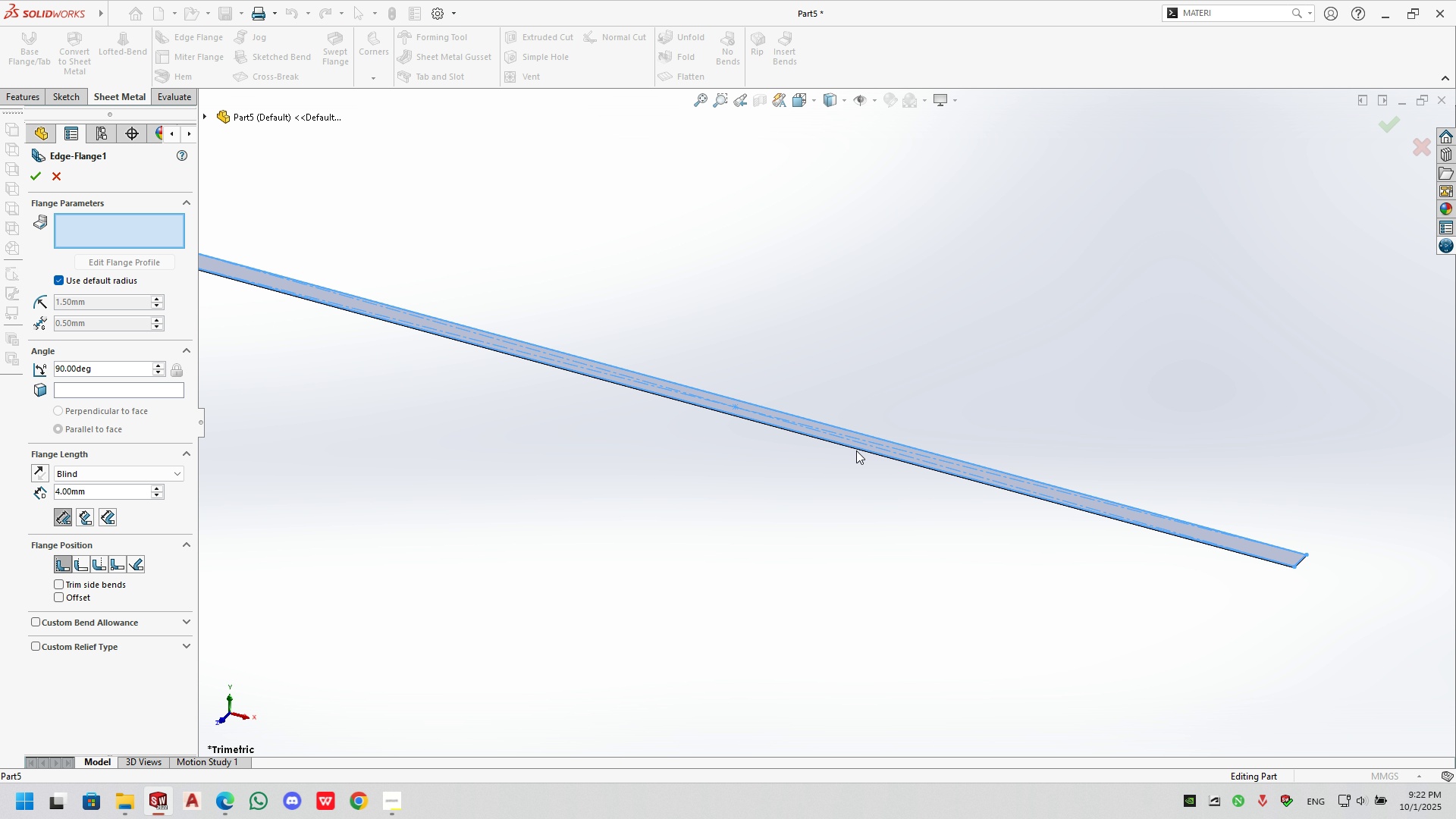 
left_click([856, 450])
 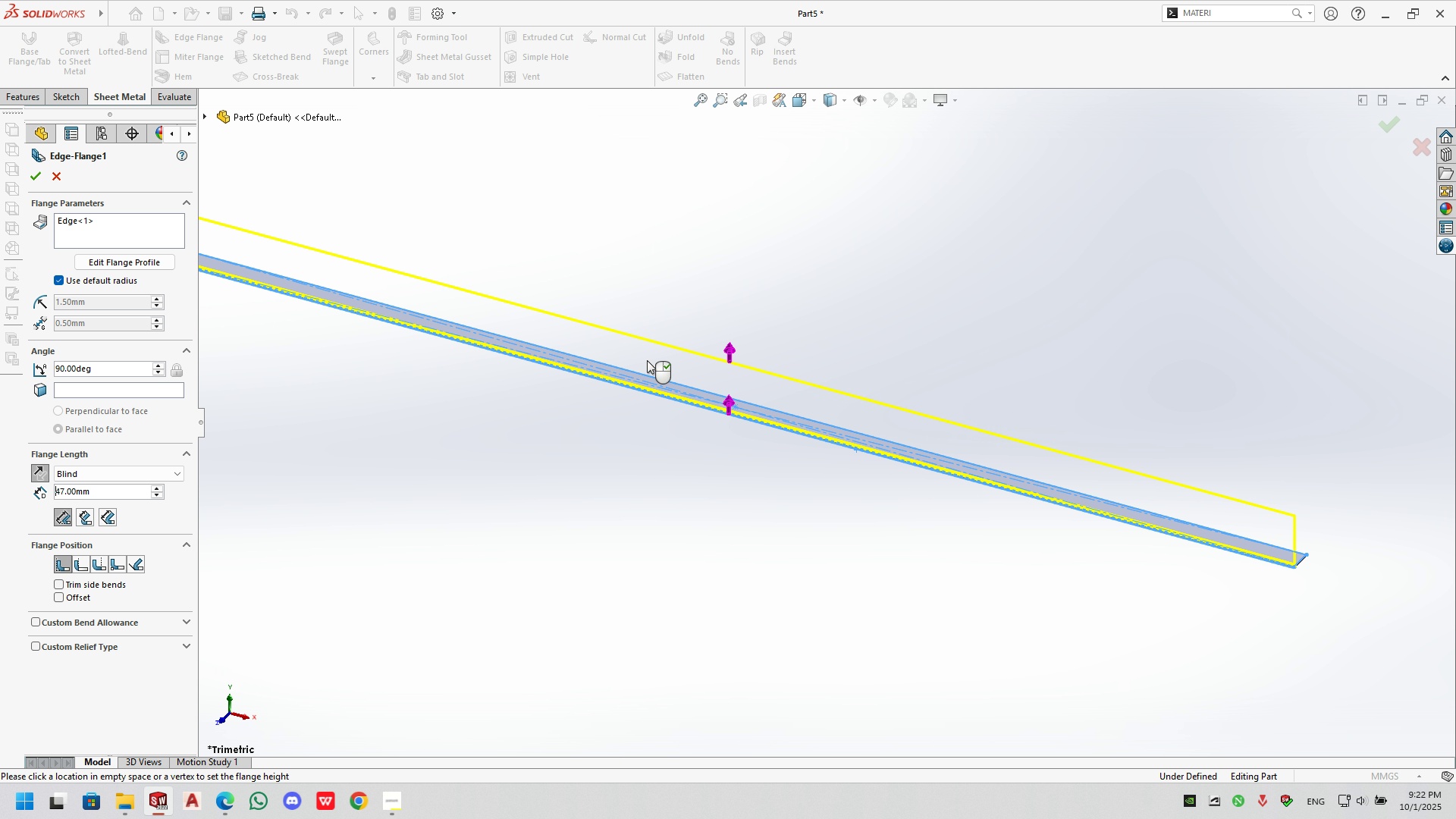 
left_click([647, 360])
 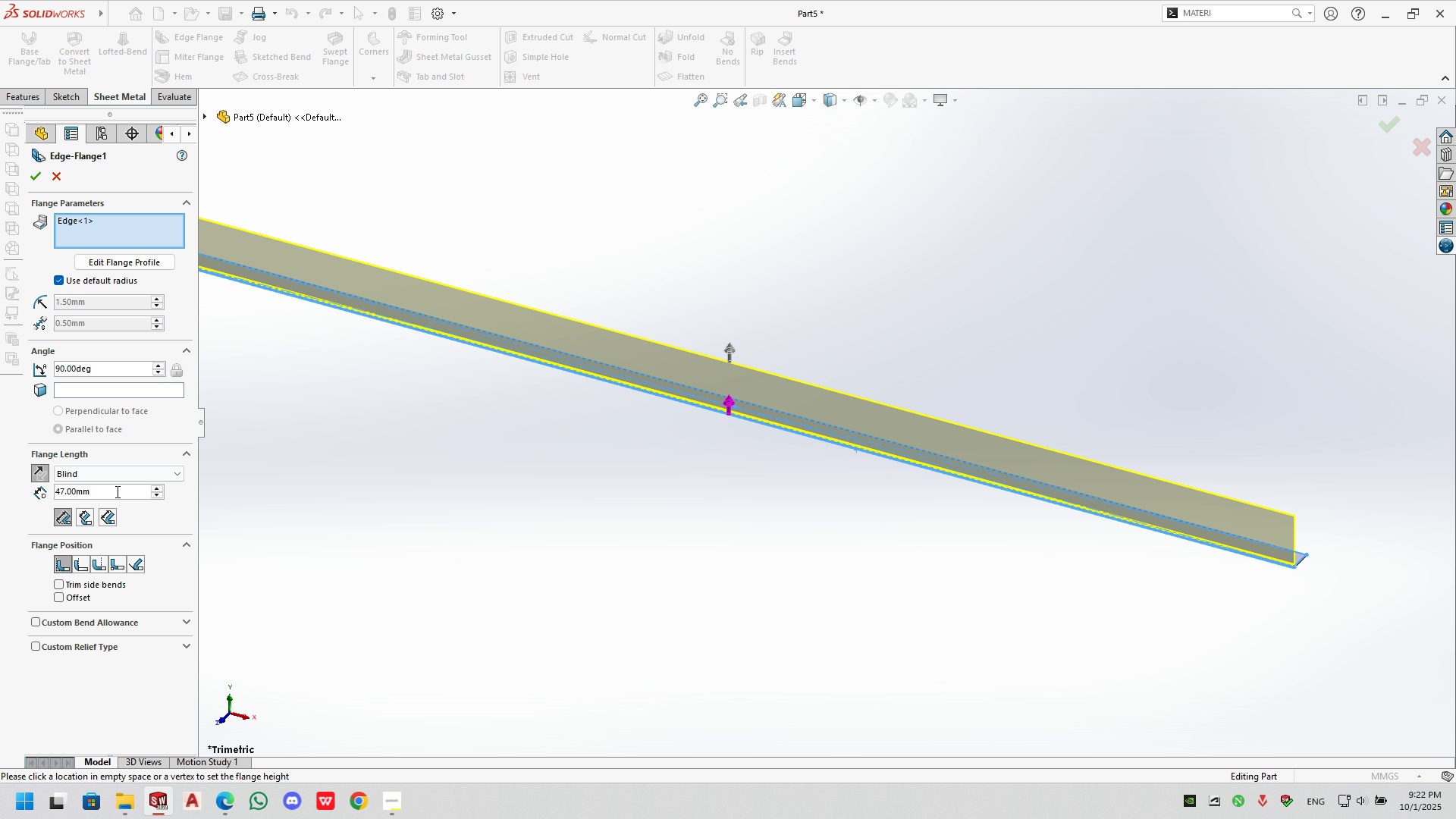 
double_click([116, 491])
 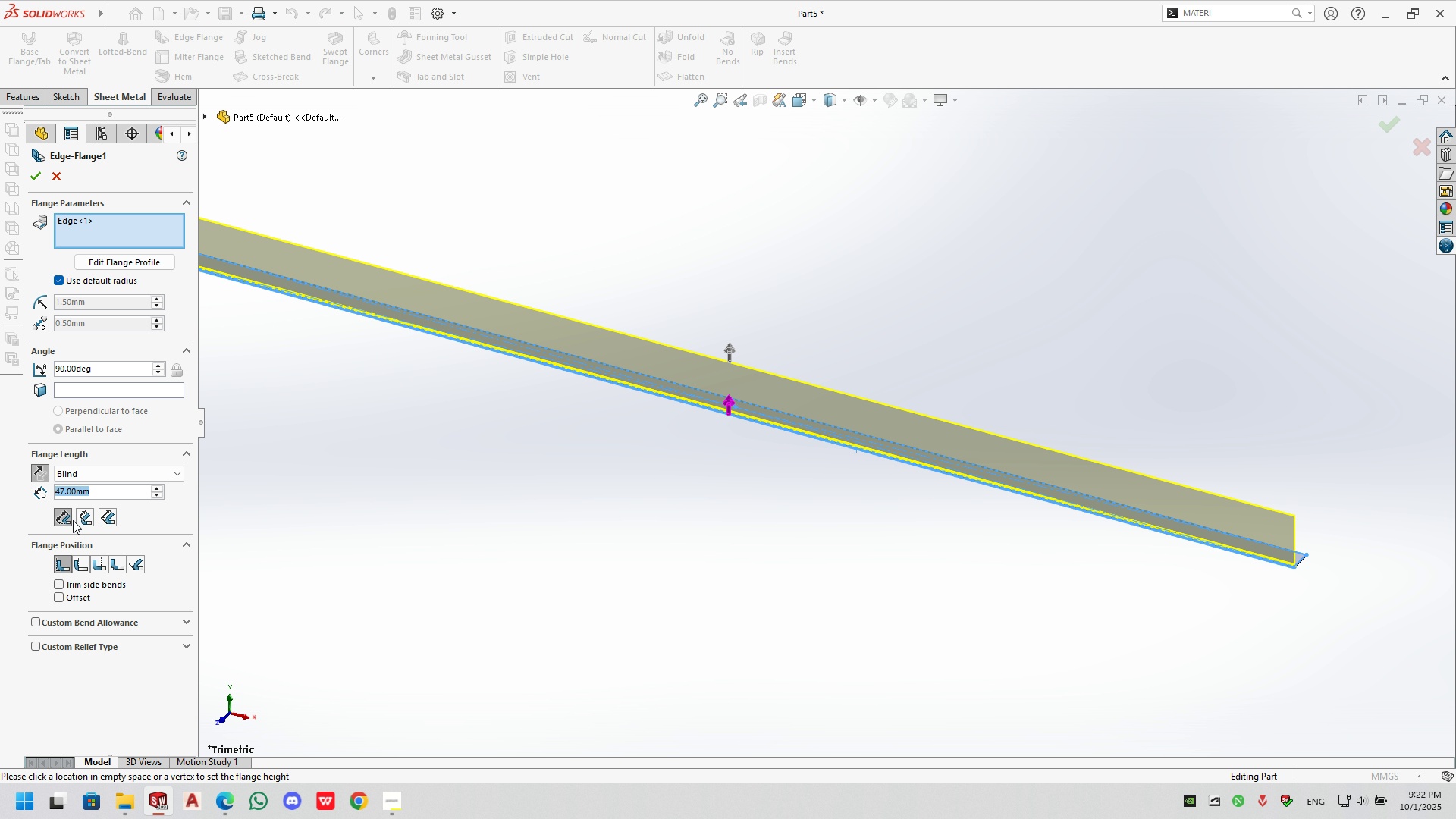 
key(Numpad2)
 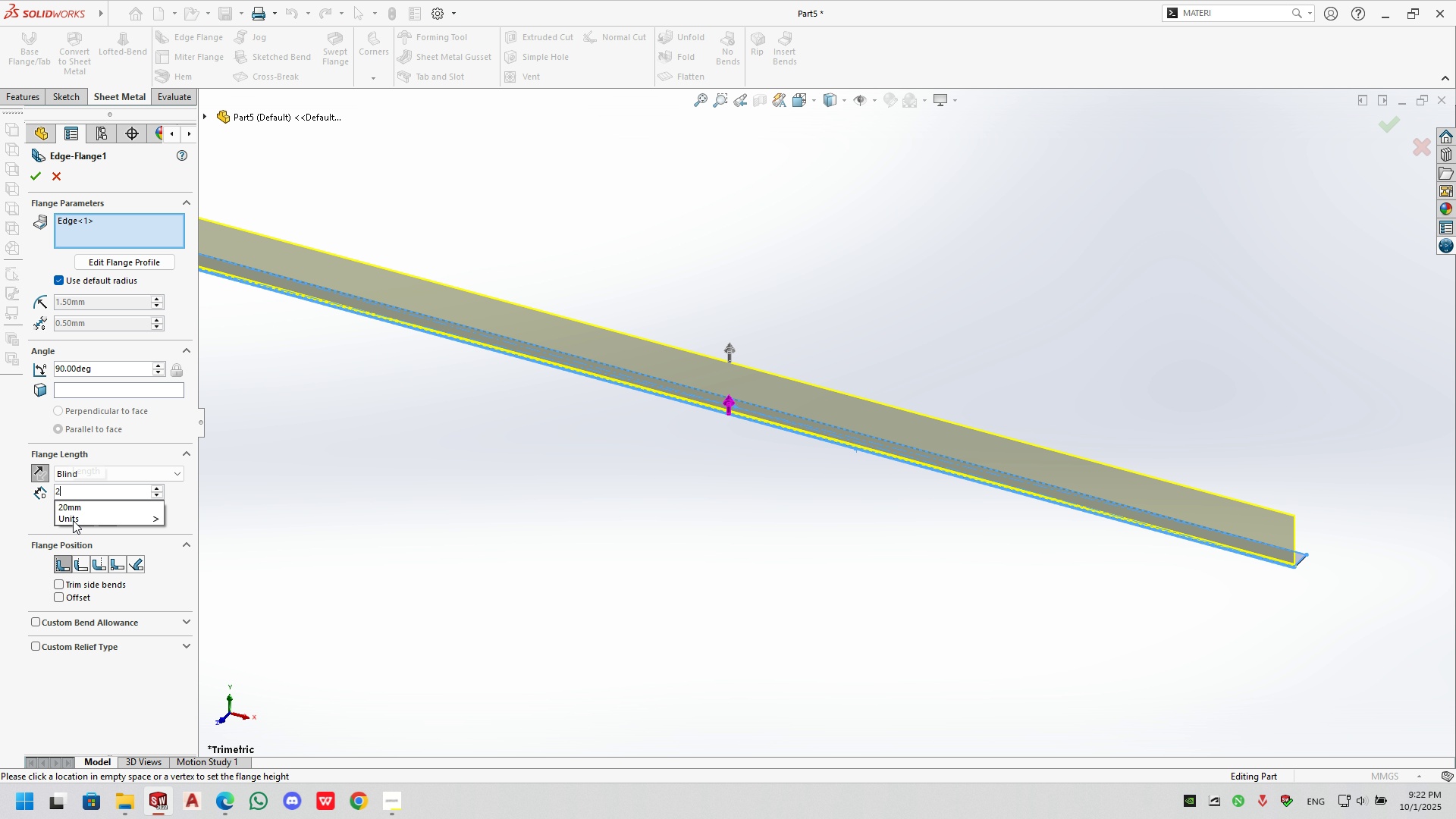 
key(Numpad5)
 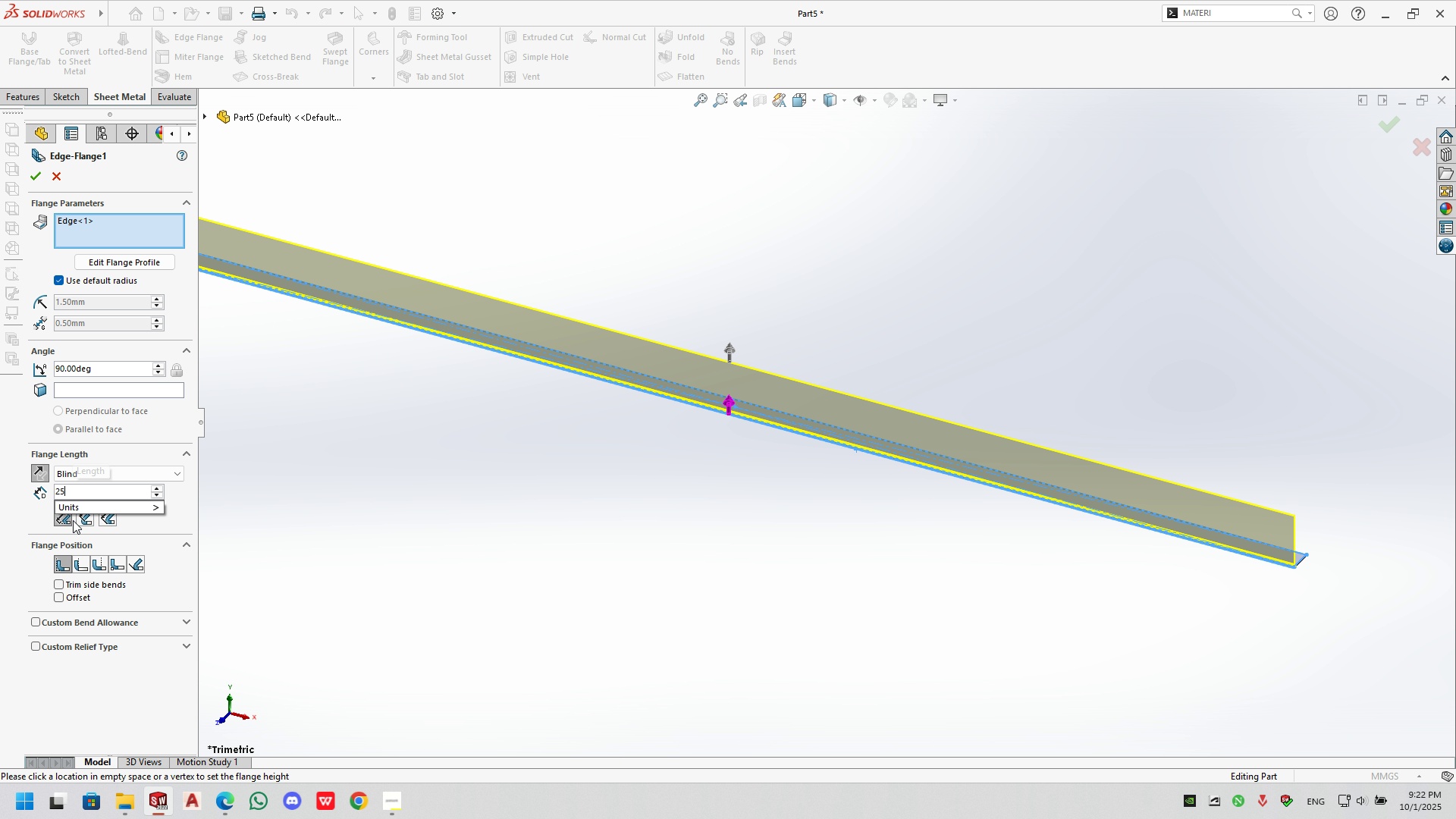 
key(NumpadEnter)
 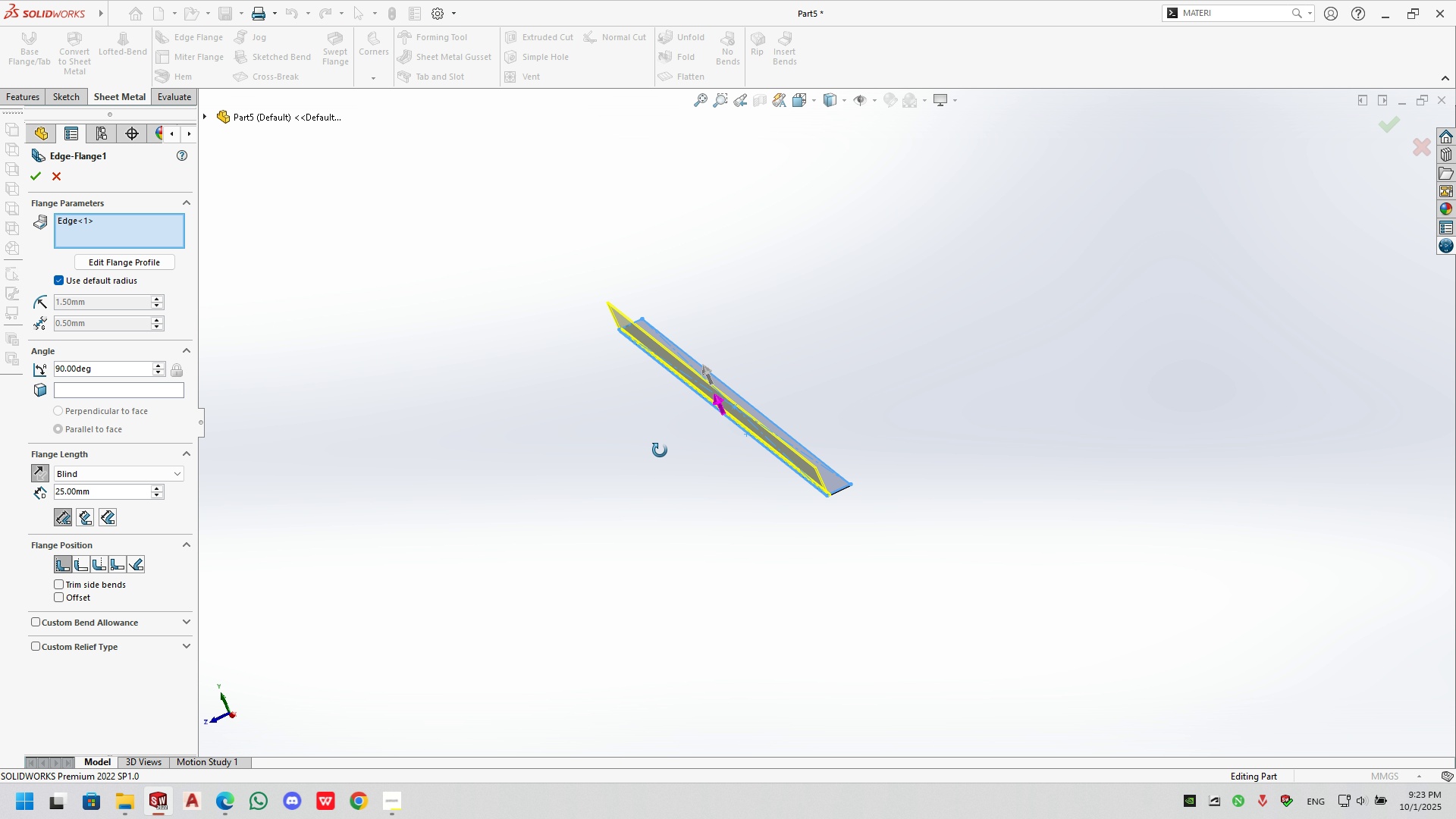 
scroll: coordinate [634, 433], scroll_direction: down, amount: 1.0
 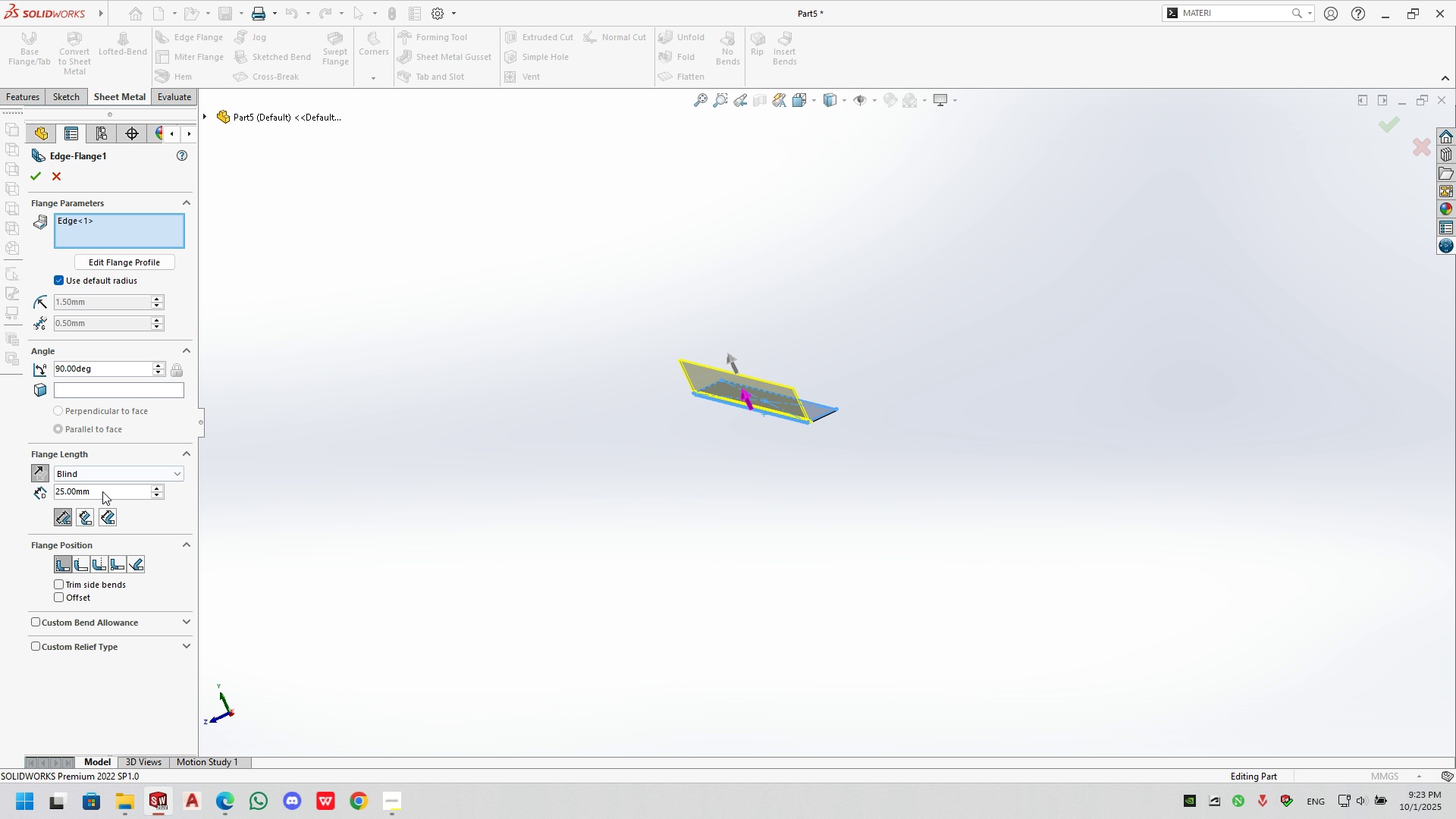 
double_click([102, 491])
 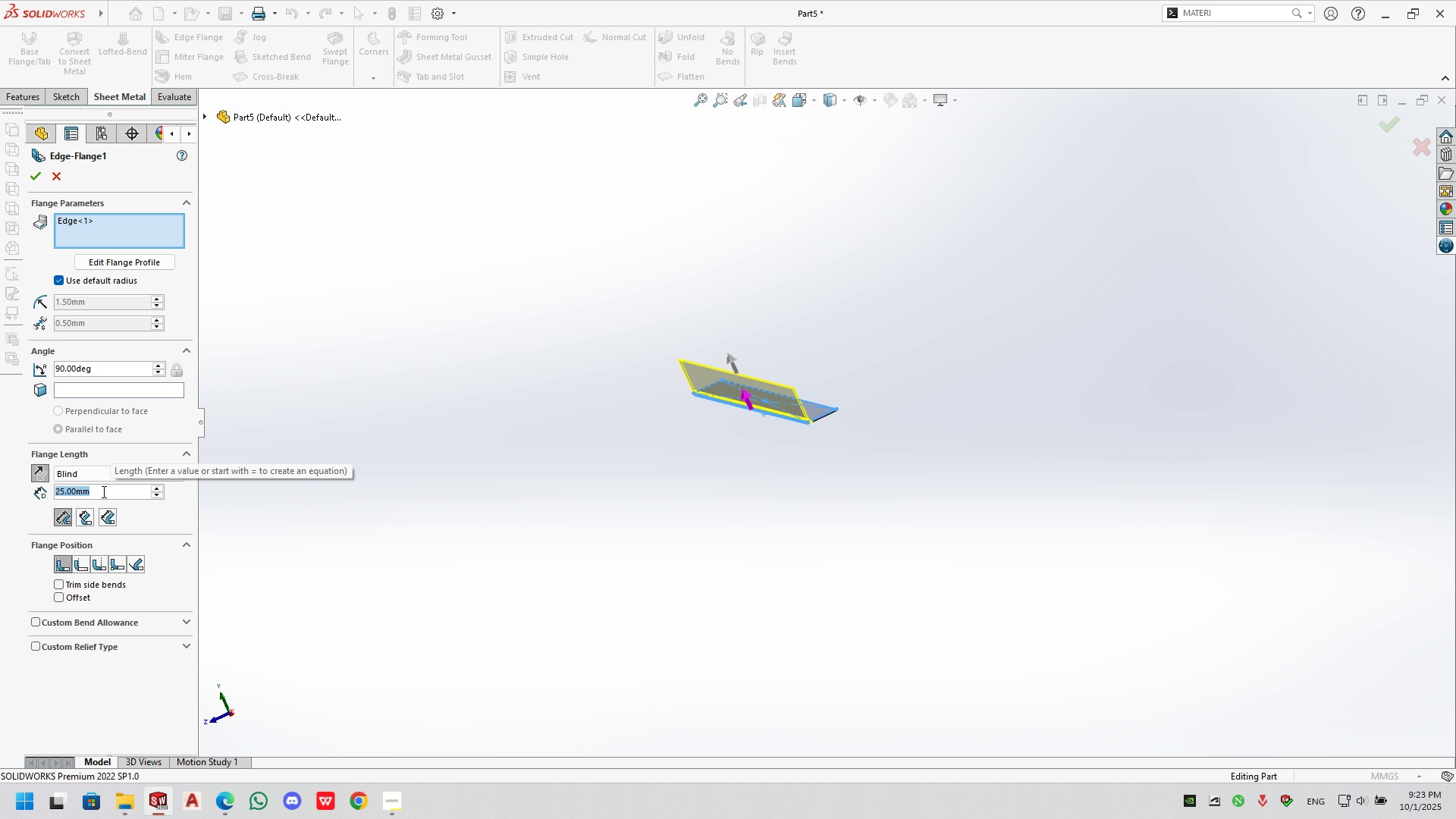 
key(Numpad1)
 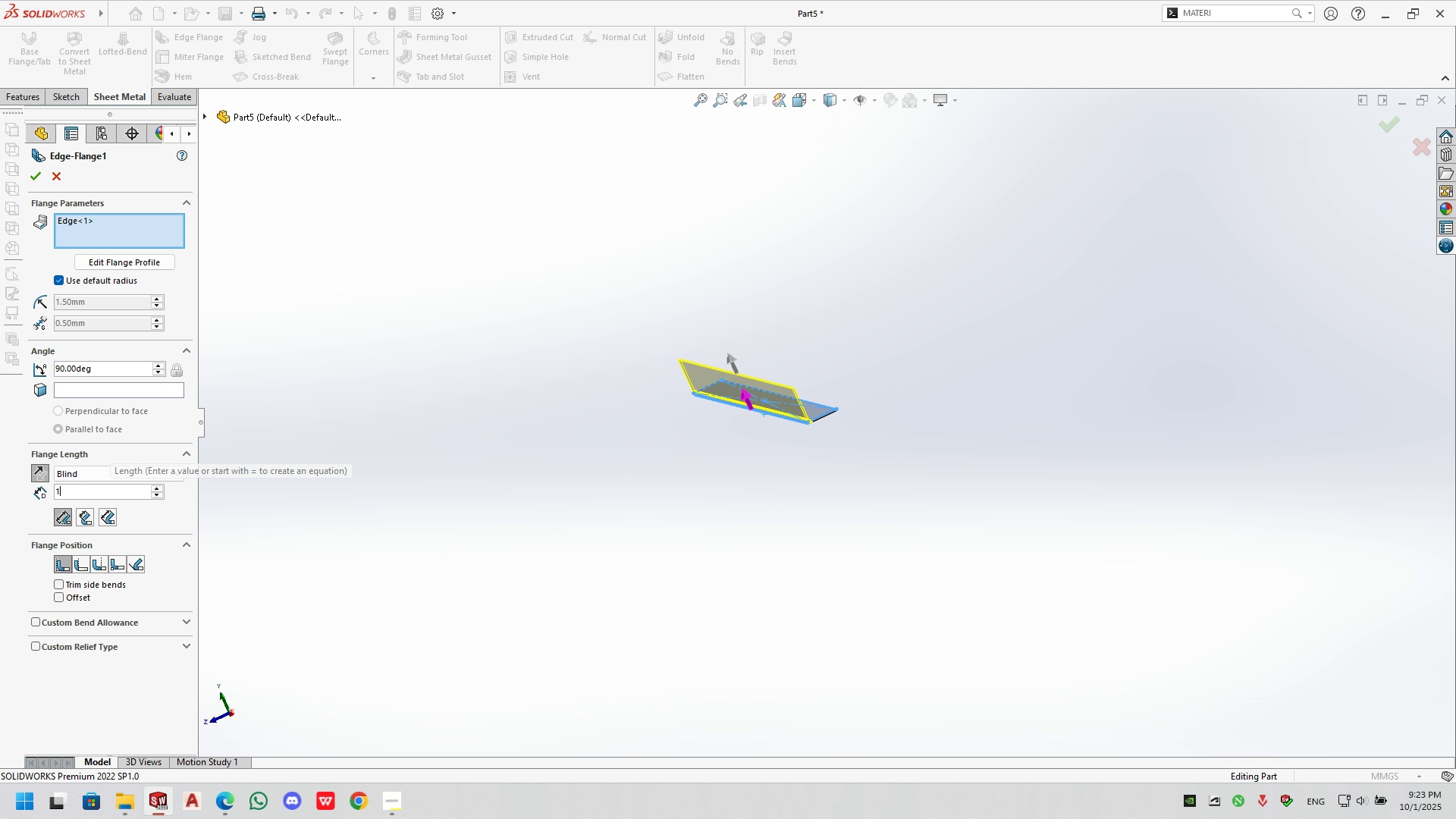 
key(Numpad8)
 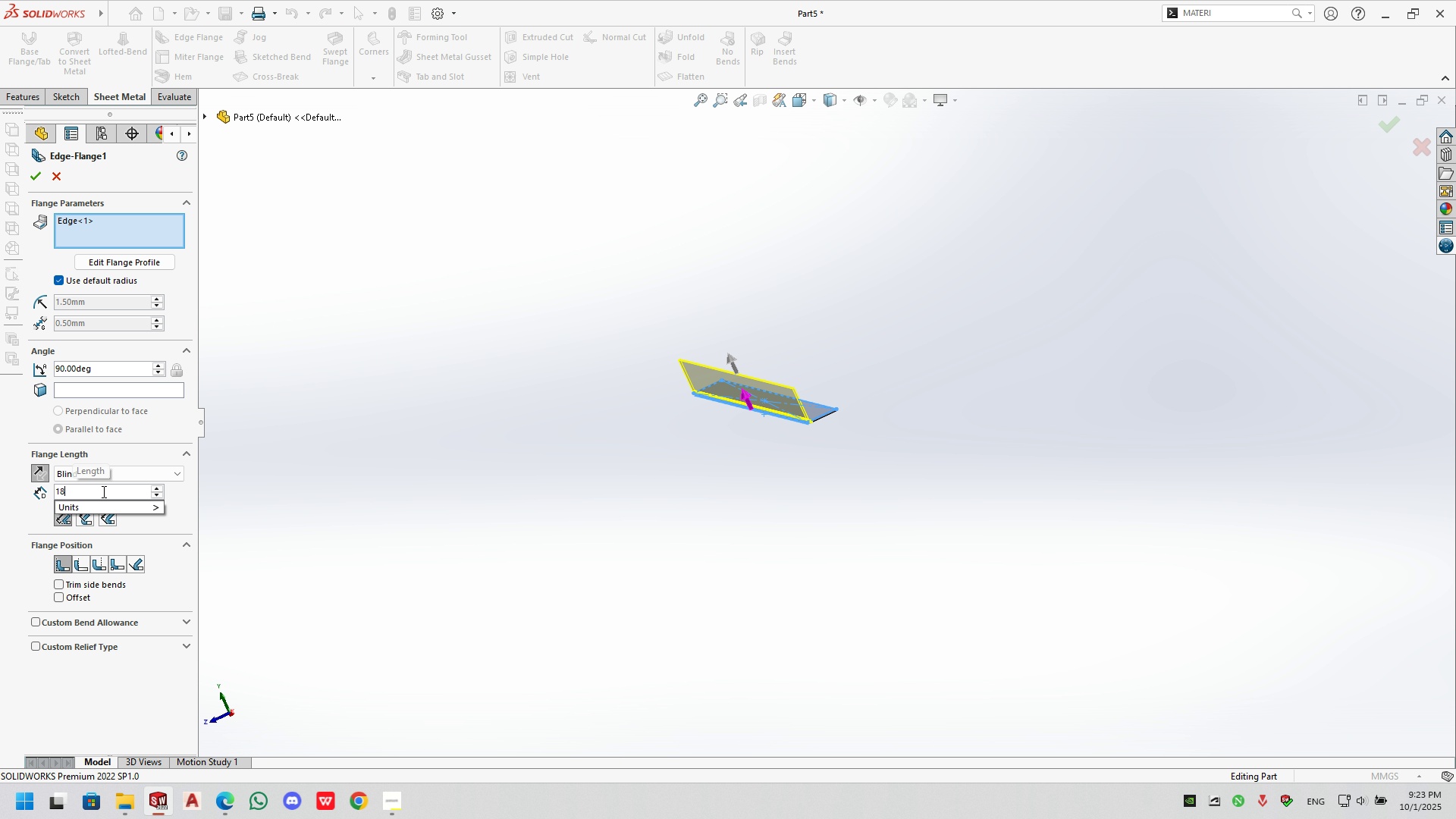 
key(Numpad0)
 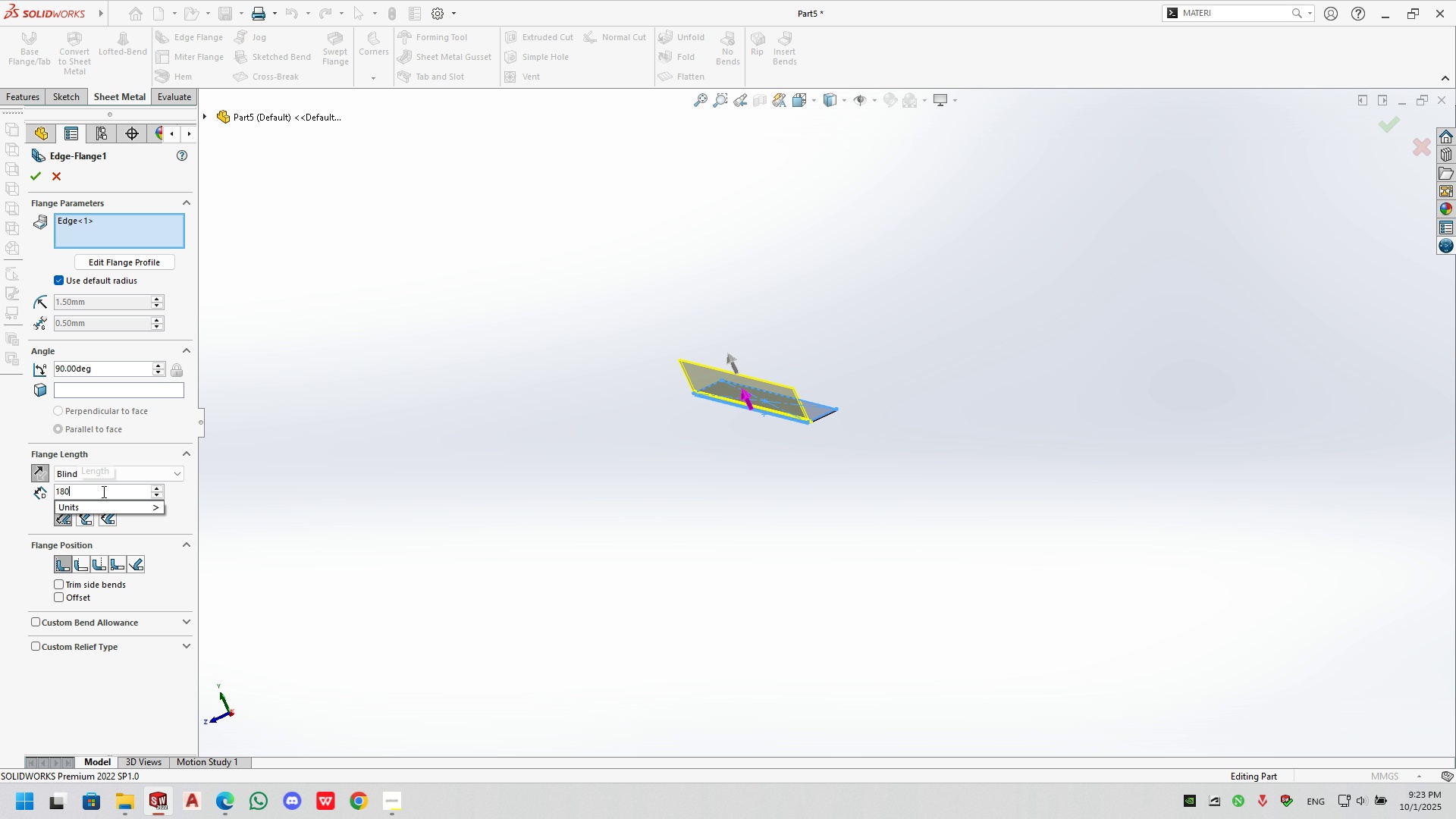 
key(NumpadSubtract)
 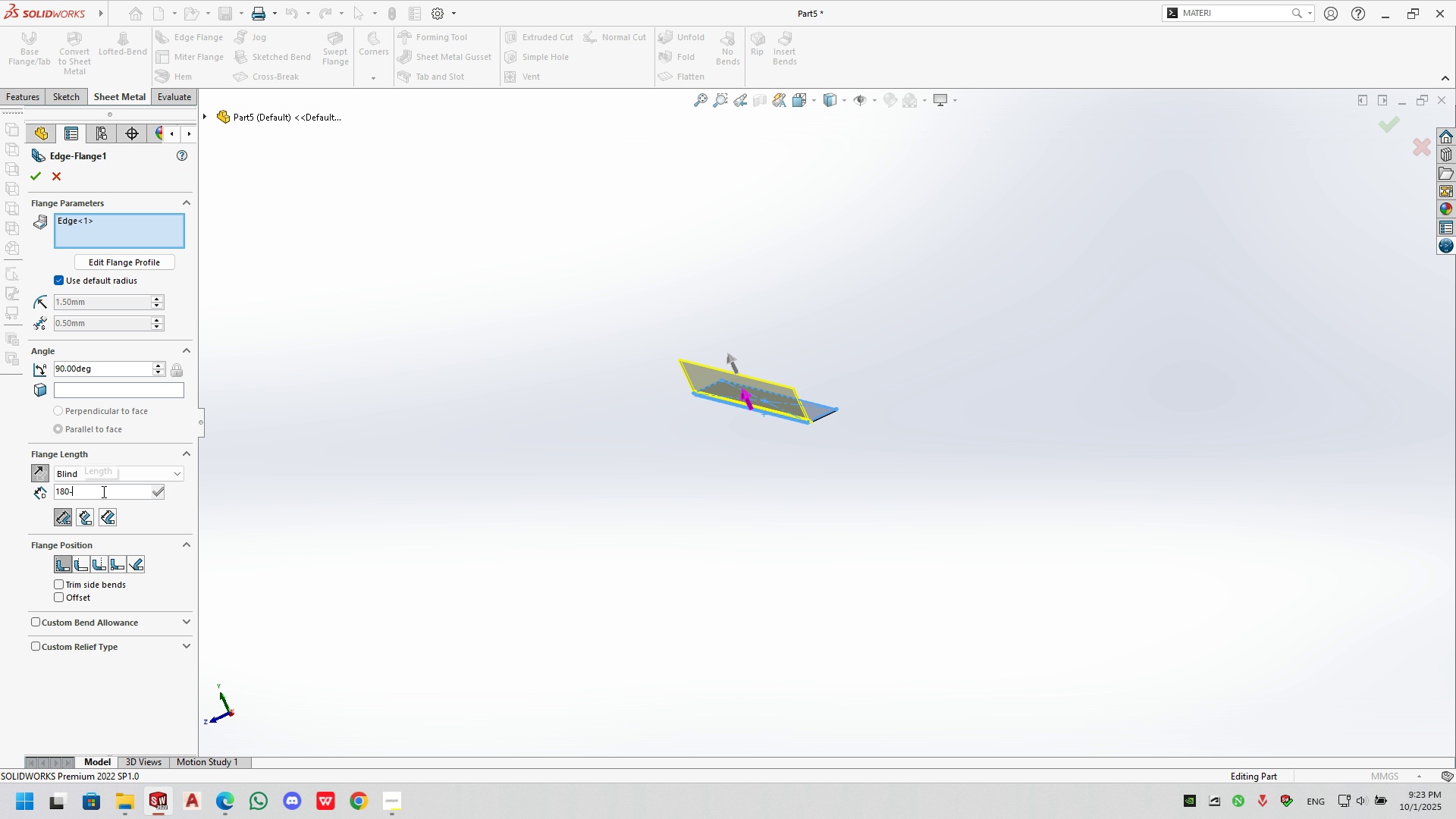 
key(Numpad2)
 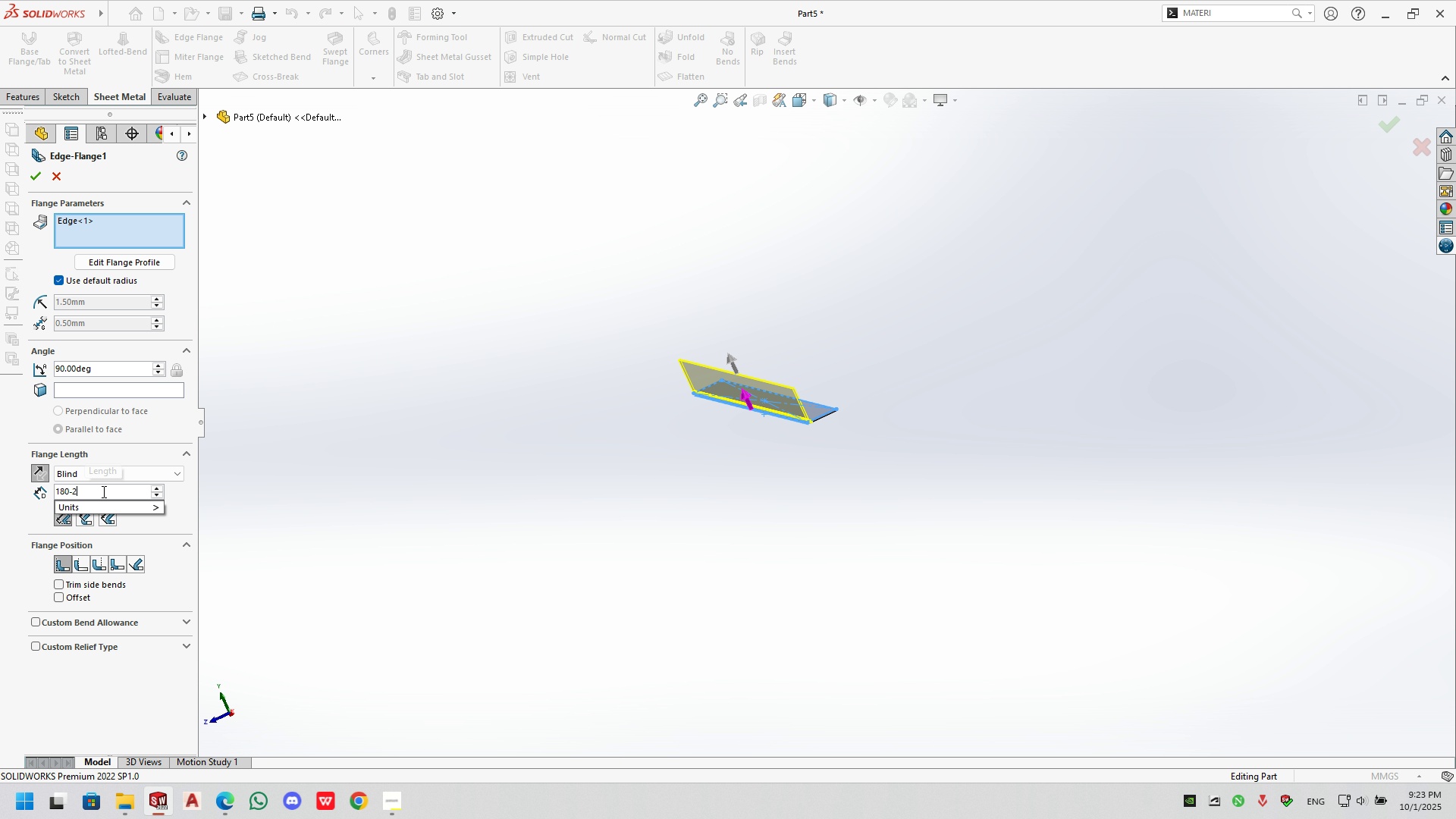 
key(Numpad5)
 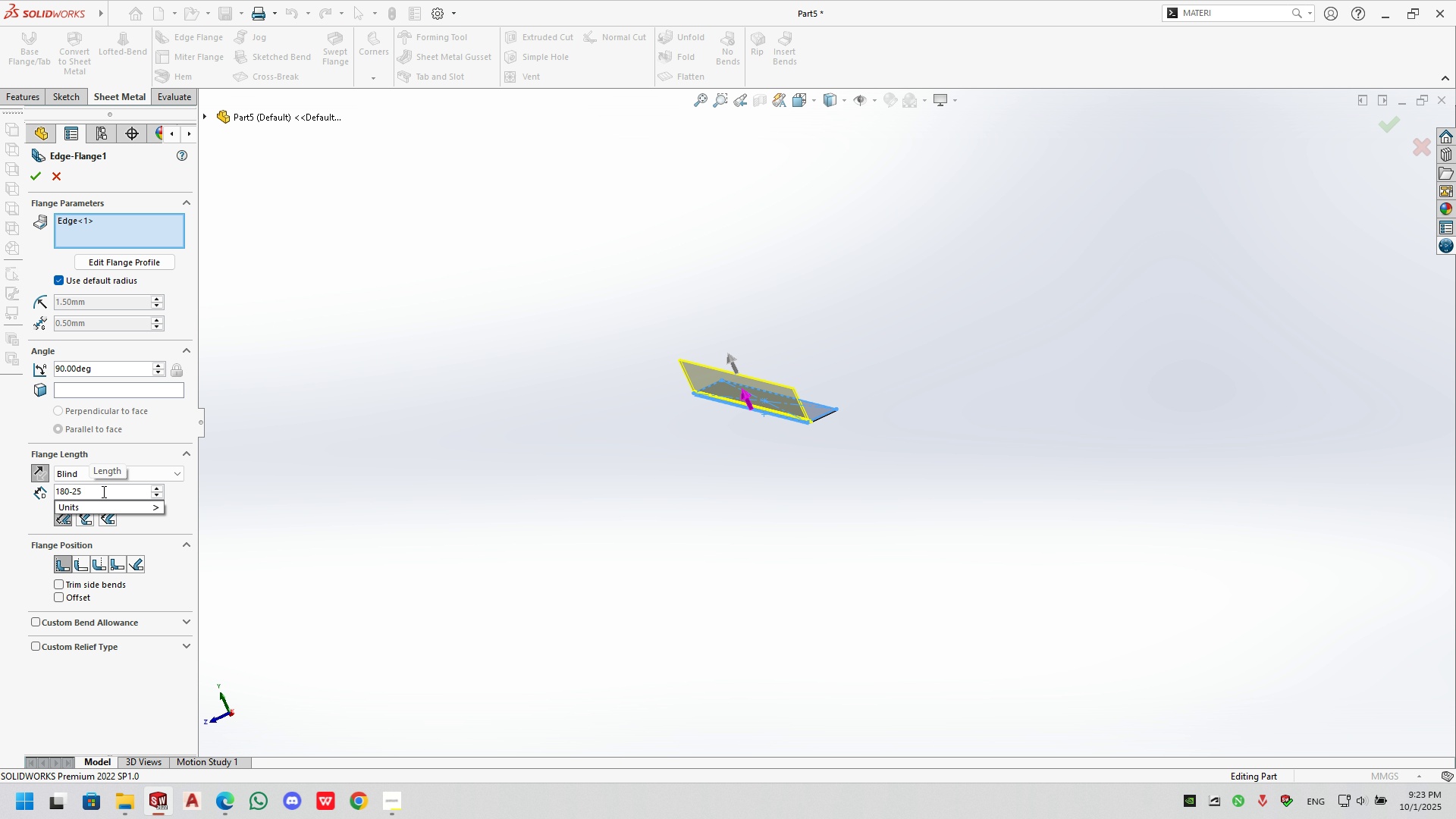 
key(NumpadEnter)
 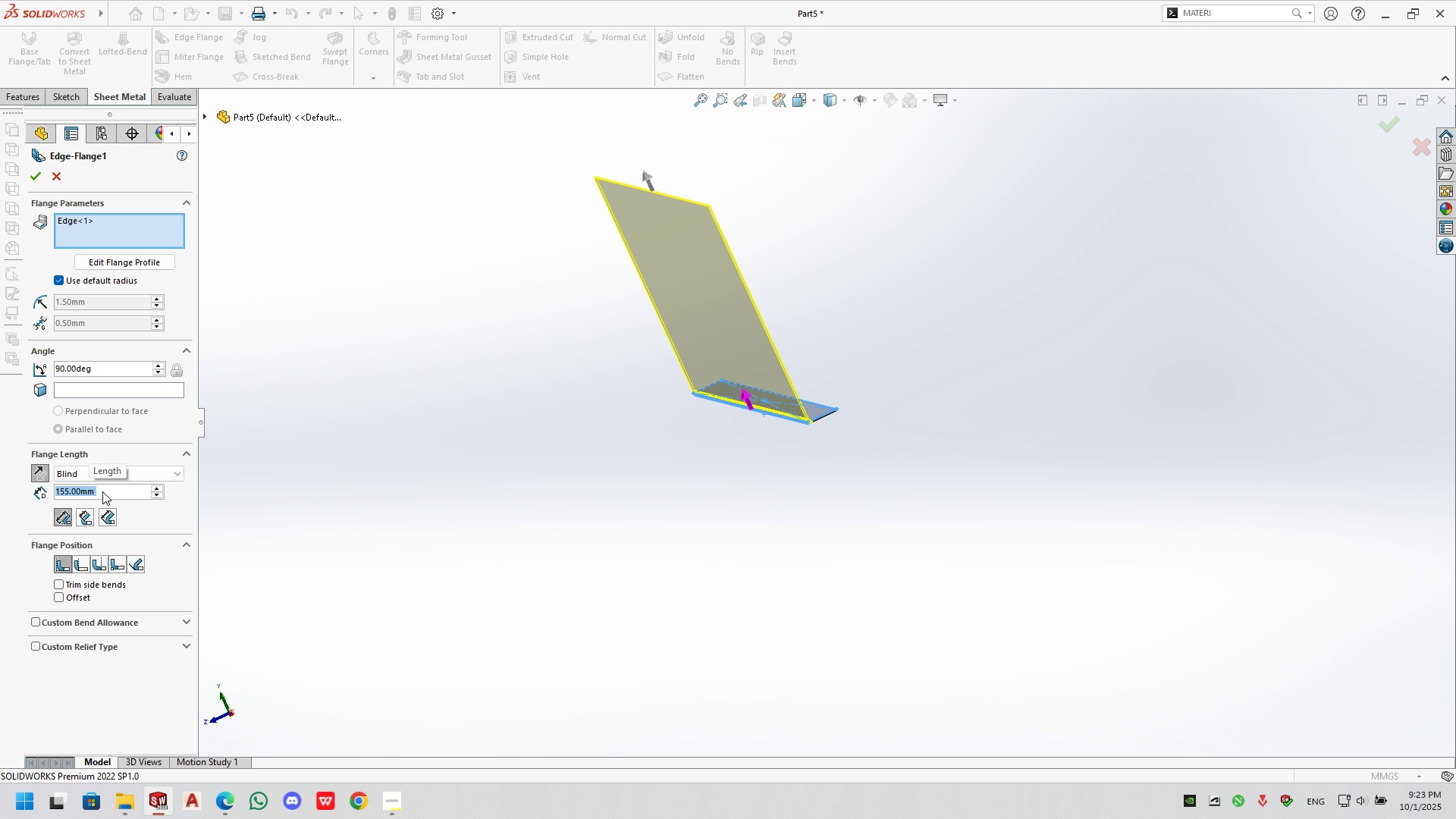 
key(Numpad3)
 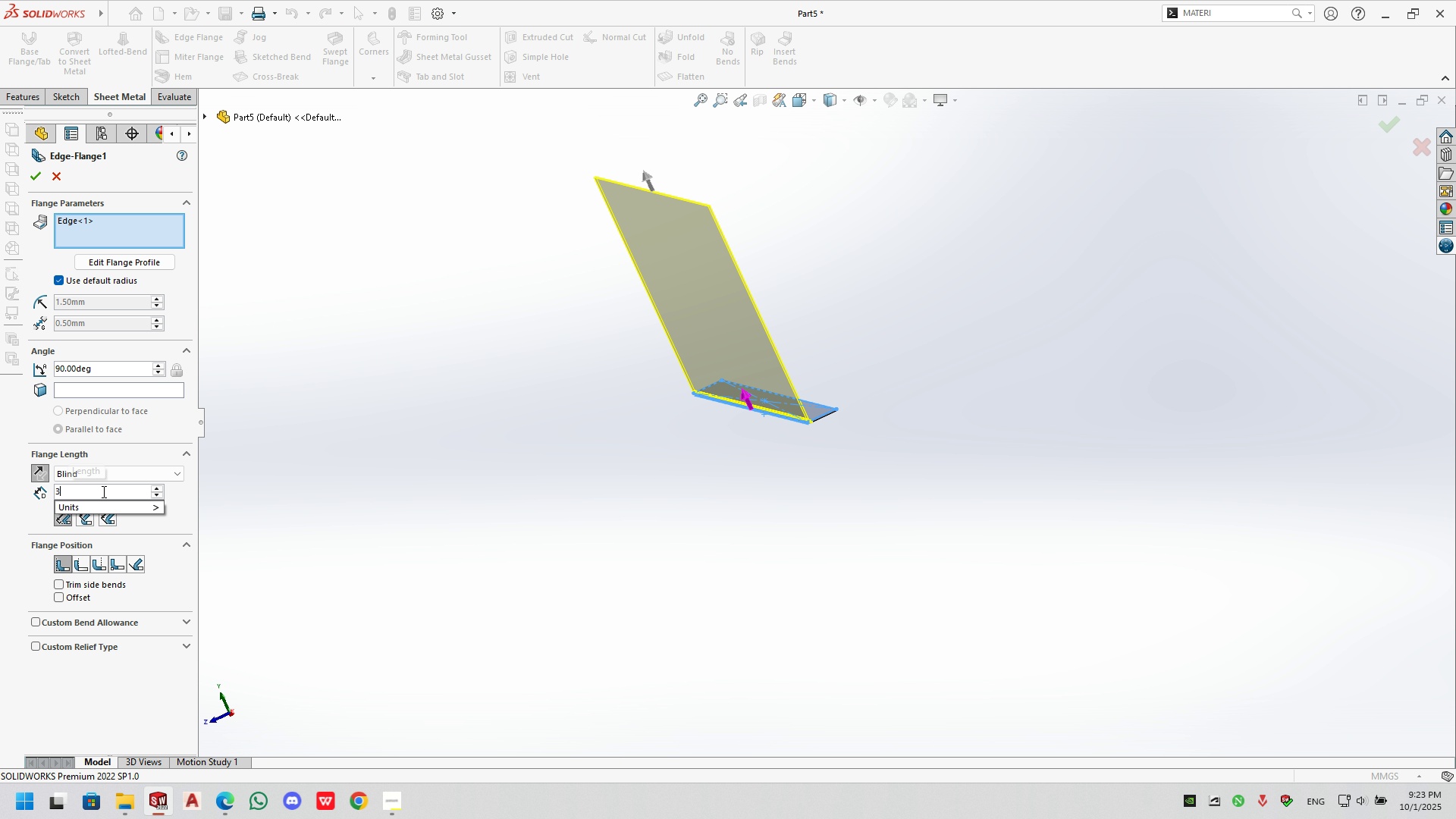 
key(Numpad0)
 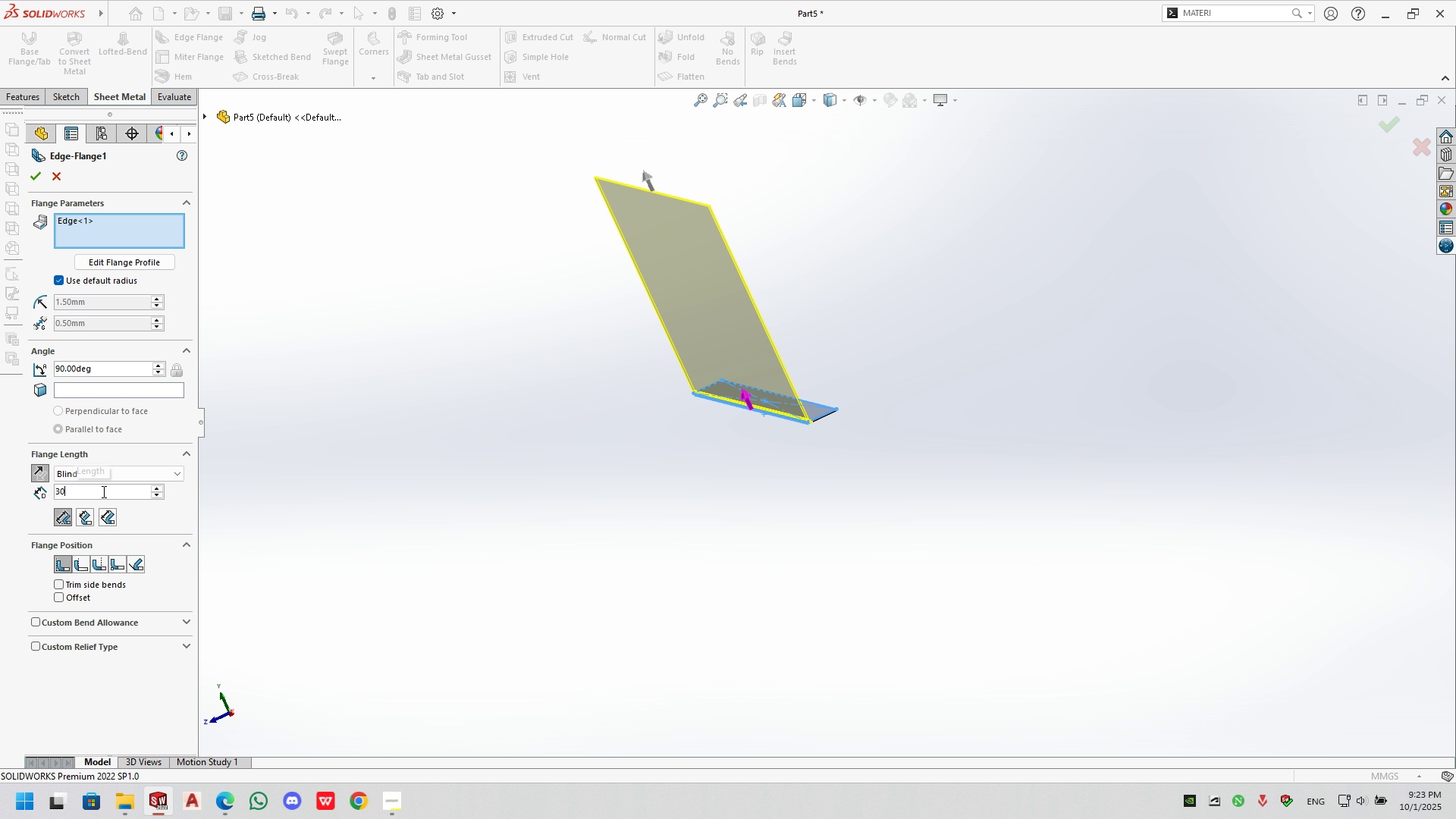 
key(NumpadEnter)
 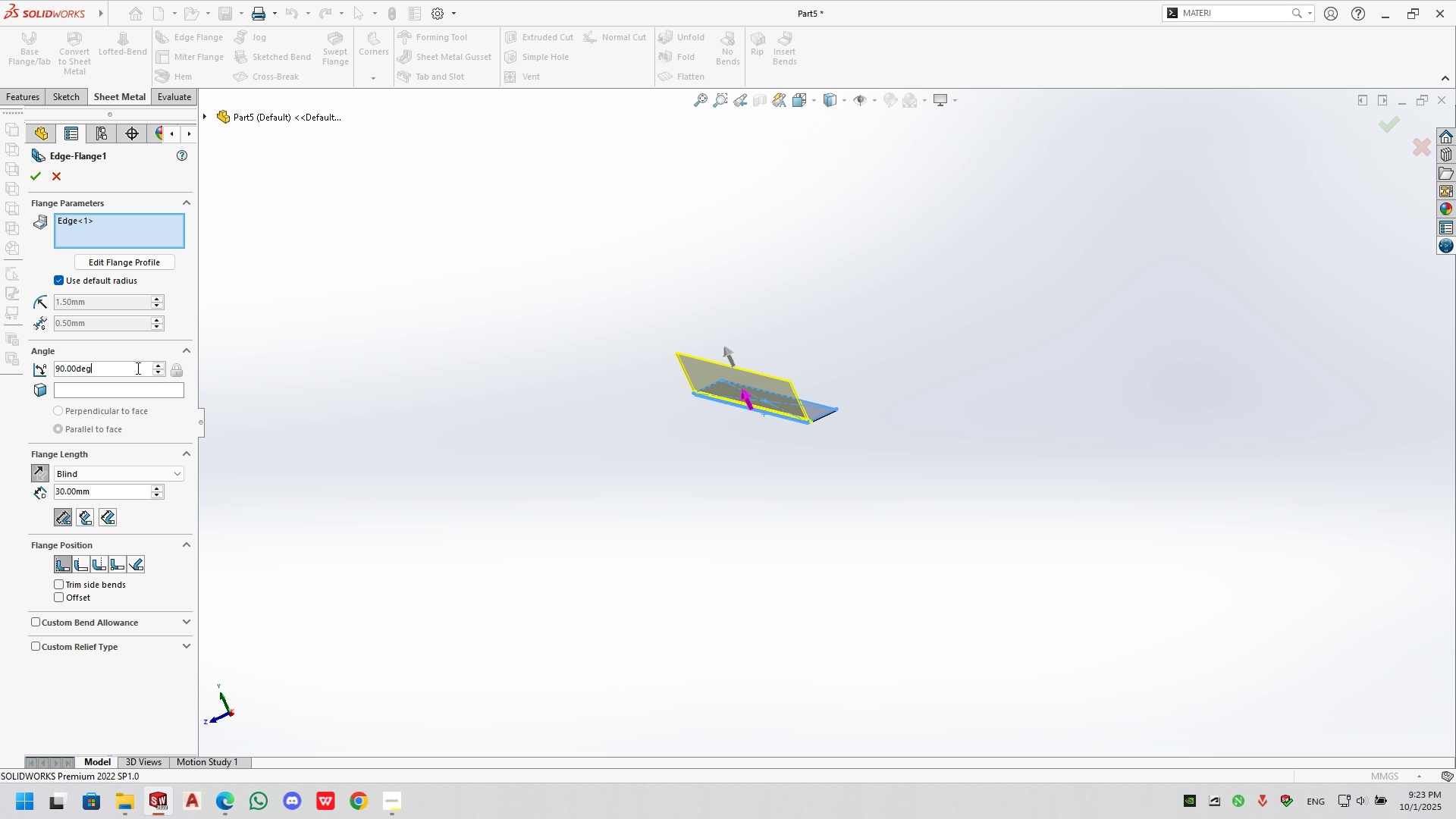 
double_click([136, 368])
 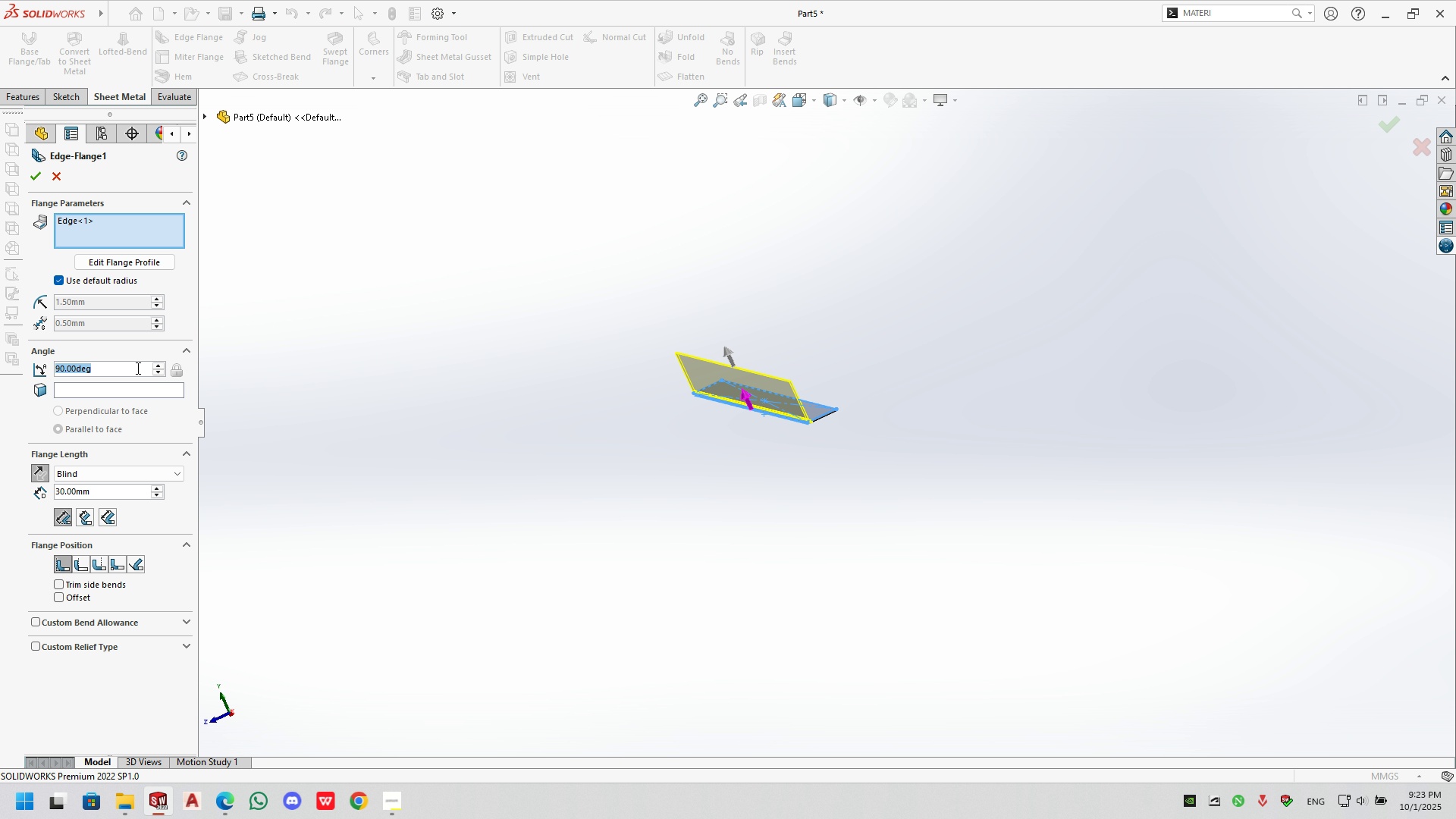 
triple_click([136, 368])
 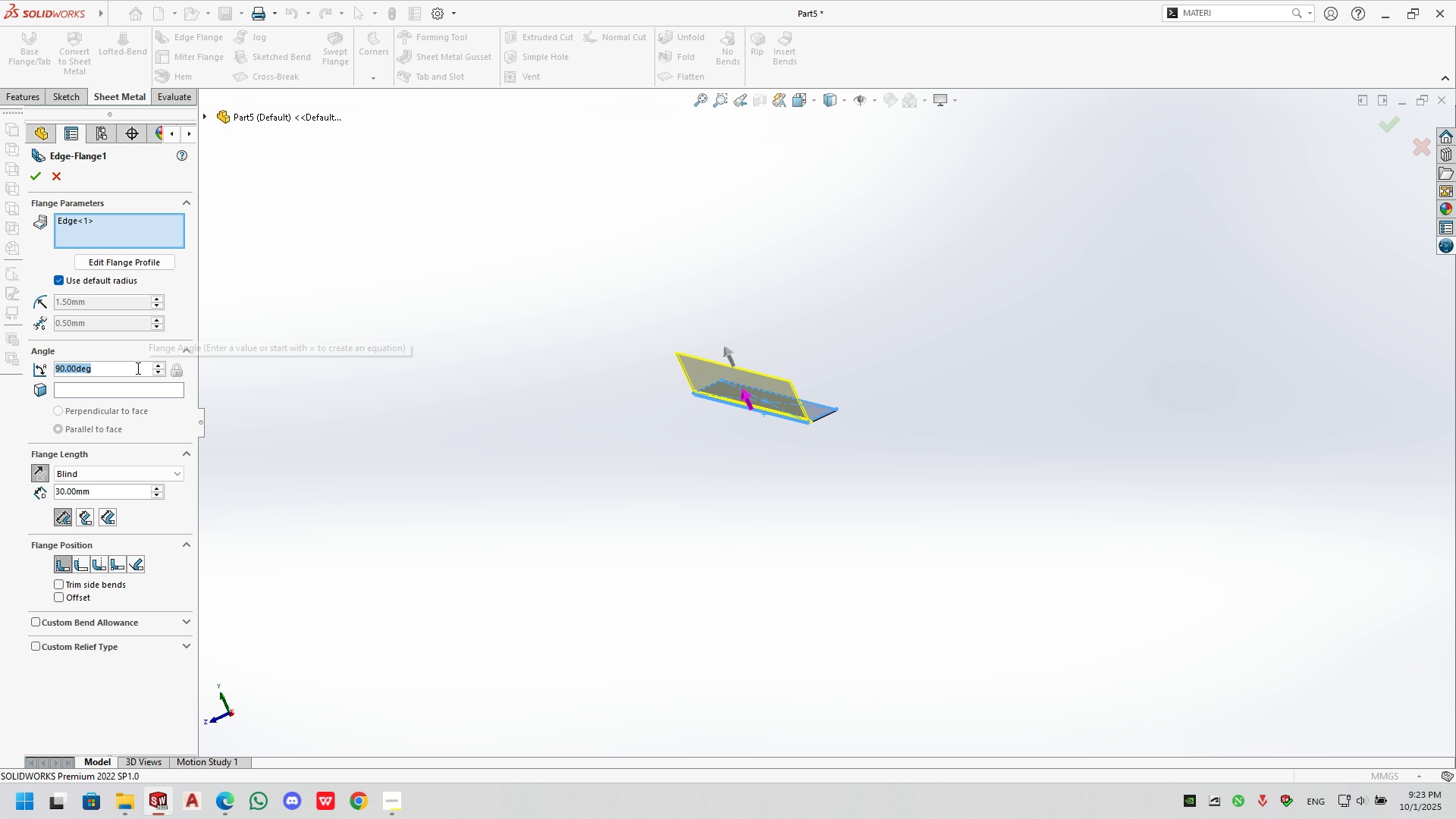 
key(Numpad2)
 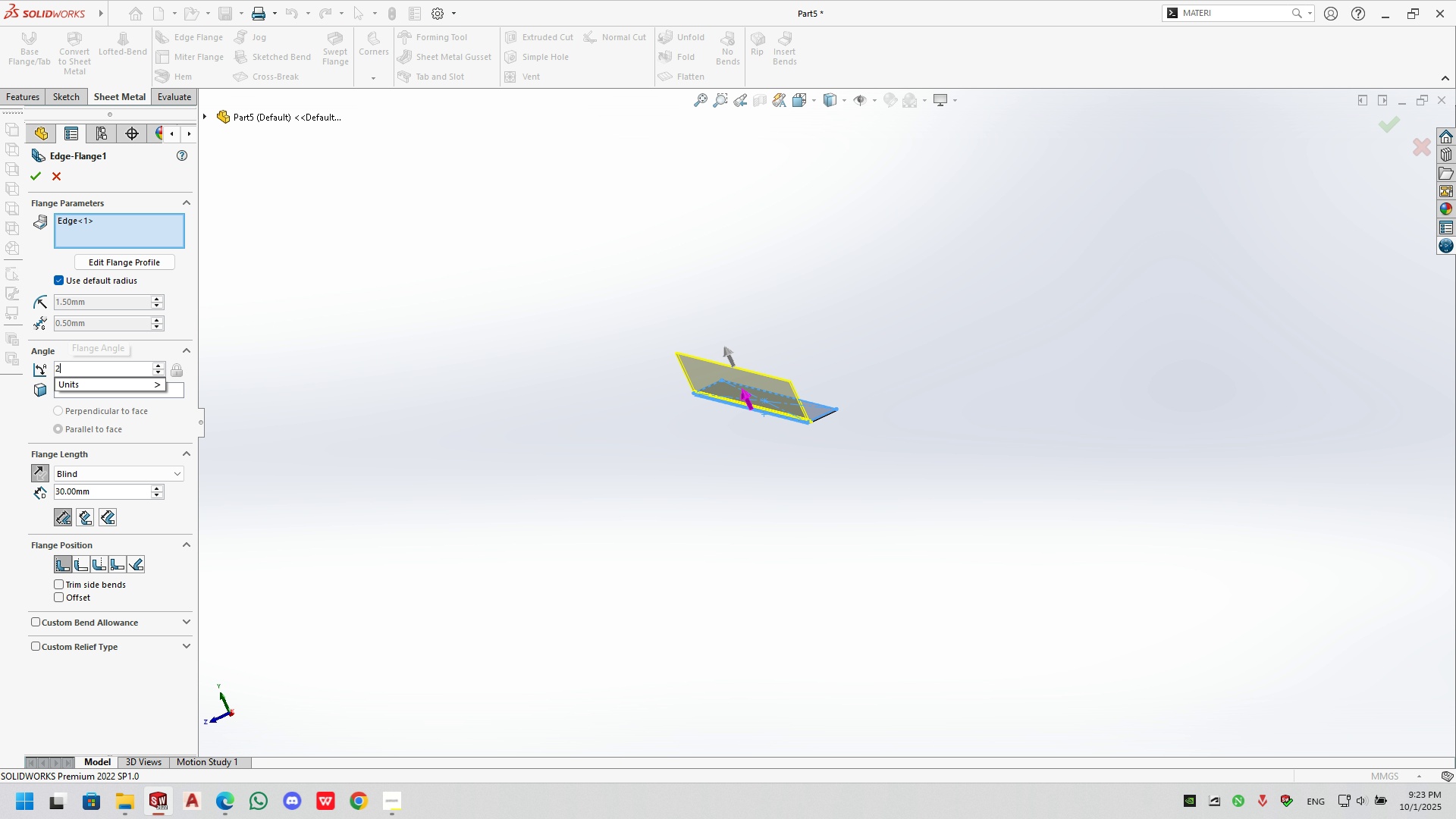 
key(Numpad5)
 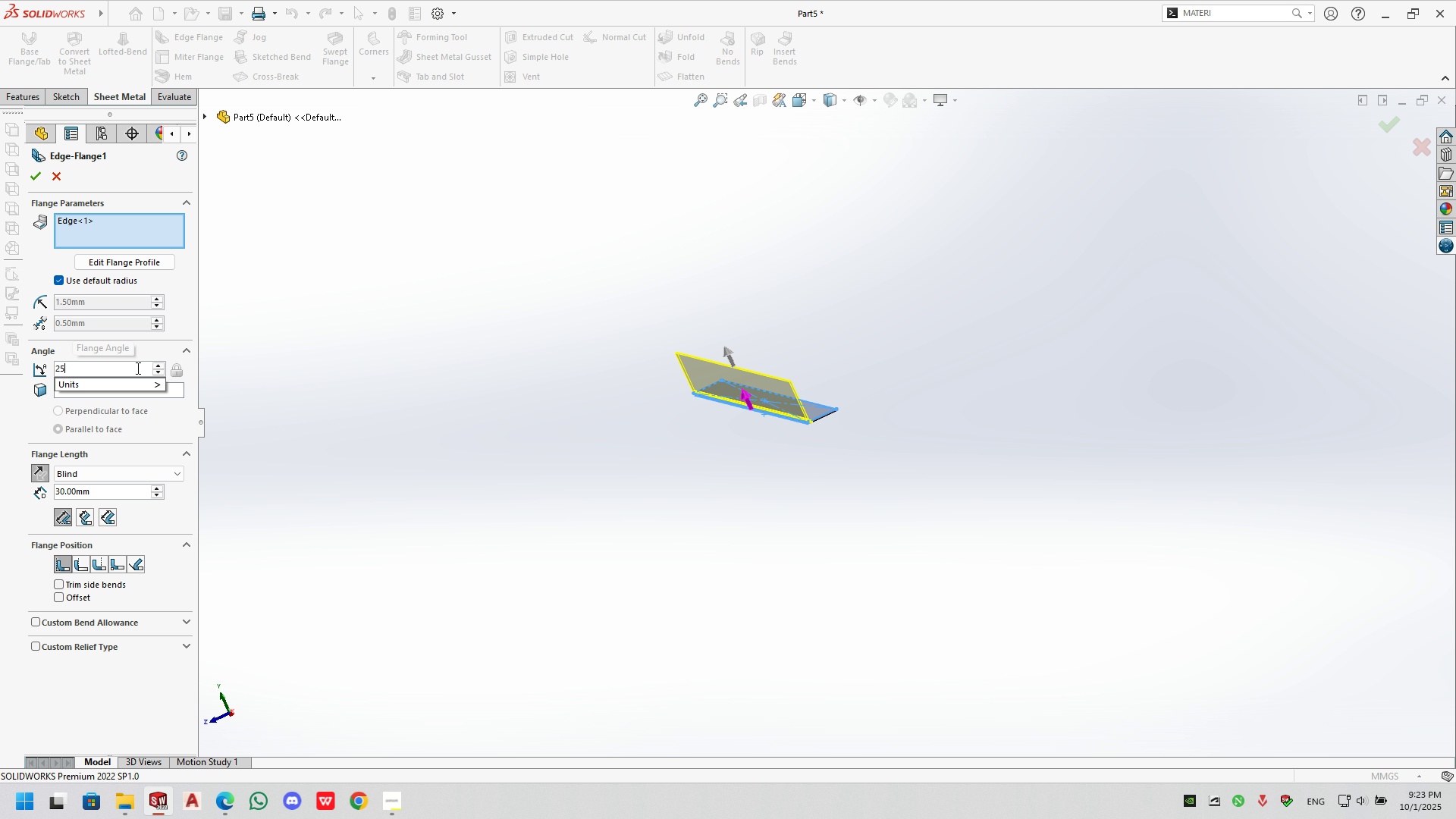 
key(NumpadEnter)
 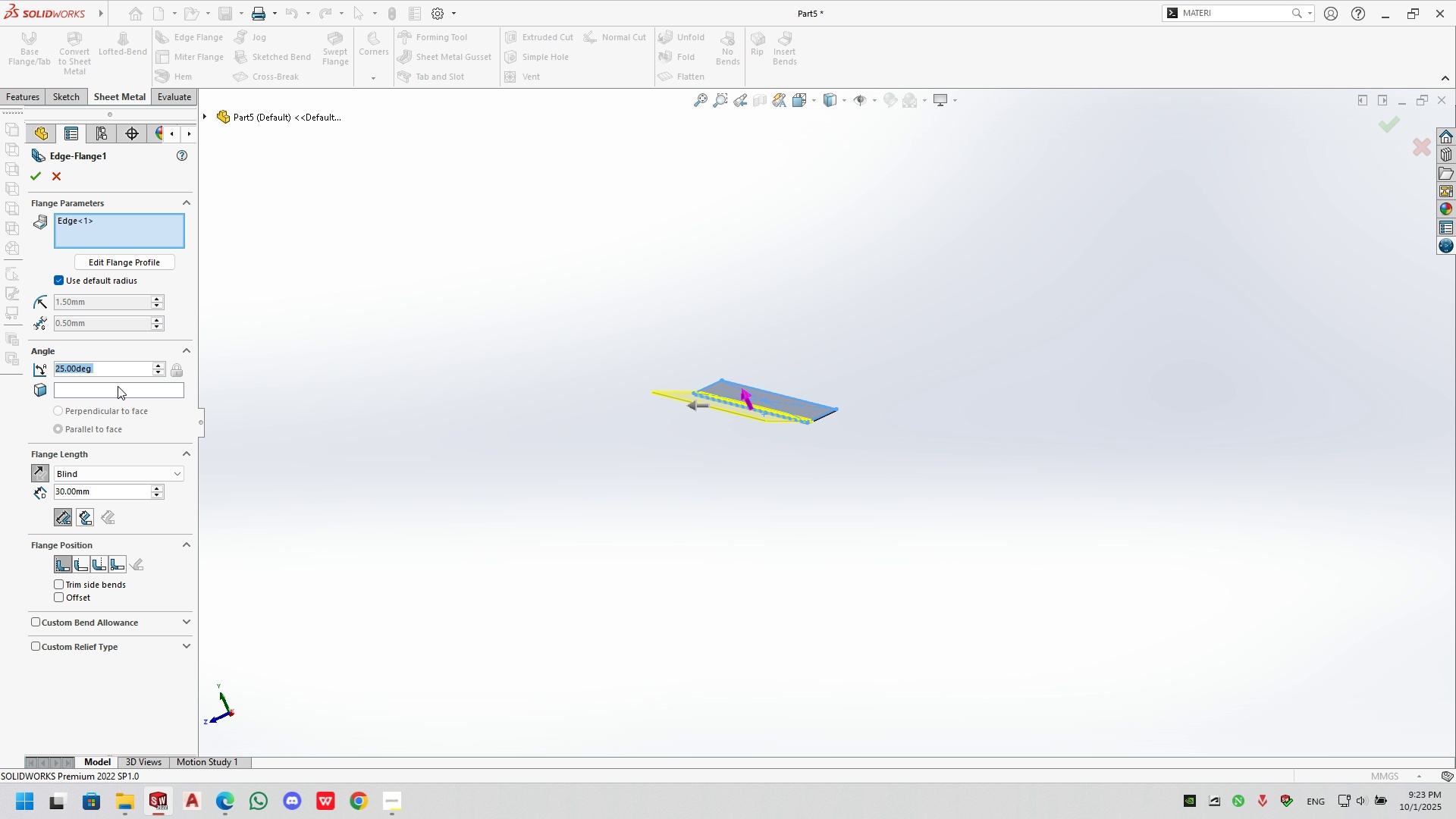 
key(Numpad3)
 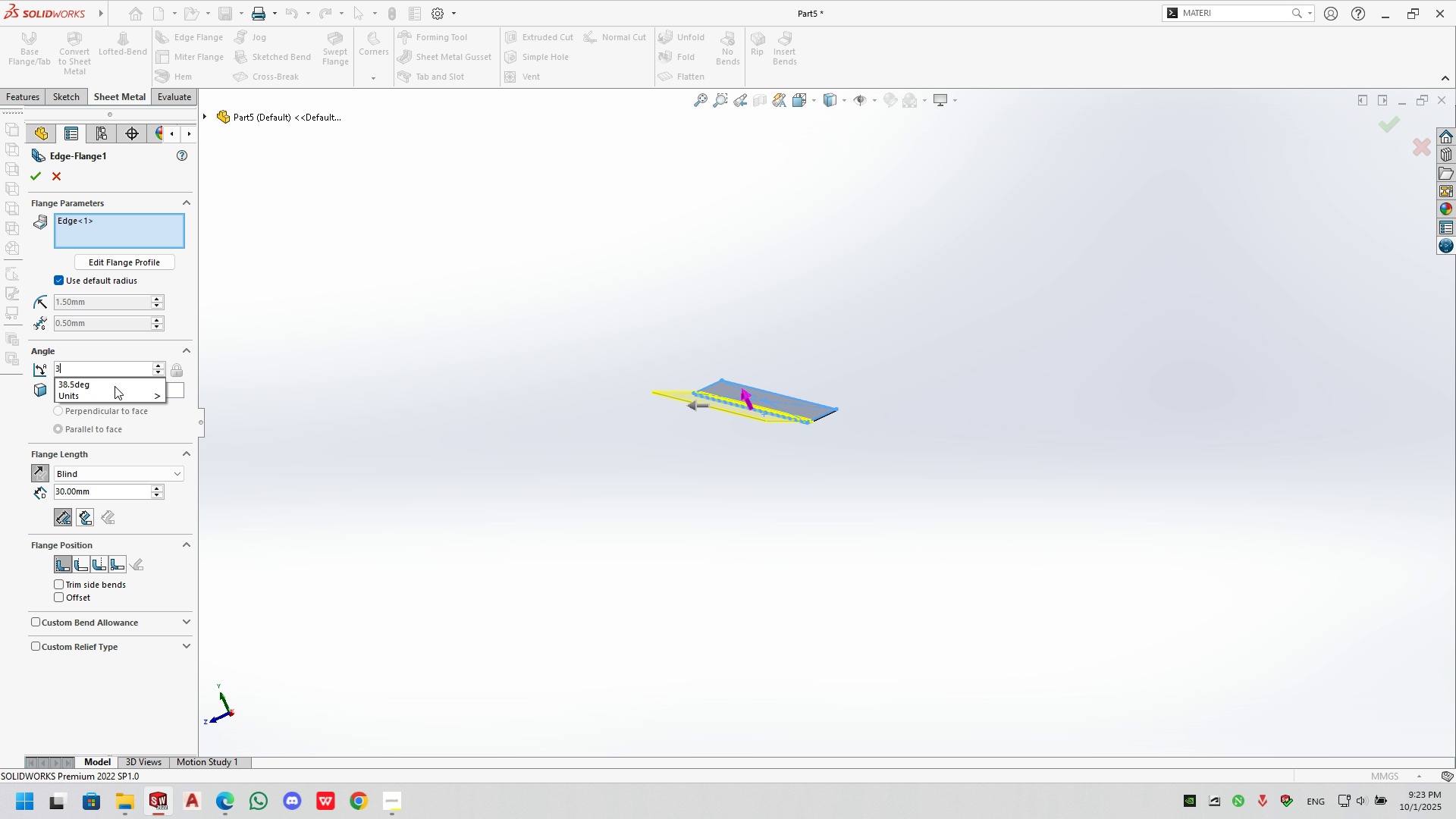 
key(Numpad5)
 